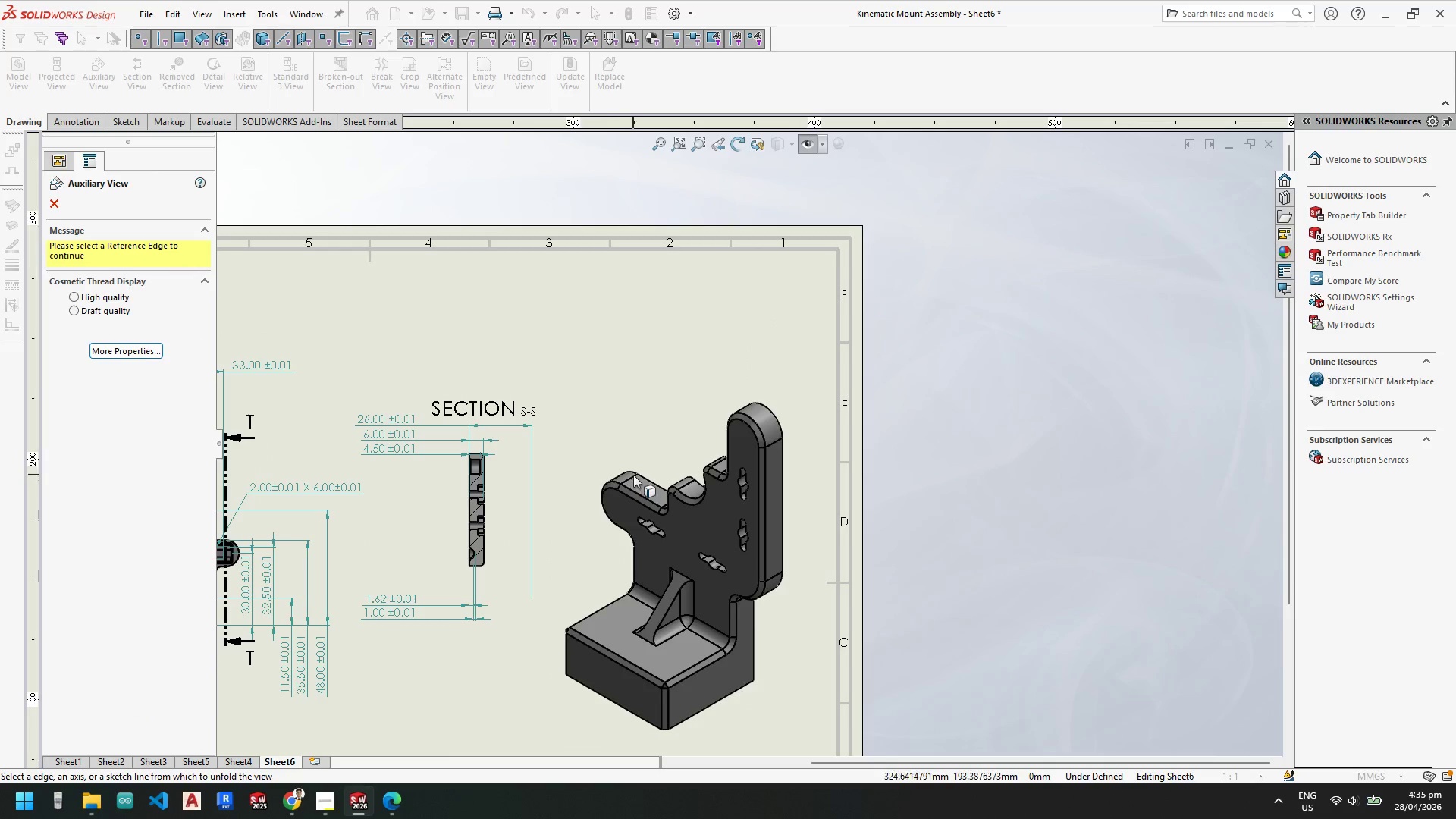 
left_click_drag(start_coordinate=[639, 473], to_coordinate=[1011, 330])
 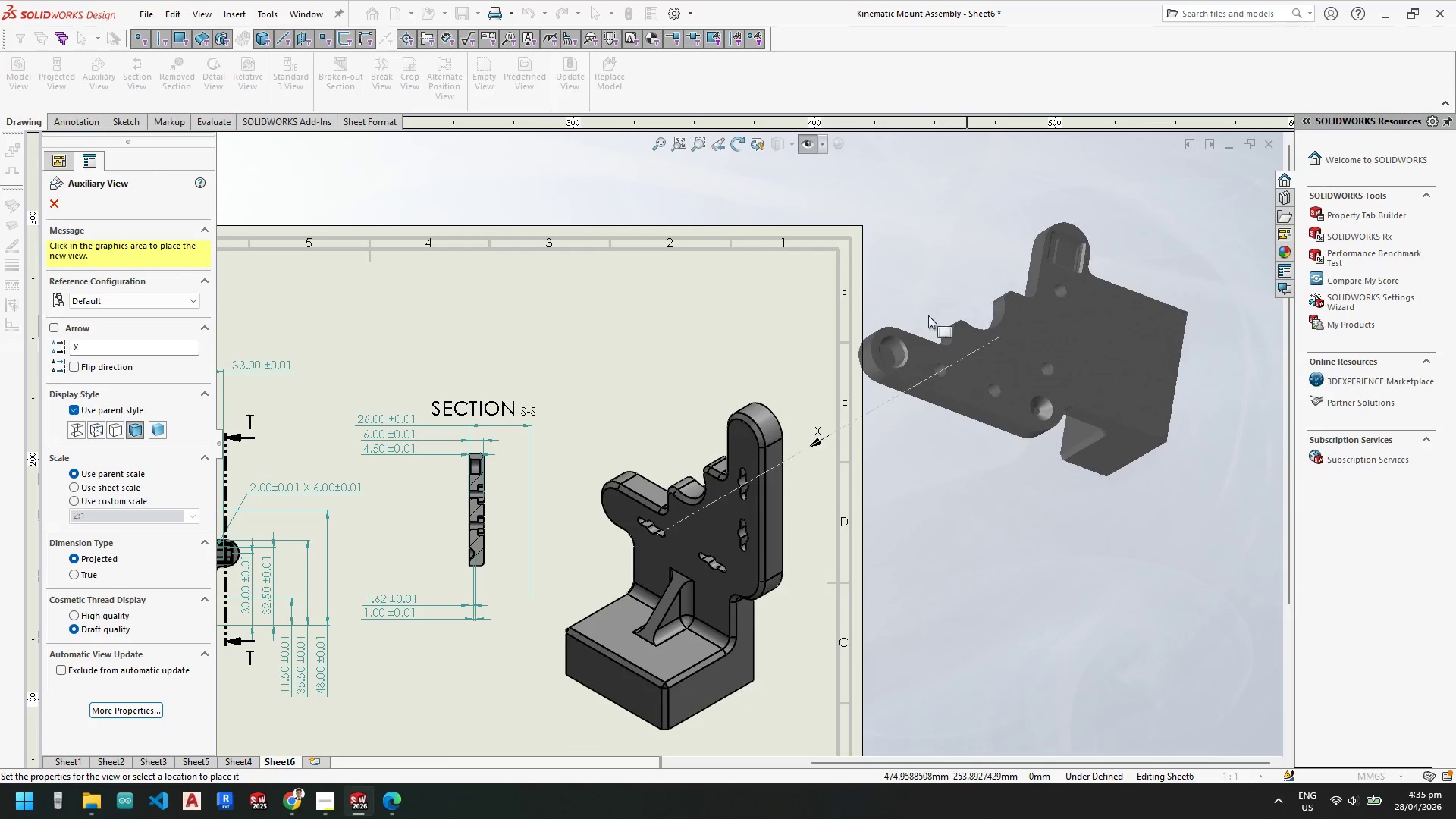 
key(Escape)
 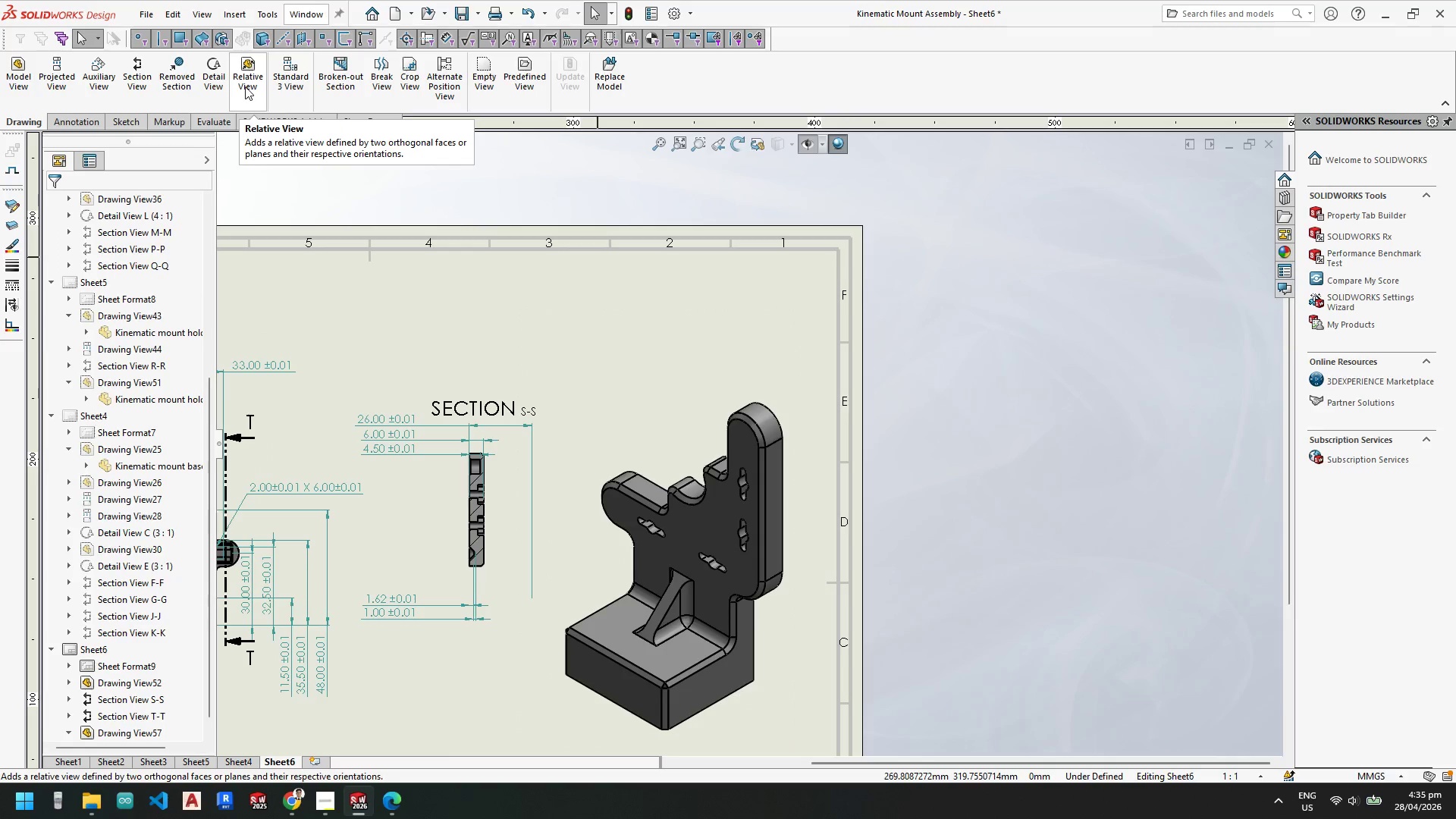 
wait(7.73)
 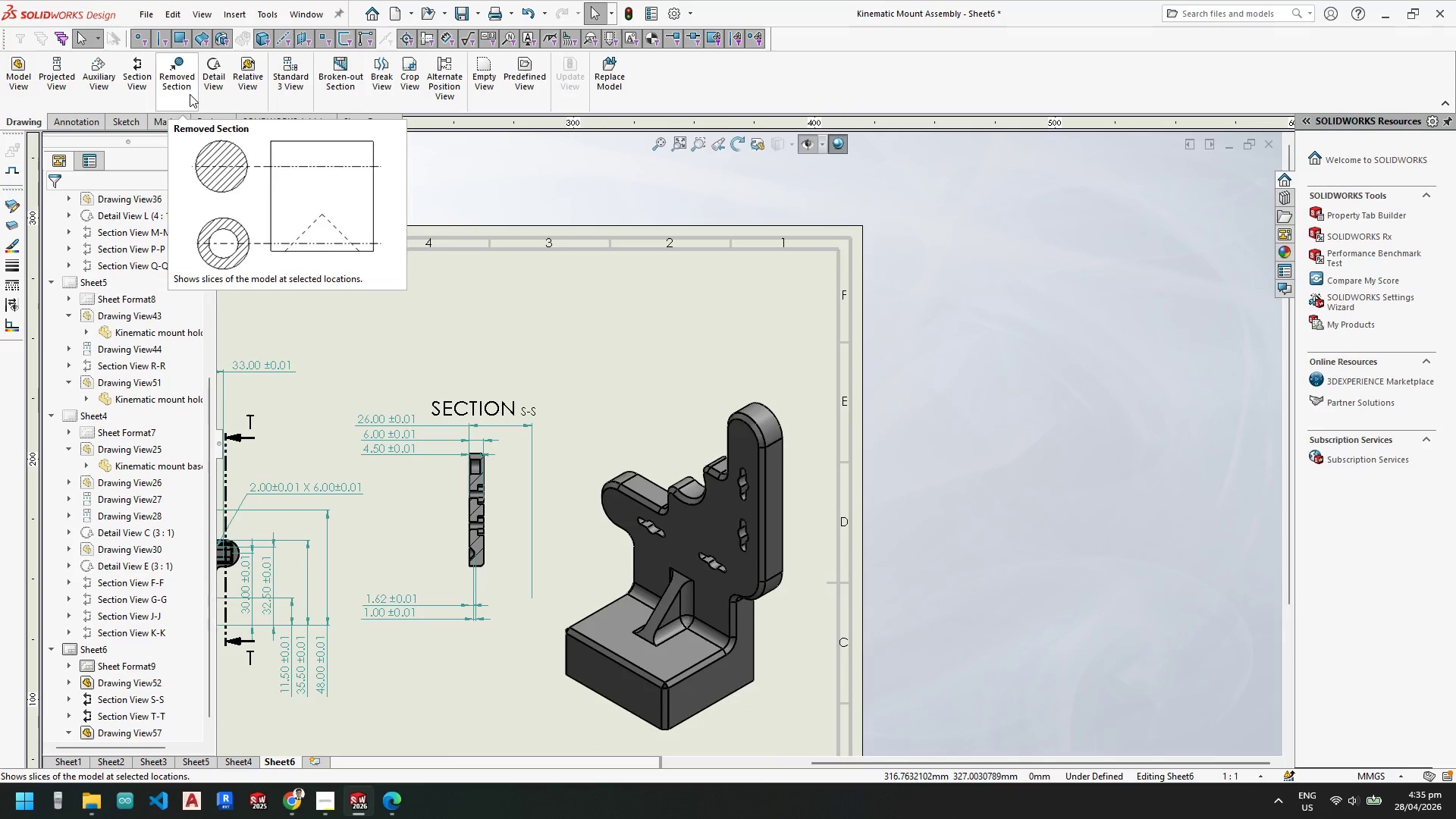 
left_click([245, 86])
 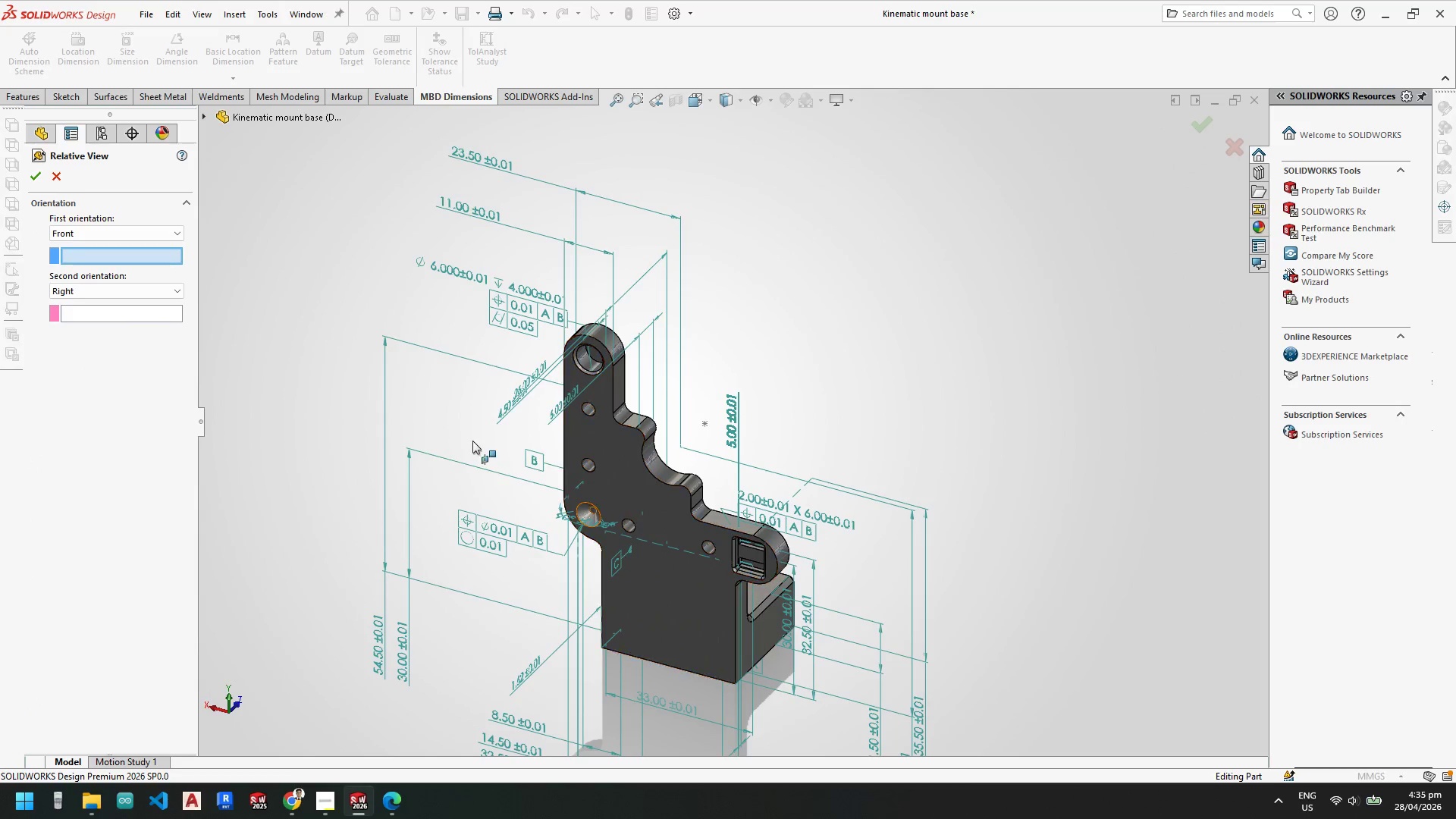 
mouse_move([130, 256])
 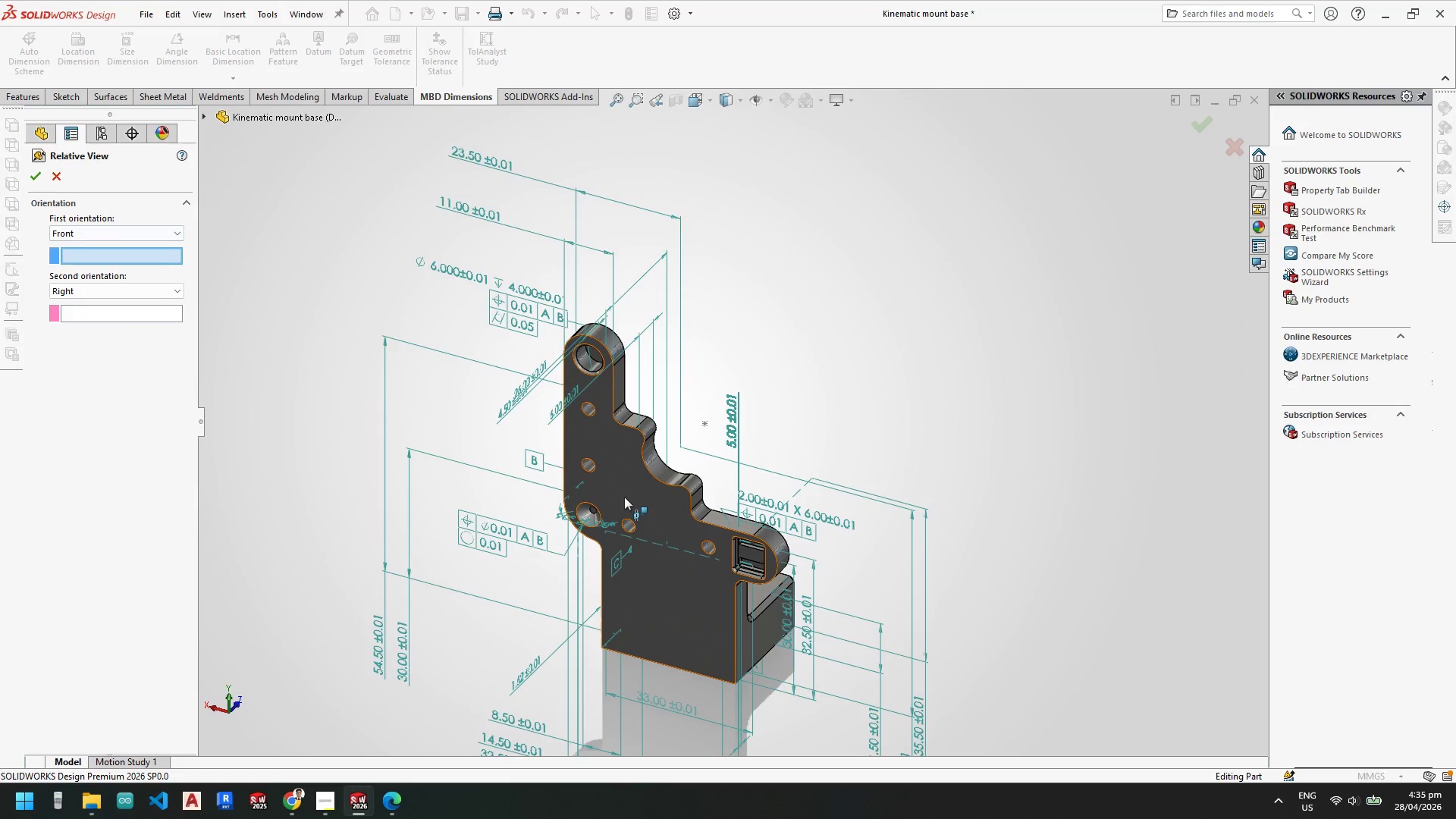 
left_click([624, 497])
 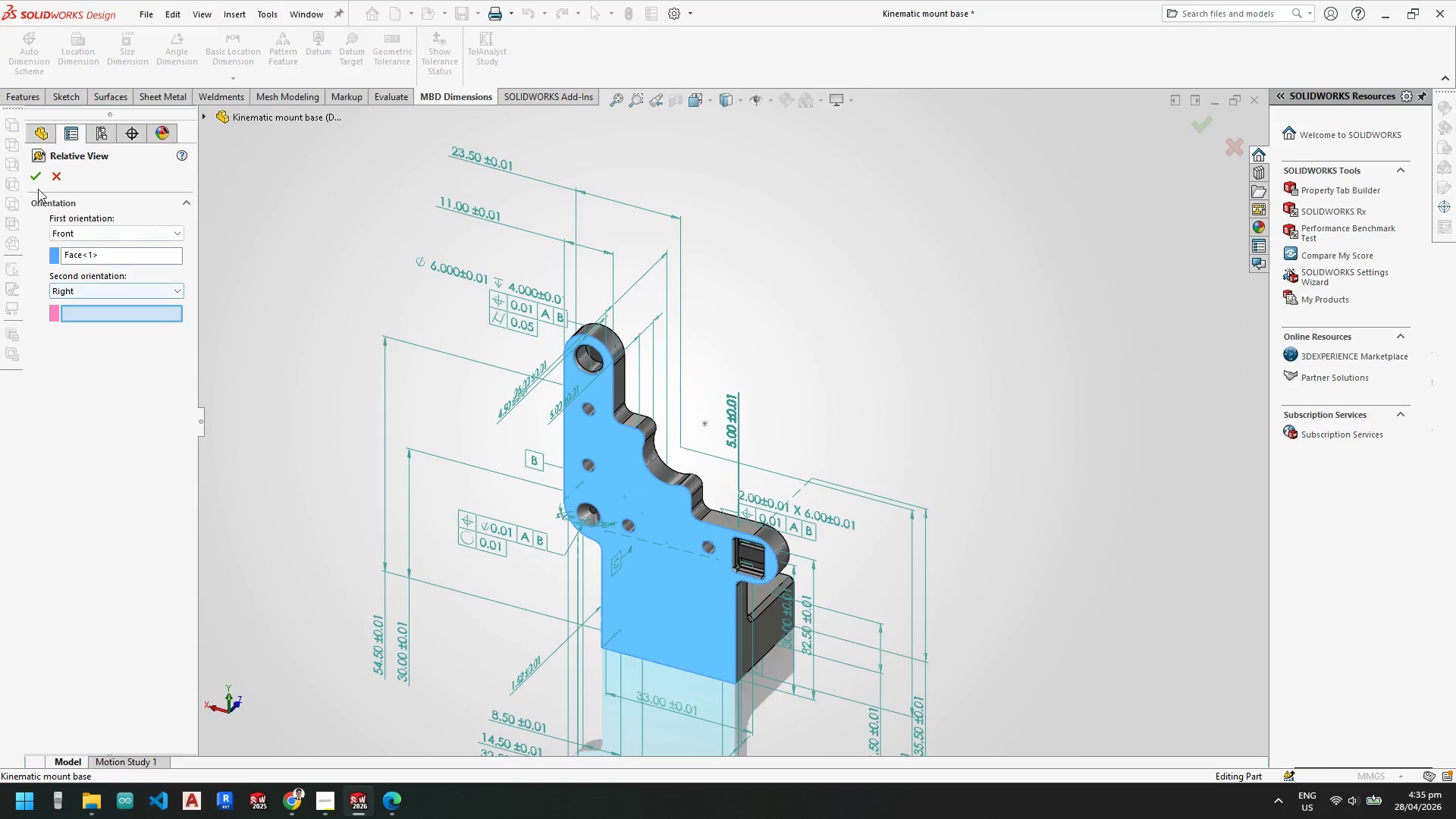 
left_click([39, 180])
 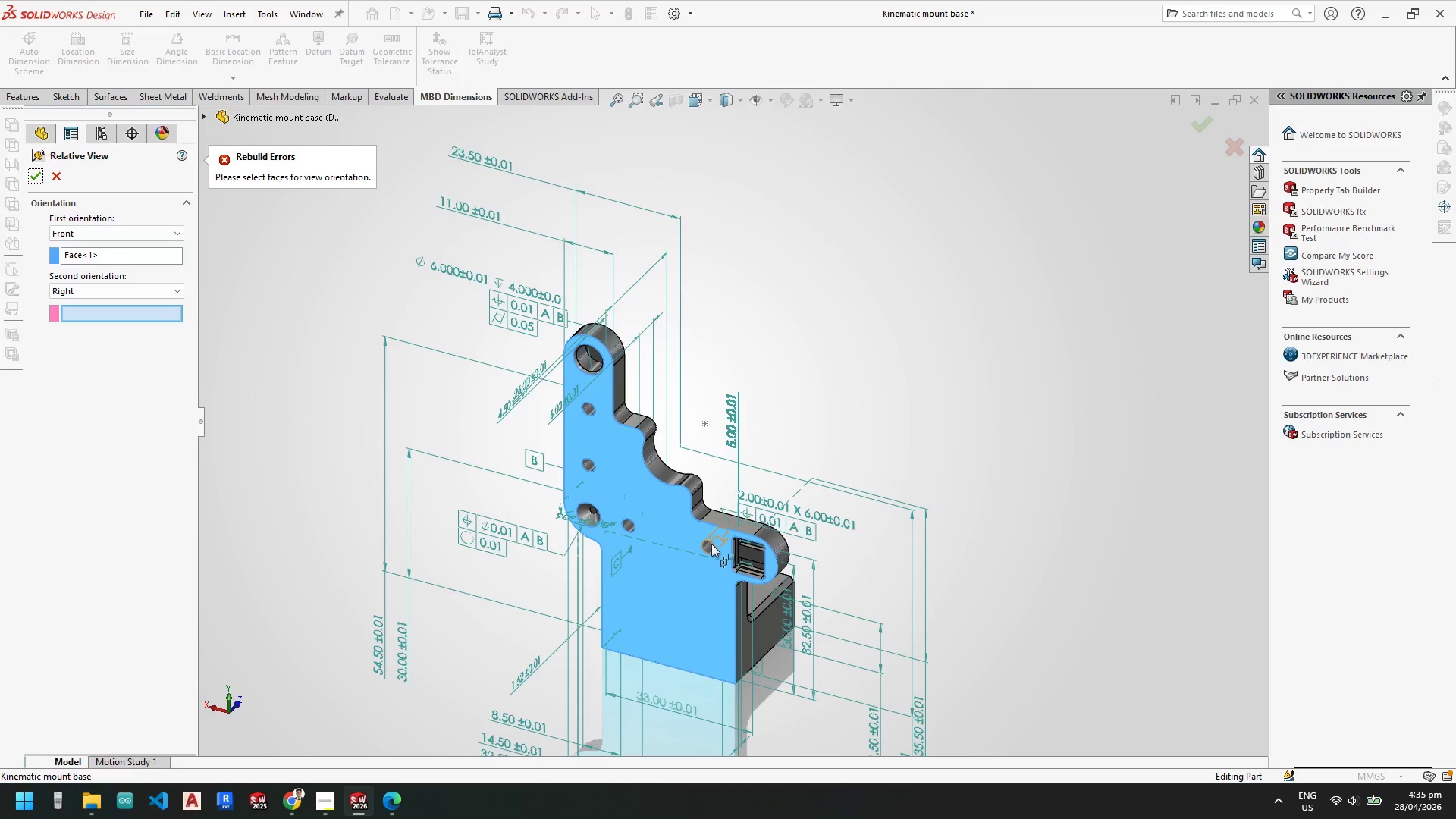 
scroll: coordinate [733, 568], scroll_direction: down, amount: 3.0
 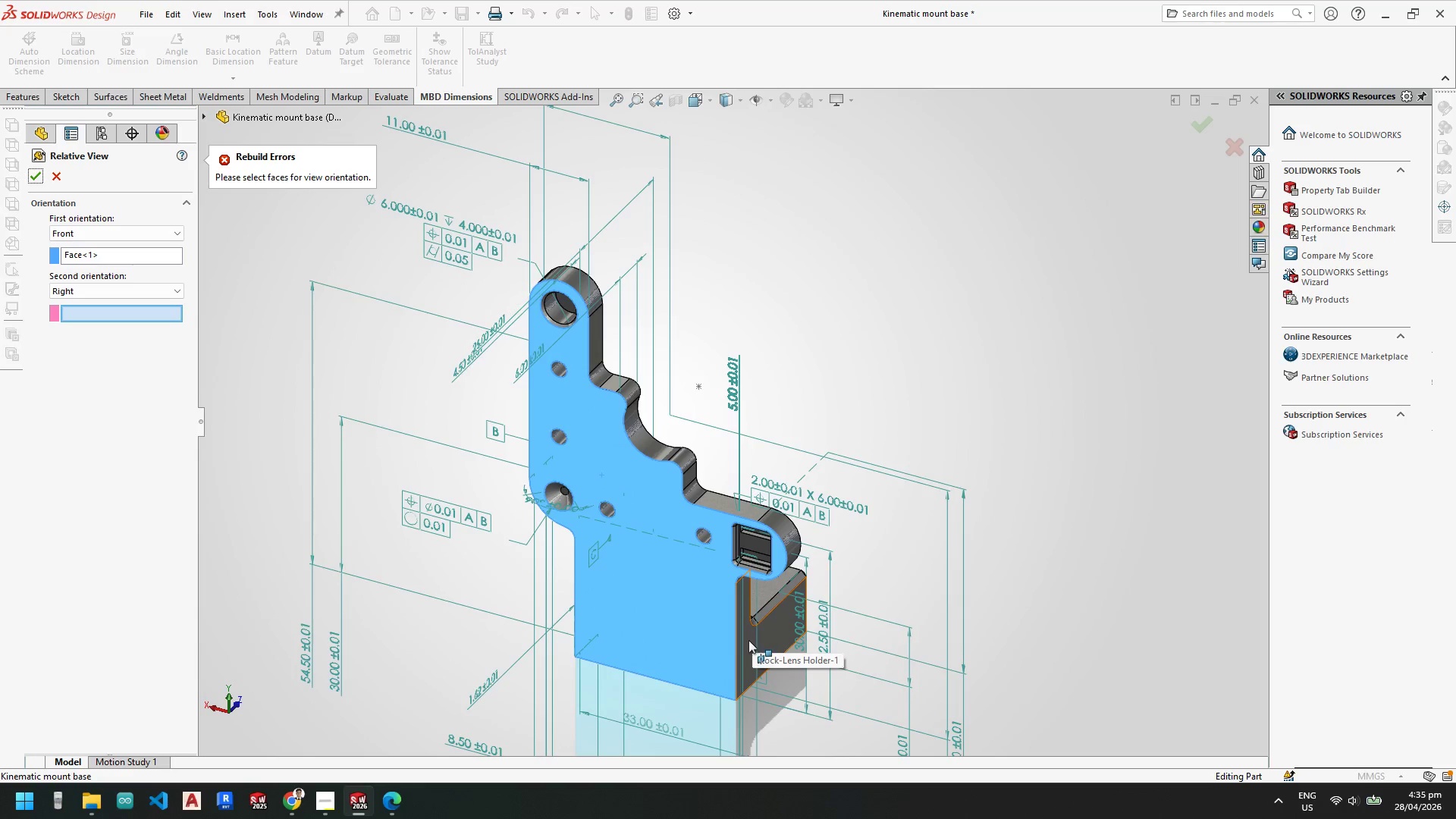 
left_click([748, 640])
 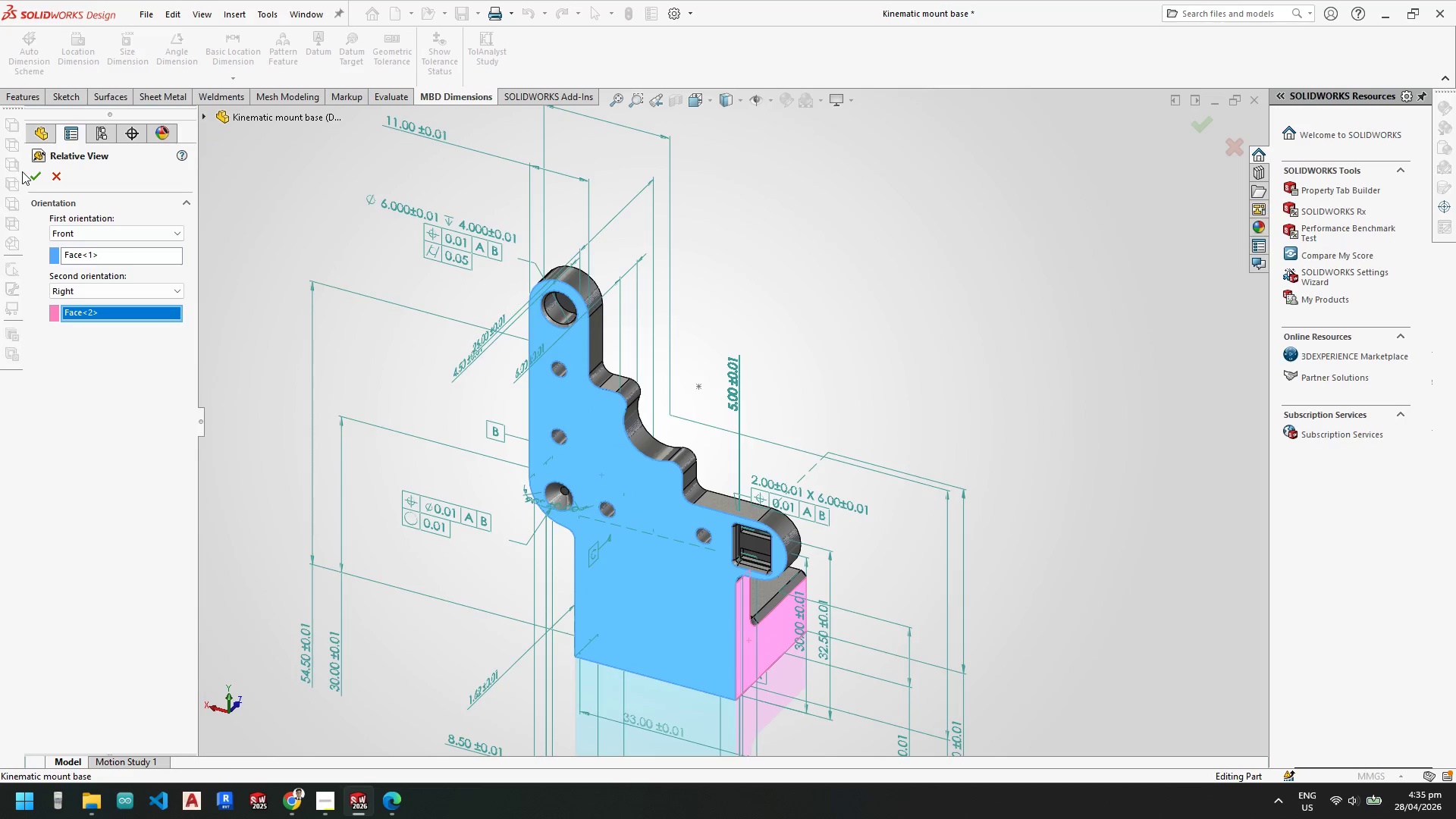 
left_click([34, 177])
 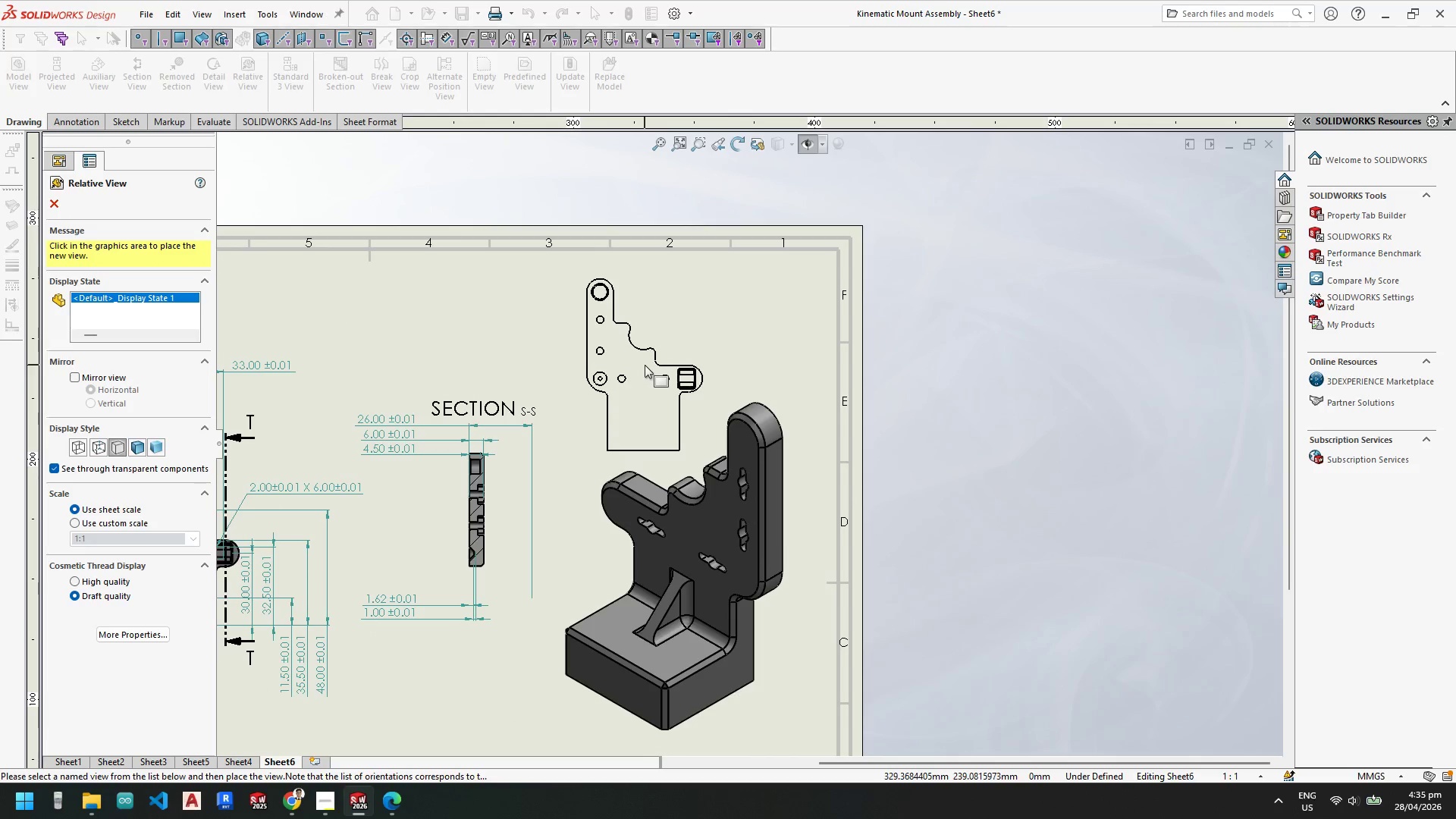 
scroll: coordinate [649, 369], scroll_direction: up, amount: 2.0
 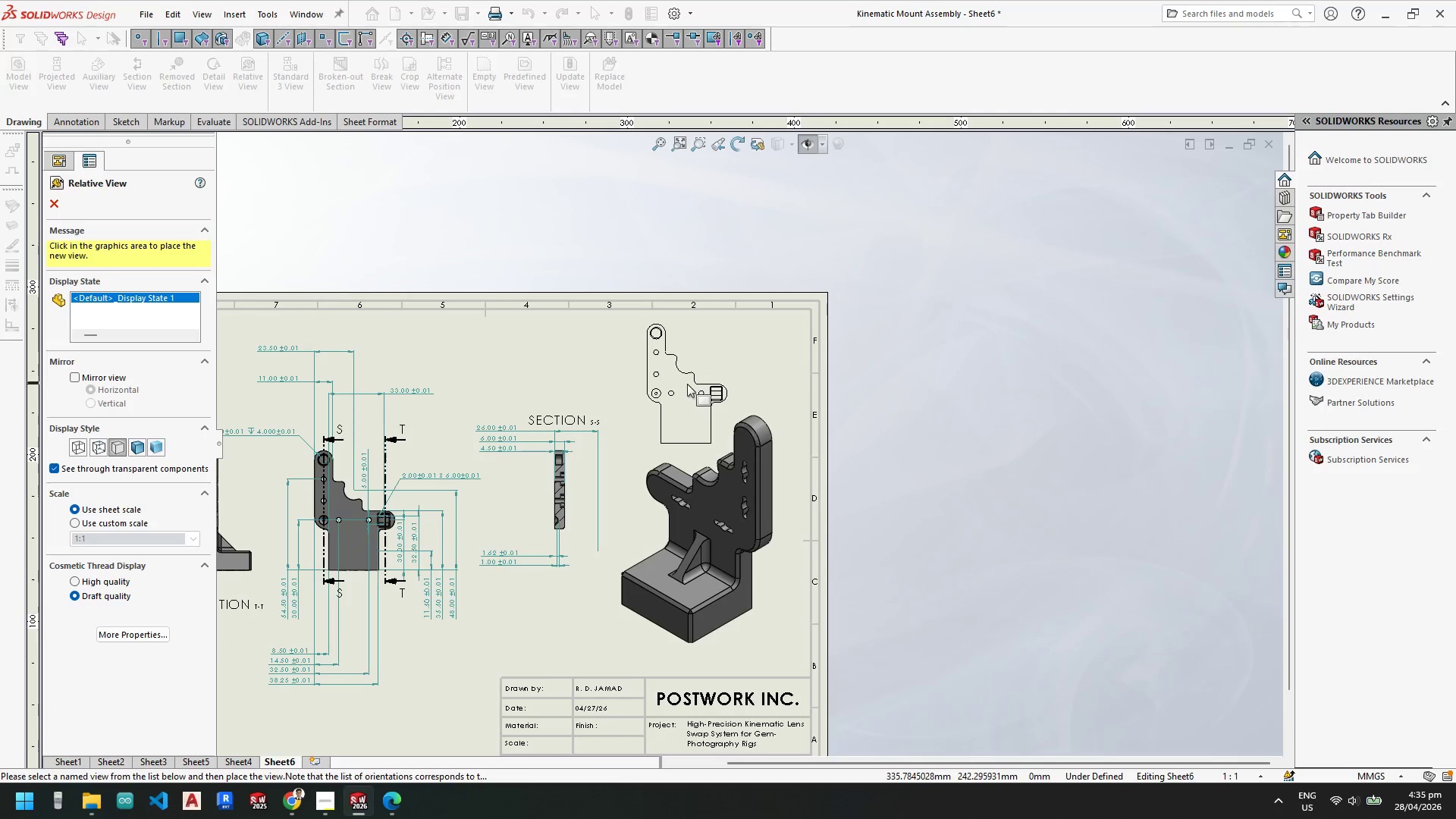 
left_click([687, 384])
 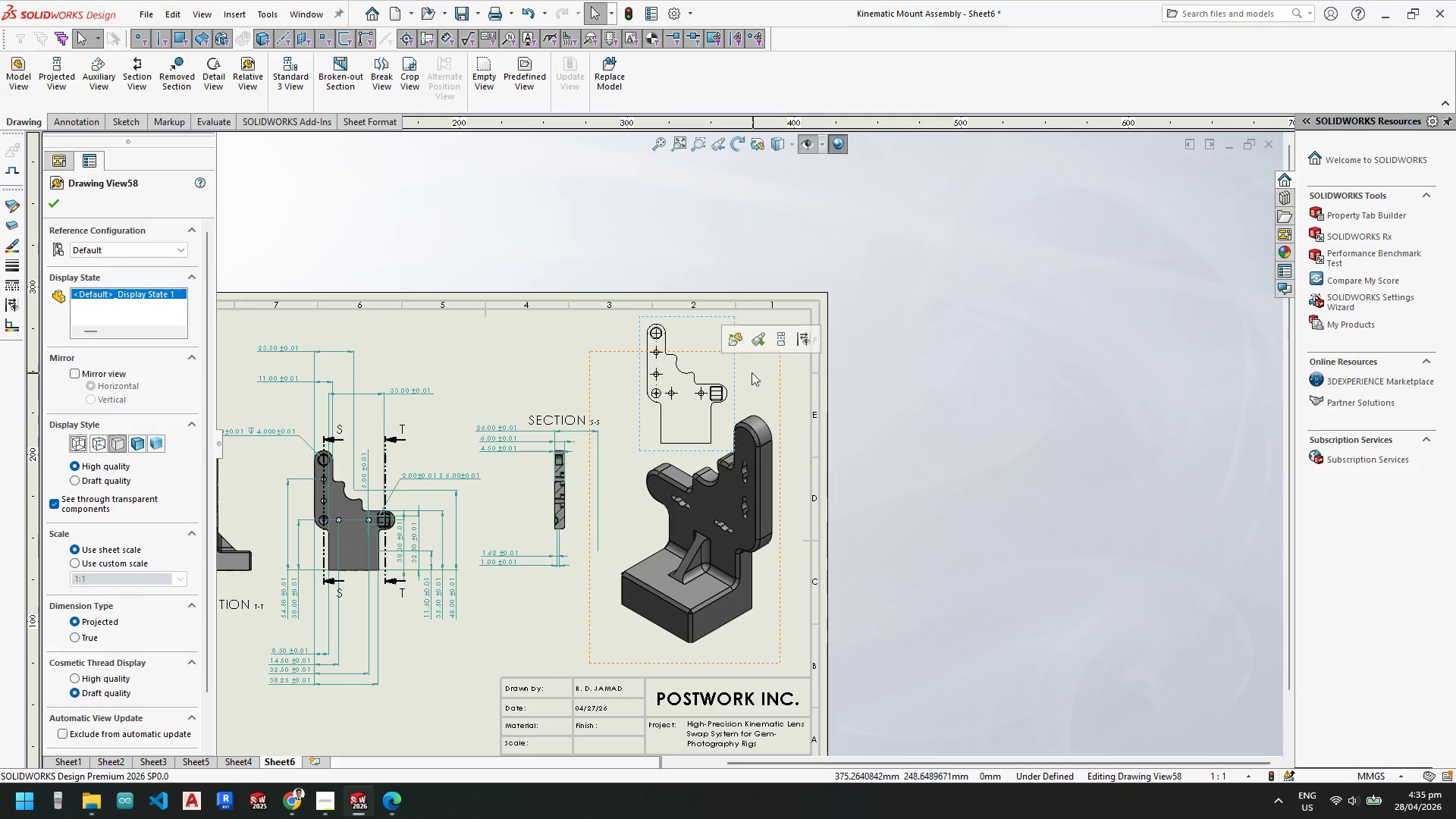 
key(Escape)
 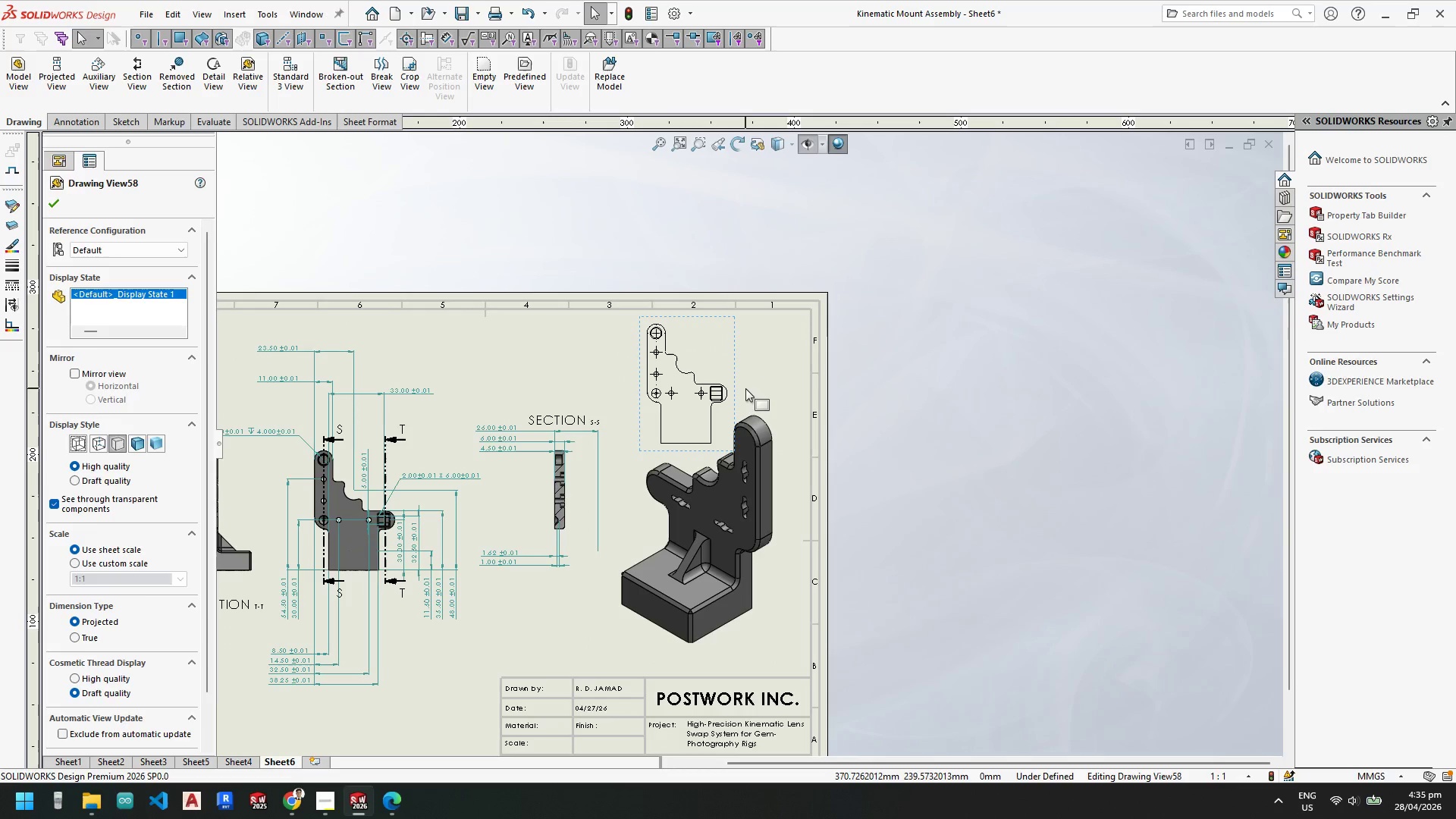 
key(Escape)
 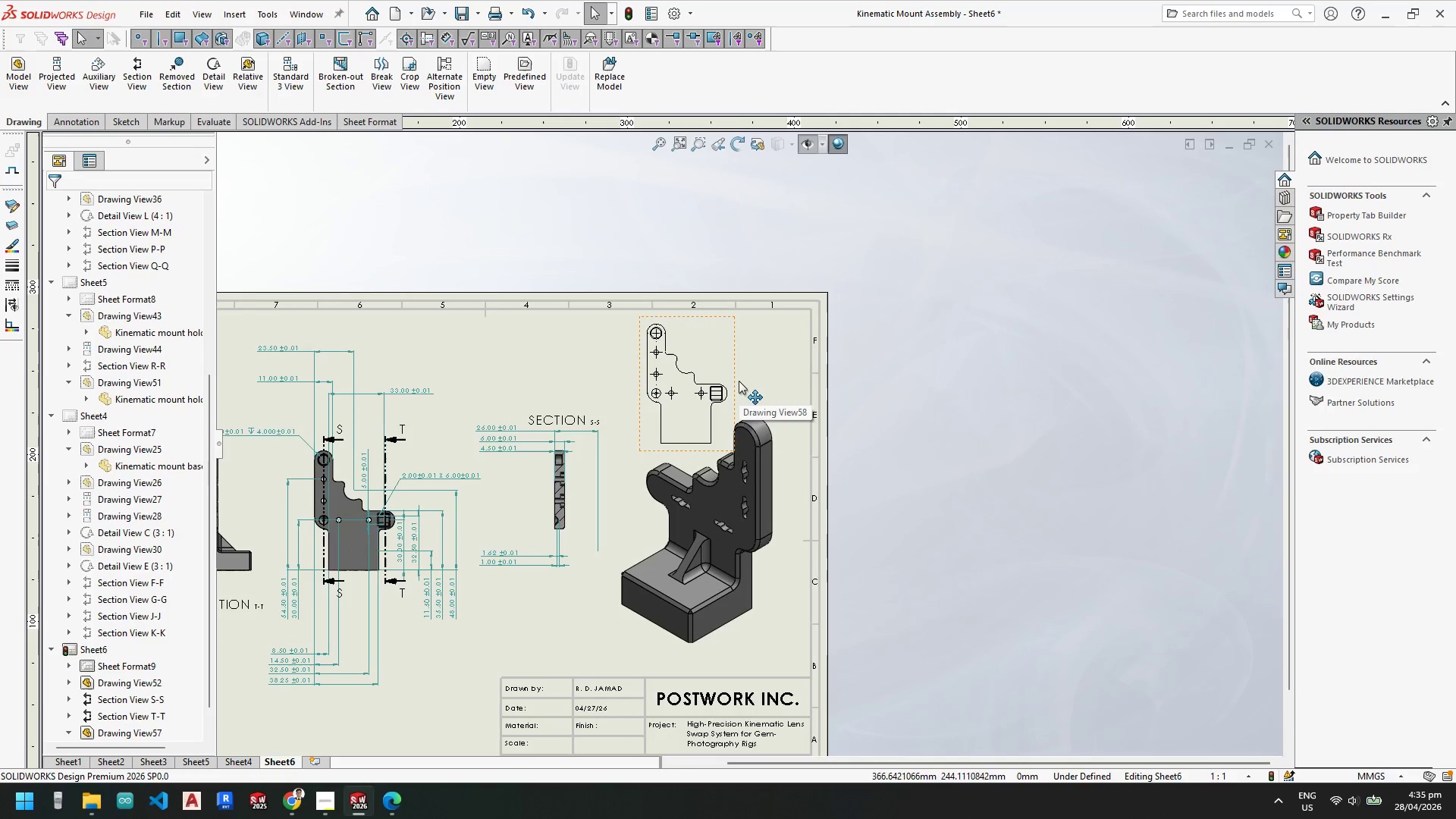 
left_click([739, 380])
 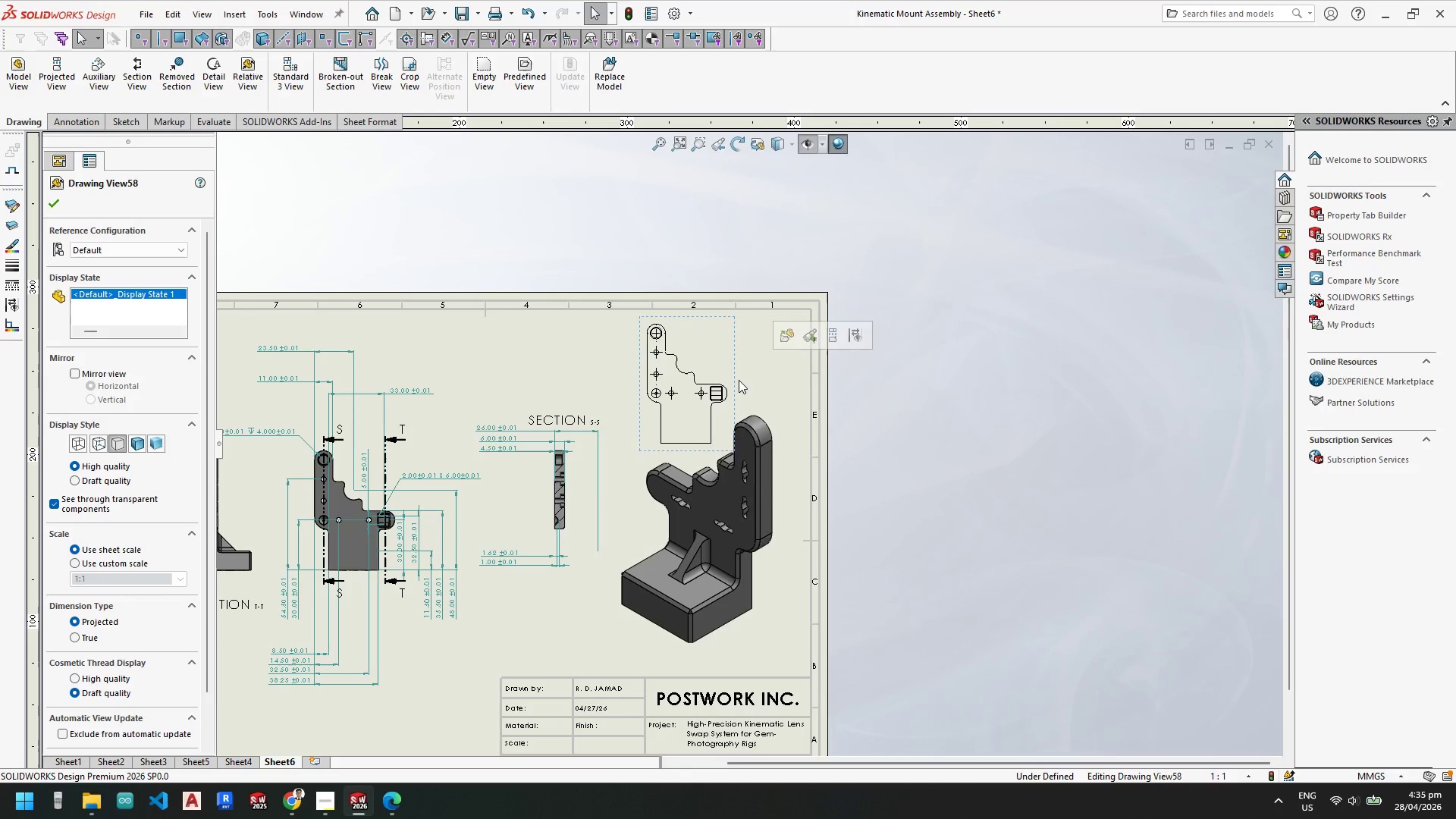 
key(Delete)
 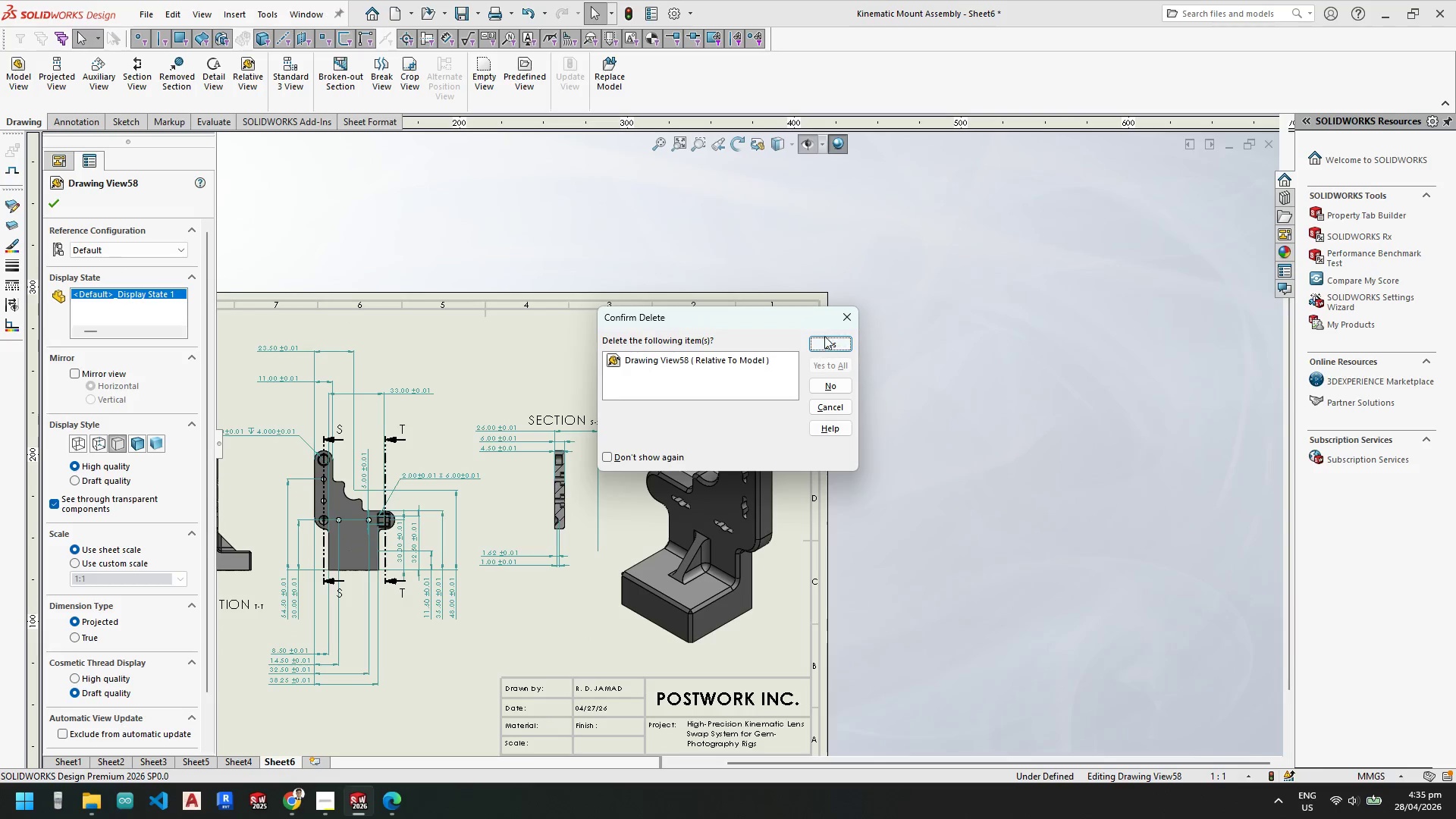 
left_click([827, 341])
 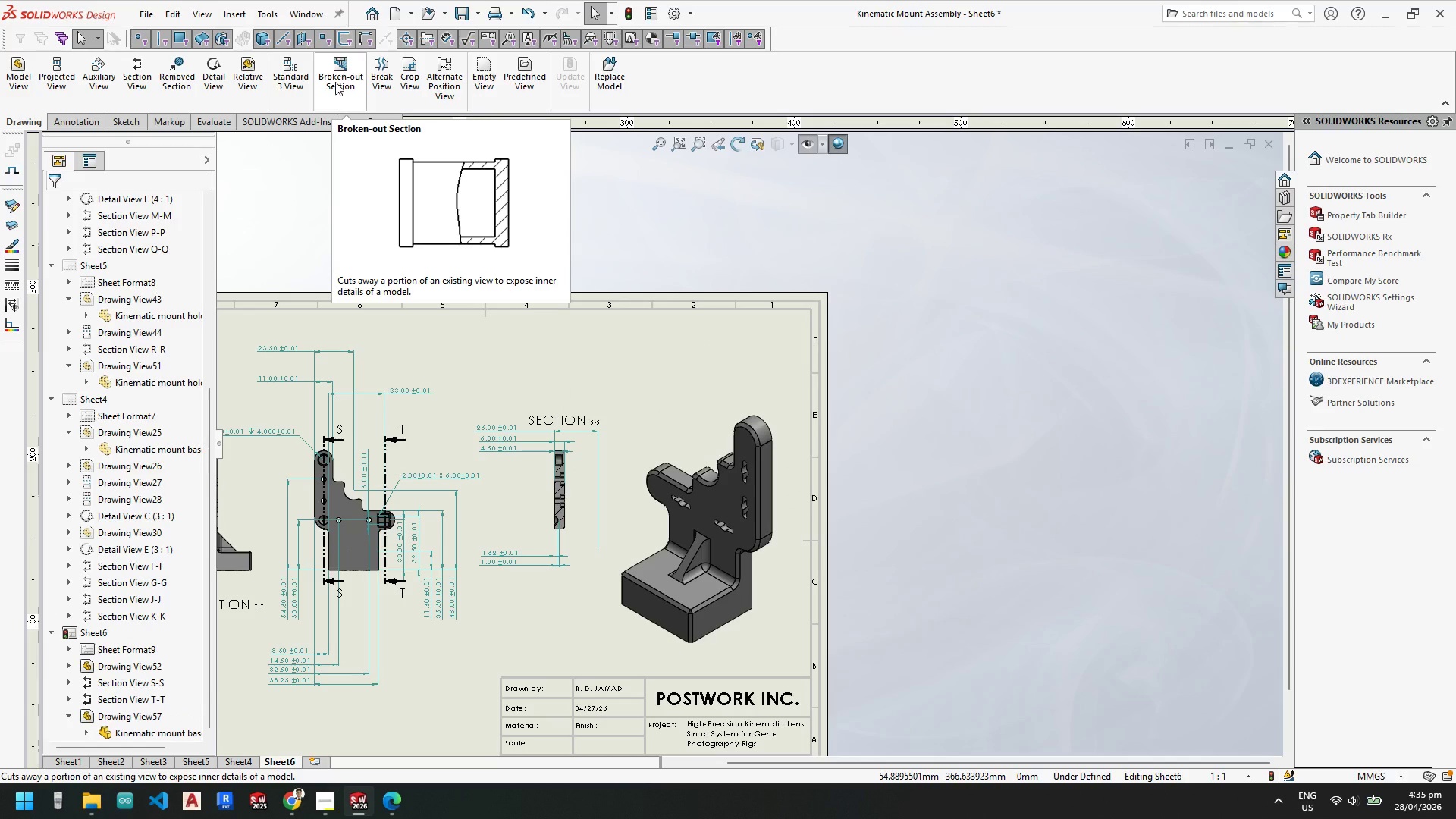 
wait(6.89)
 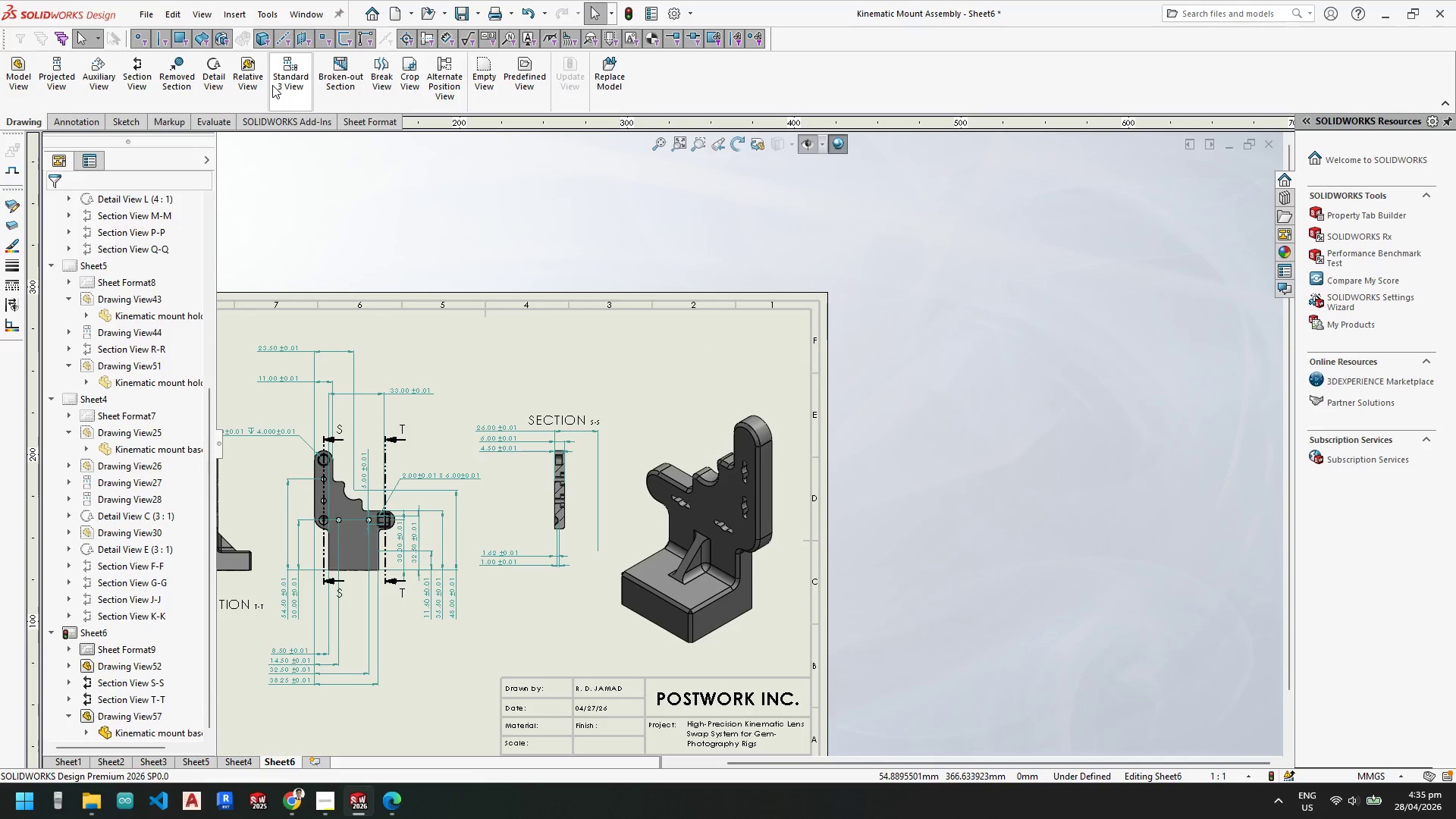 
left_click([335, 82])
 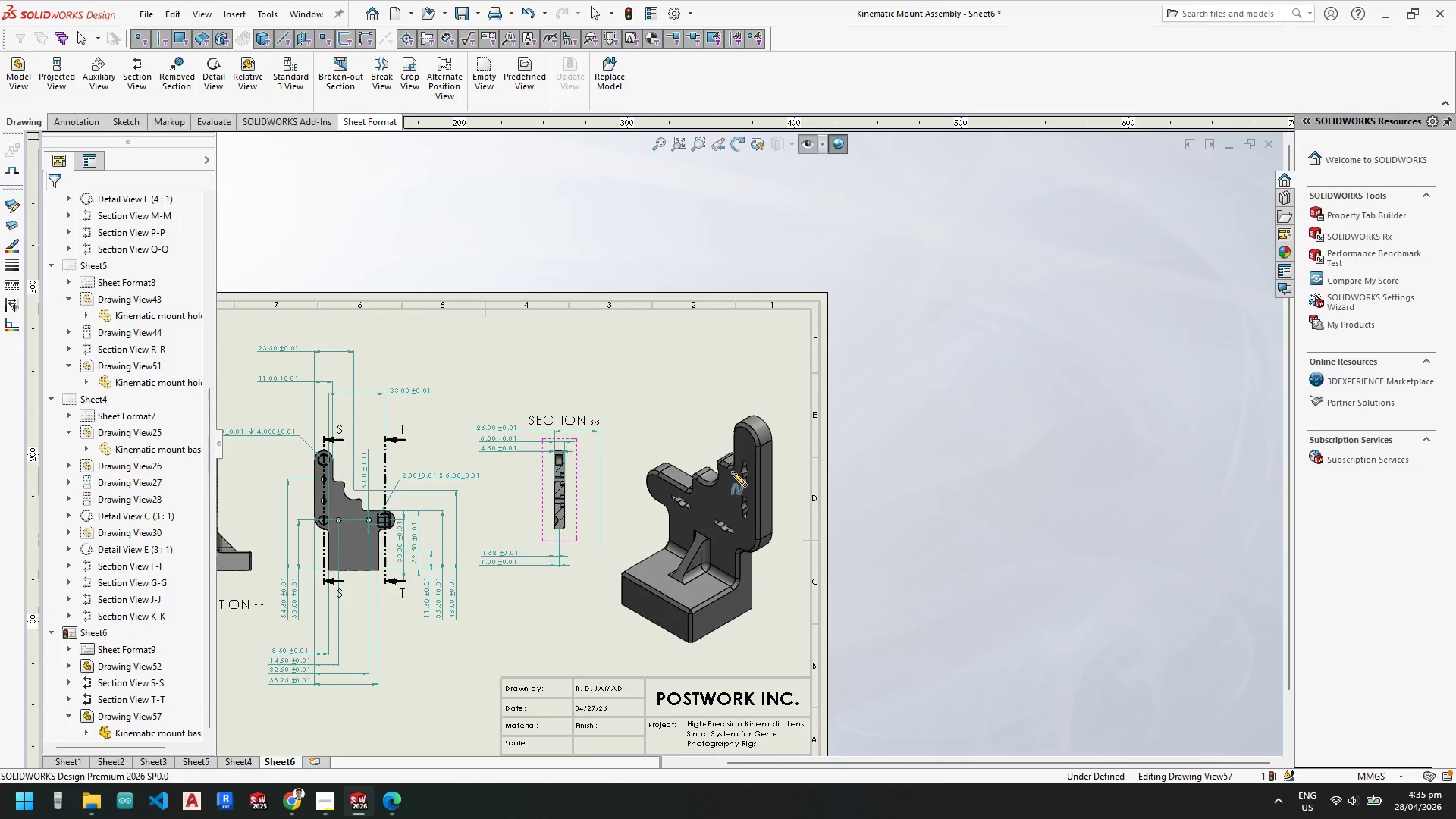 
scroll: coordinate [645, 494], scroll_direction: down, amount: 10.0
 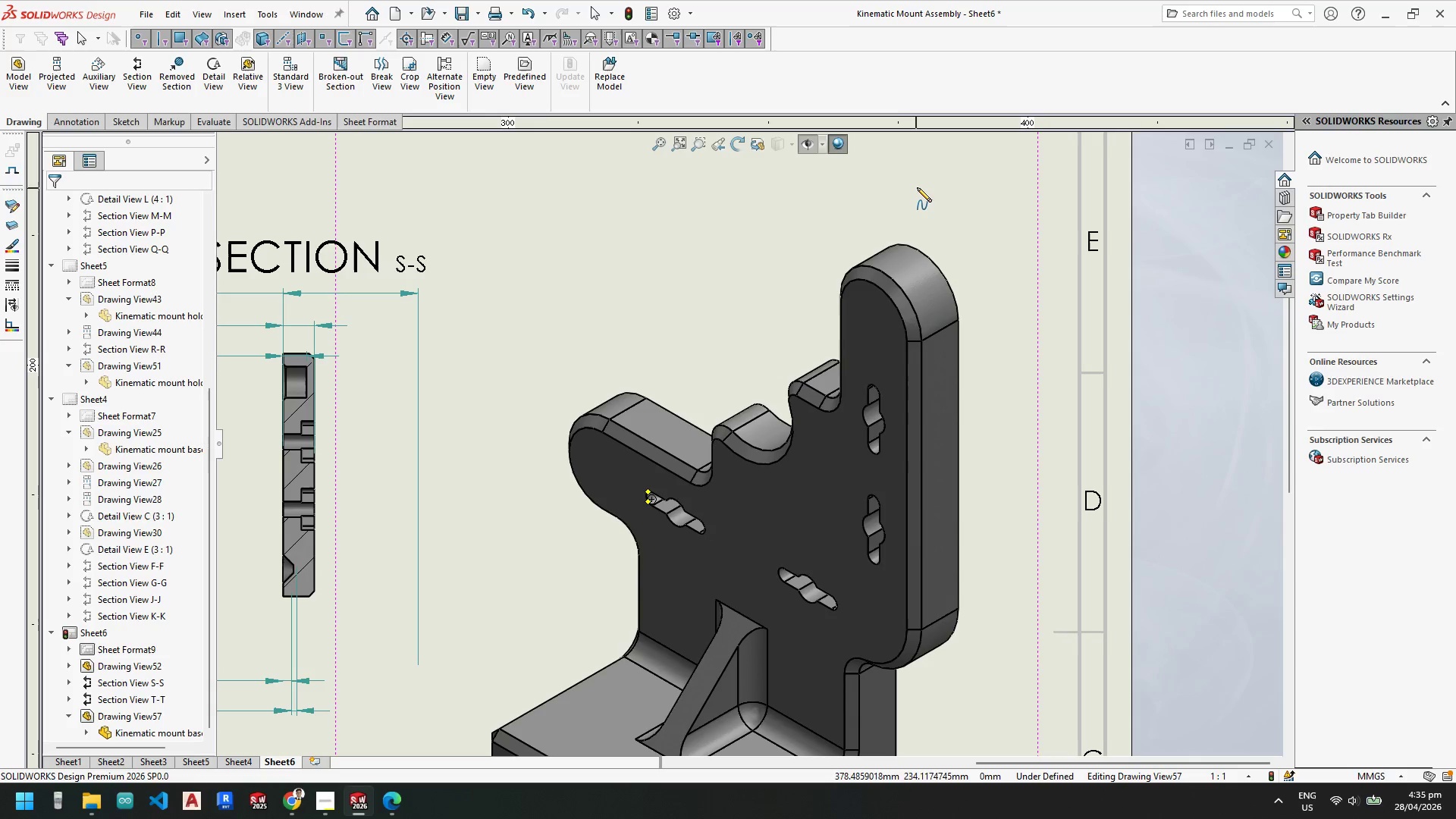 
wait(5.58)
 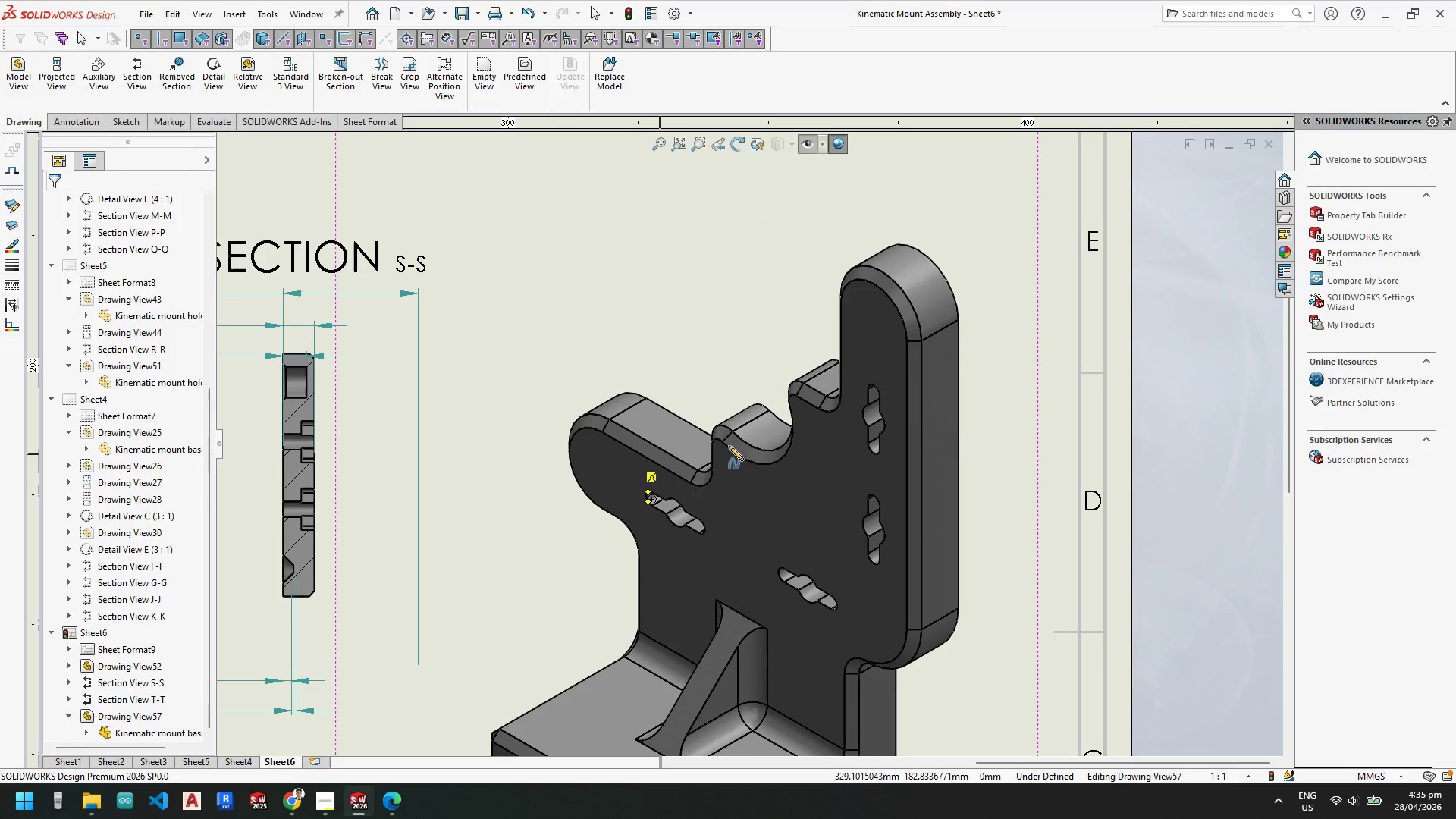 
key(Escape)
 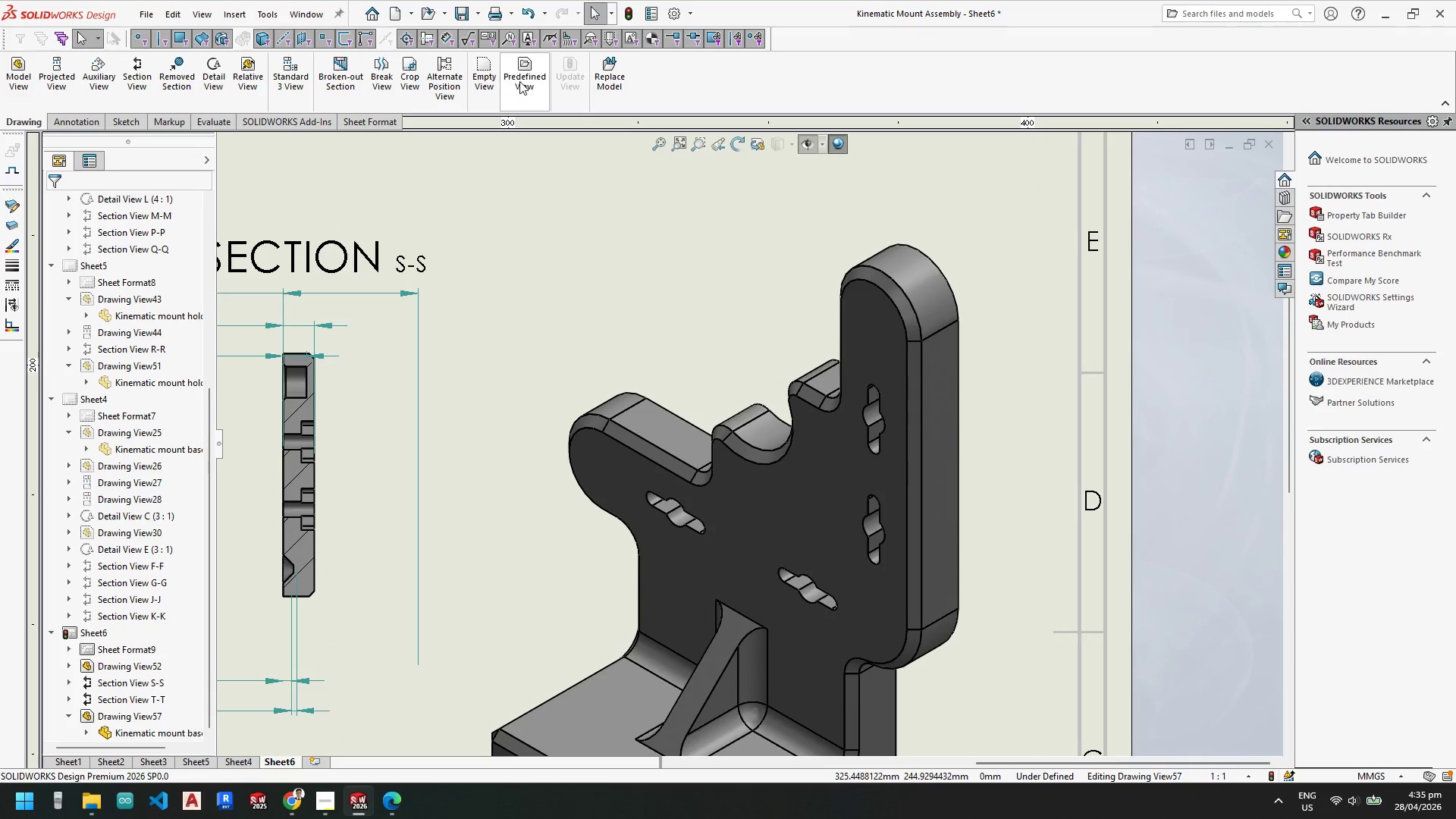 
key(Escape)
 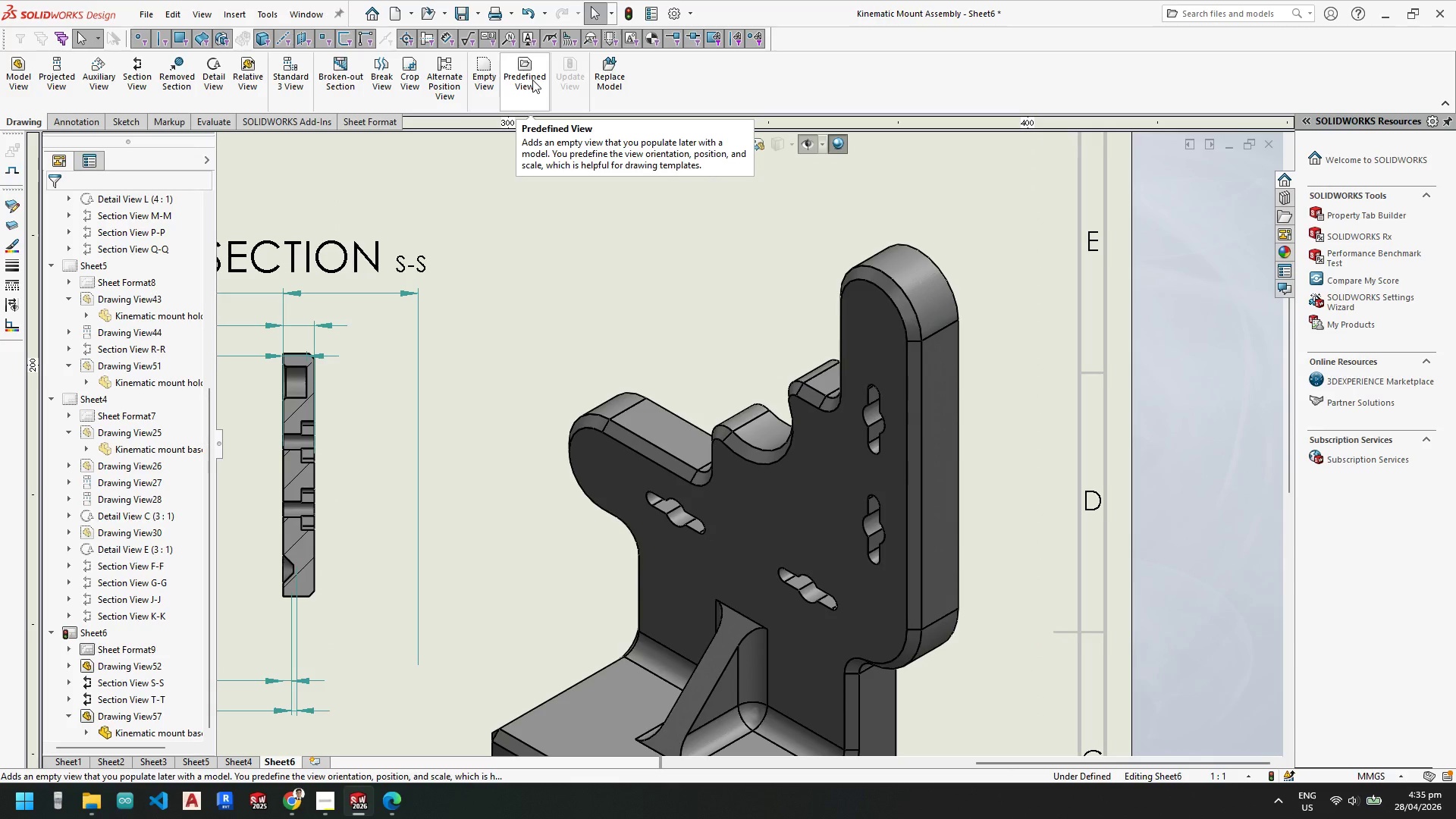 
left_click([532, 80])
 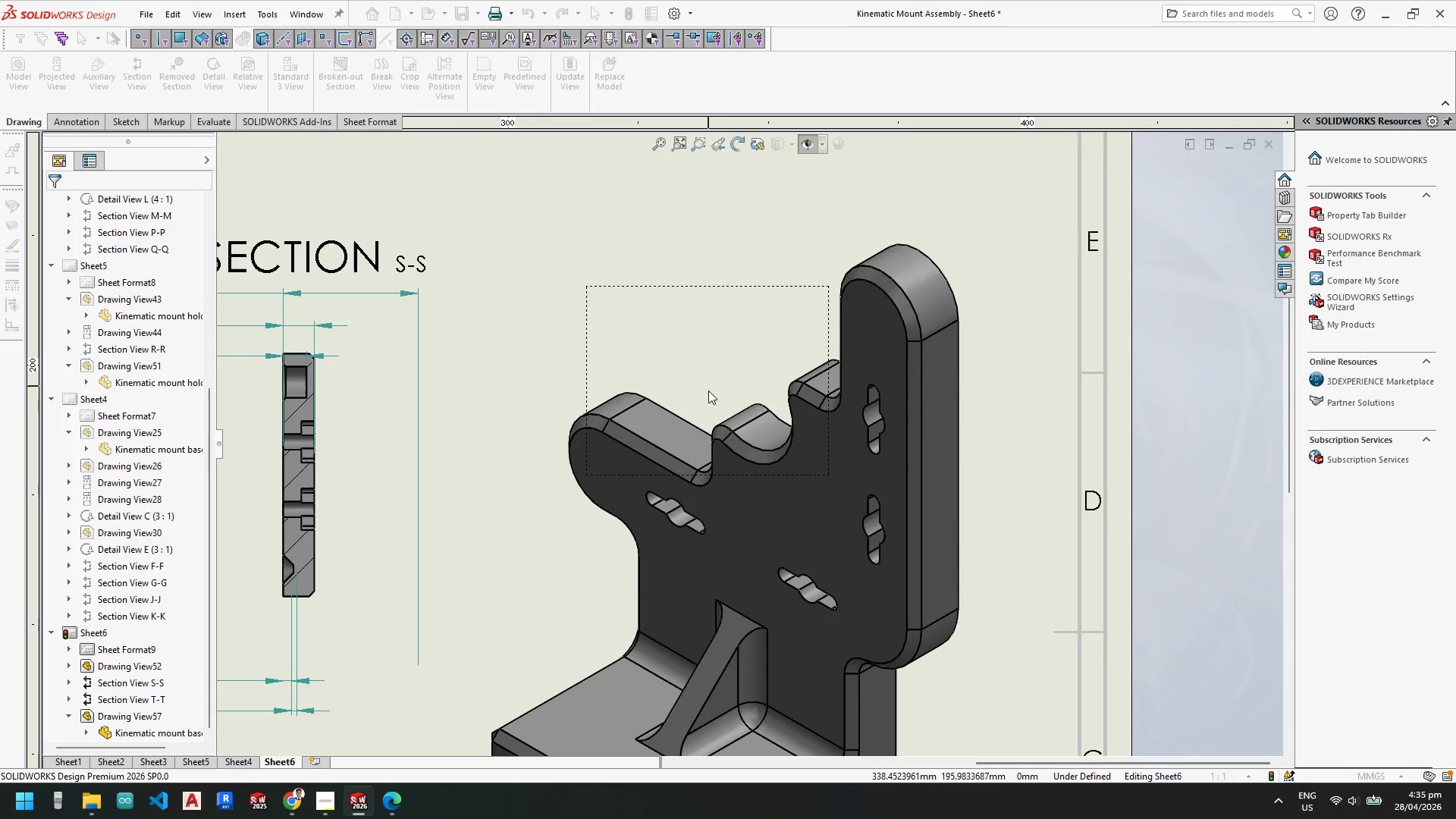 
left_click([688, 330])
 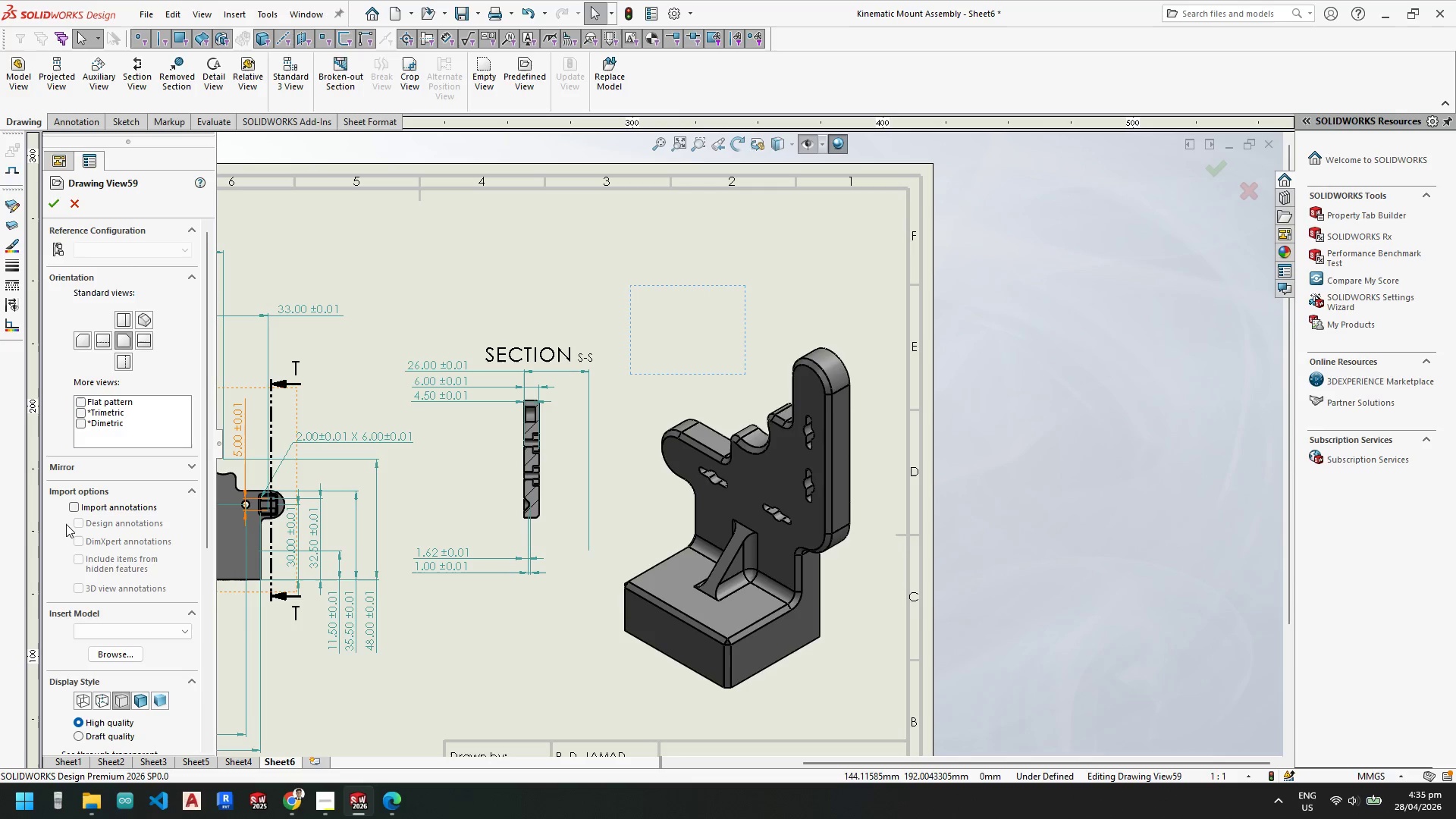 
scroll: coordinate [707, 384], scroll_direction: up, amount: 4.0
 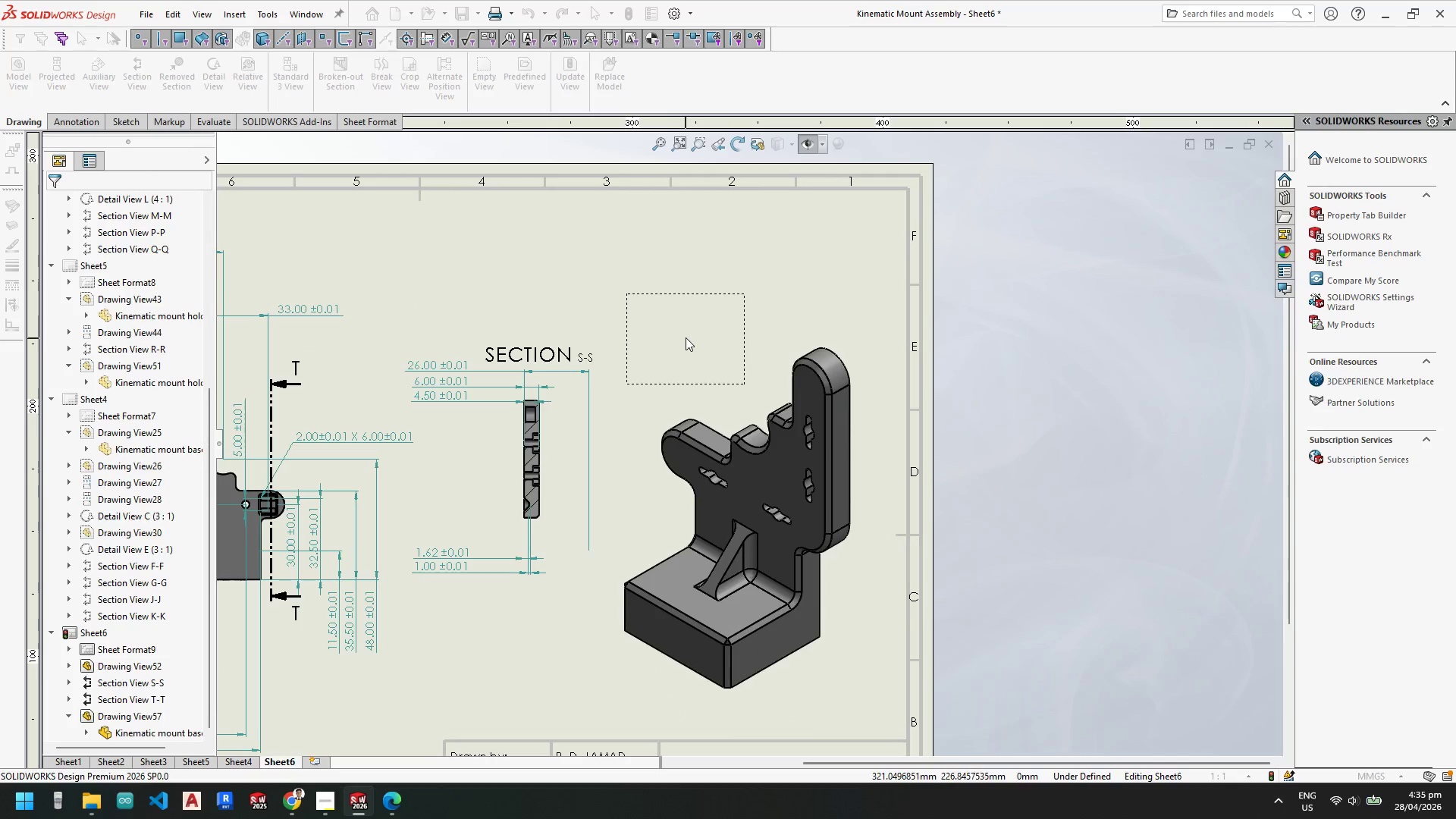 
wait(5.61)
 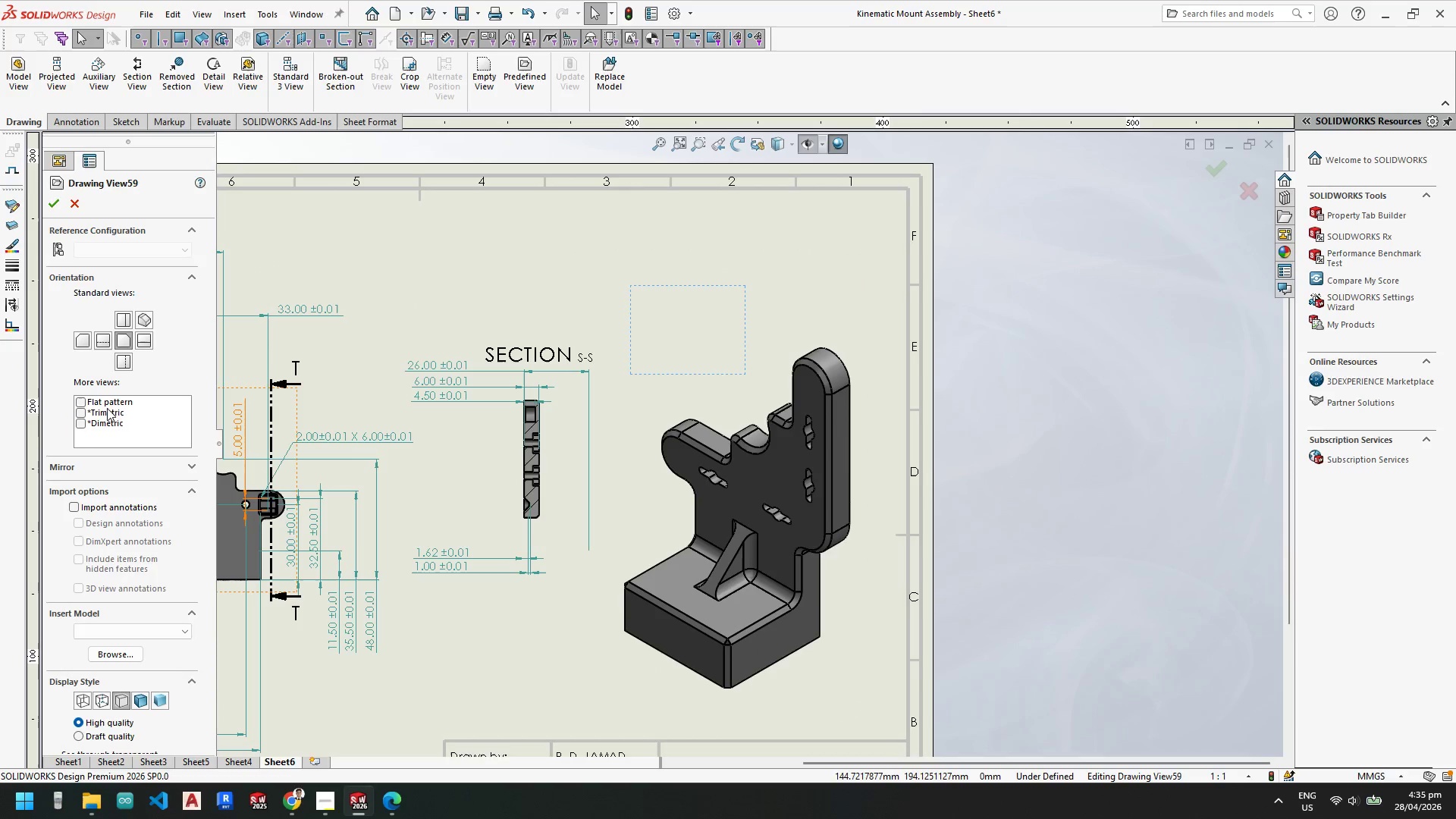 
key(Escape)
 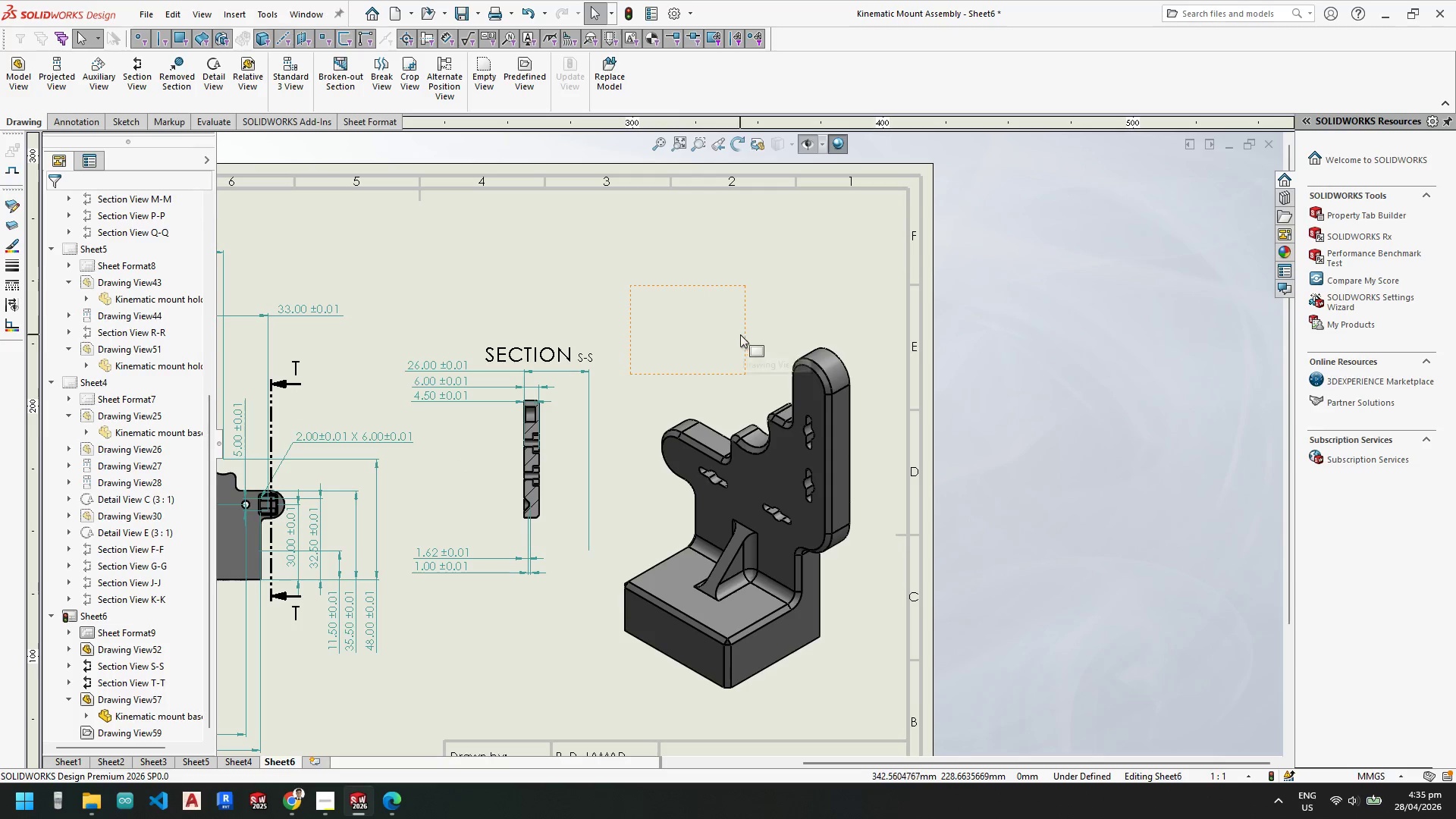 
left_click([745, 335])
 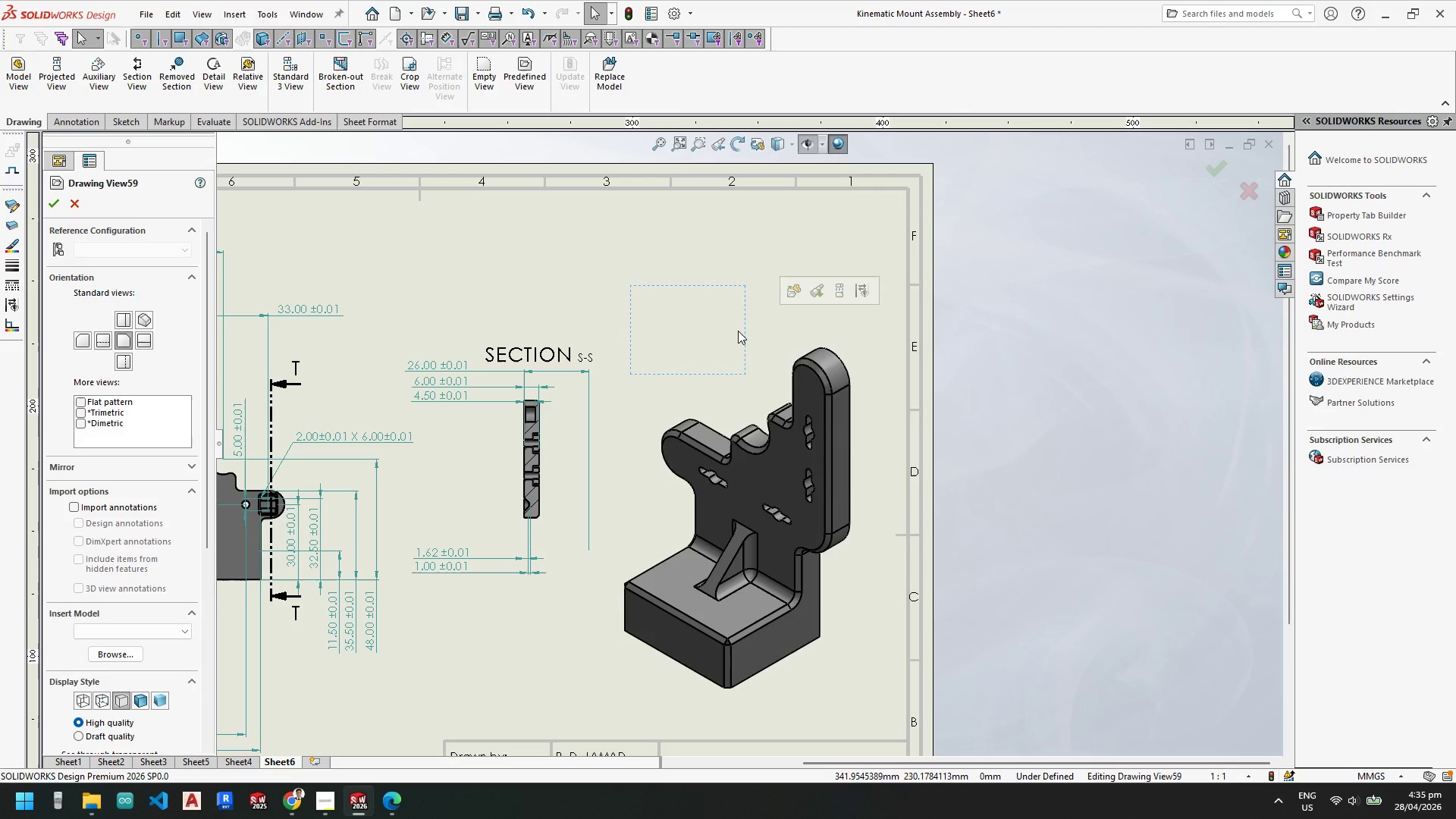 
key(Delete)
 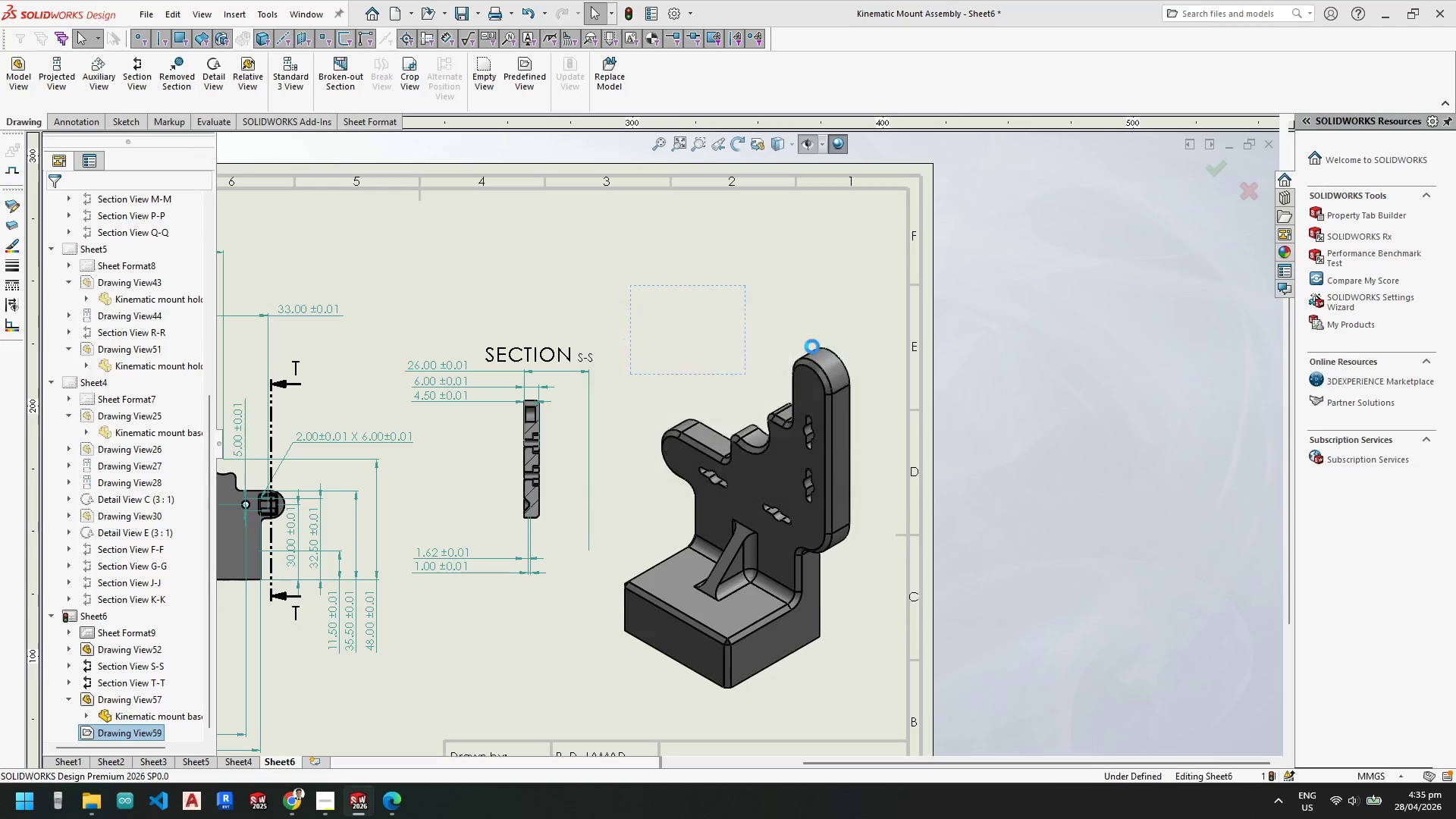 
mouse_move([368, 795])
 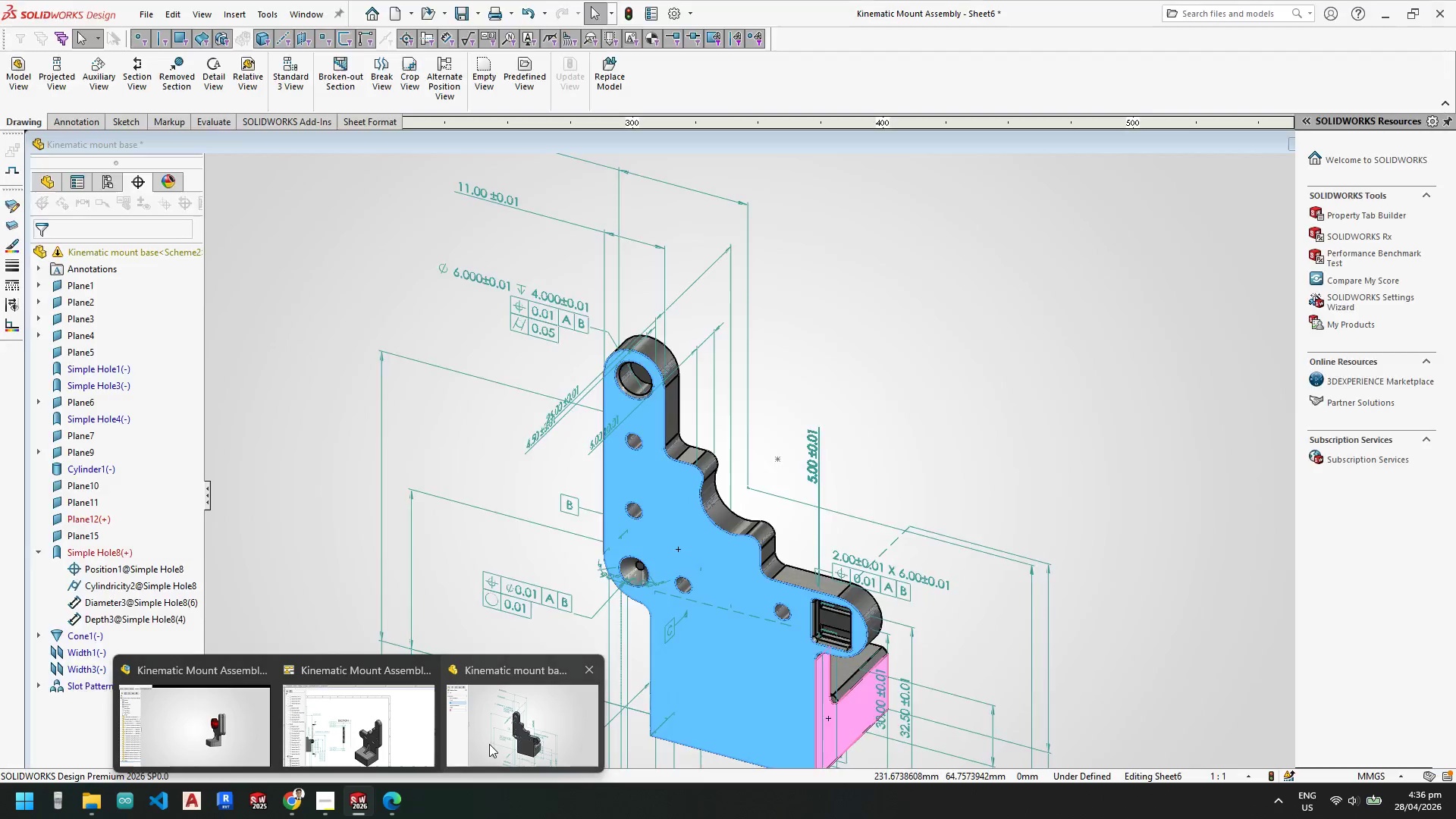 
left_click([489, 744])
 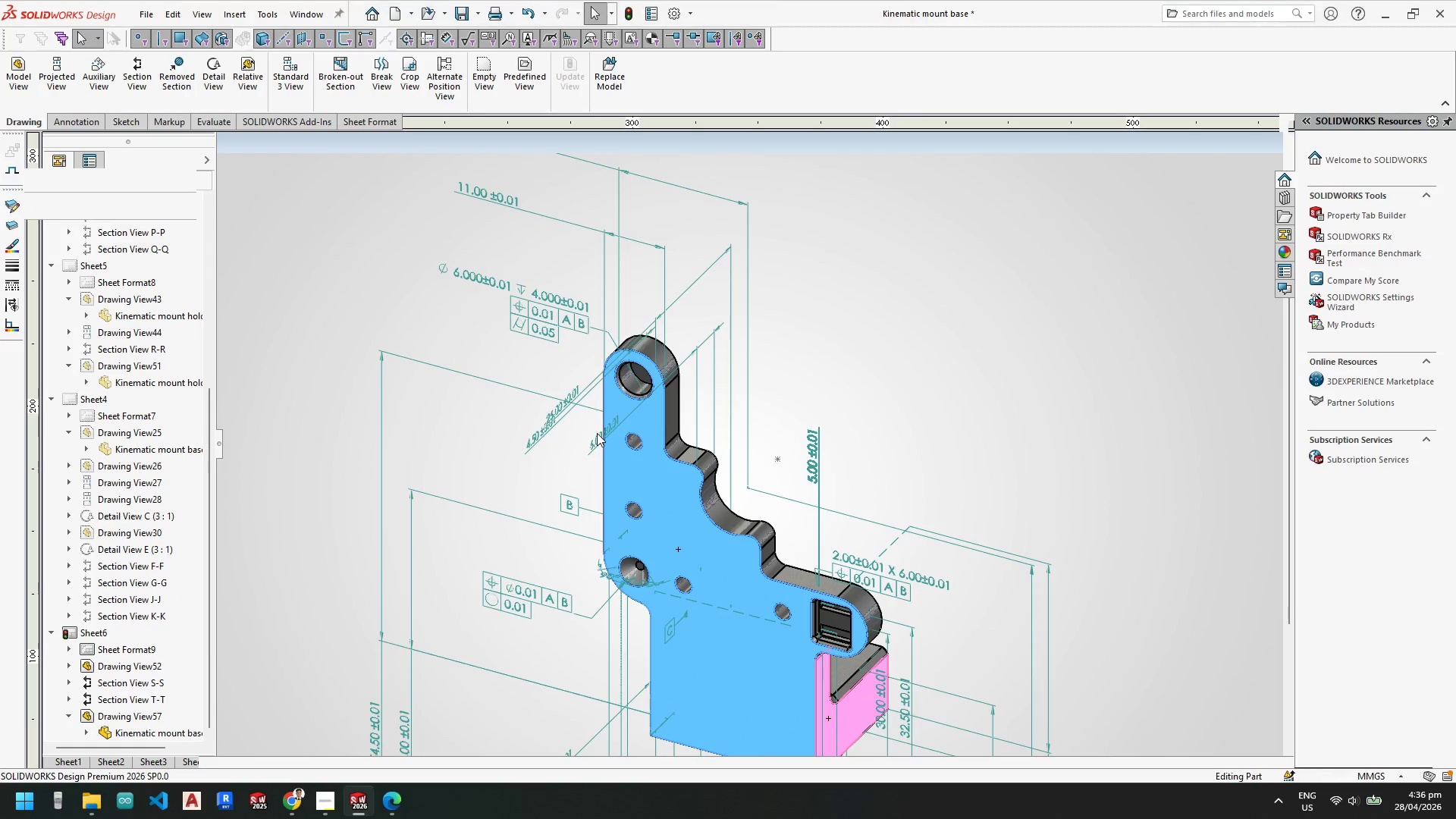 
scroll: coordinate [339, 529], scroll_direction: up, amount: 6.0
 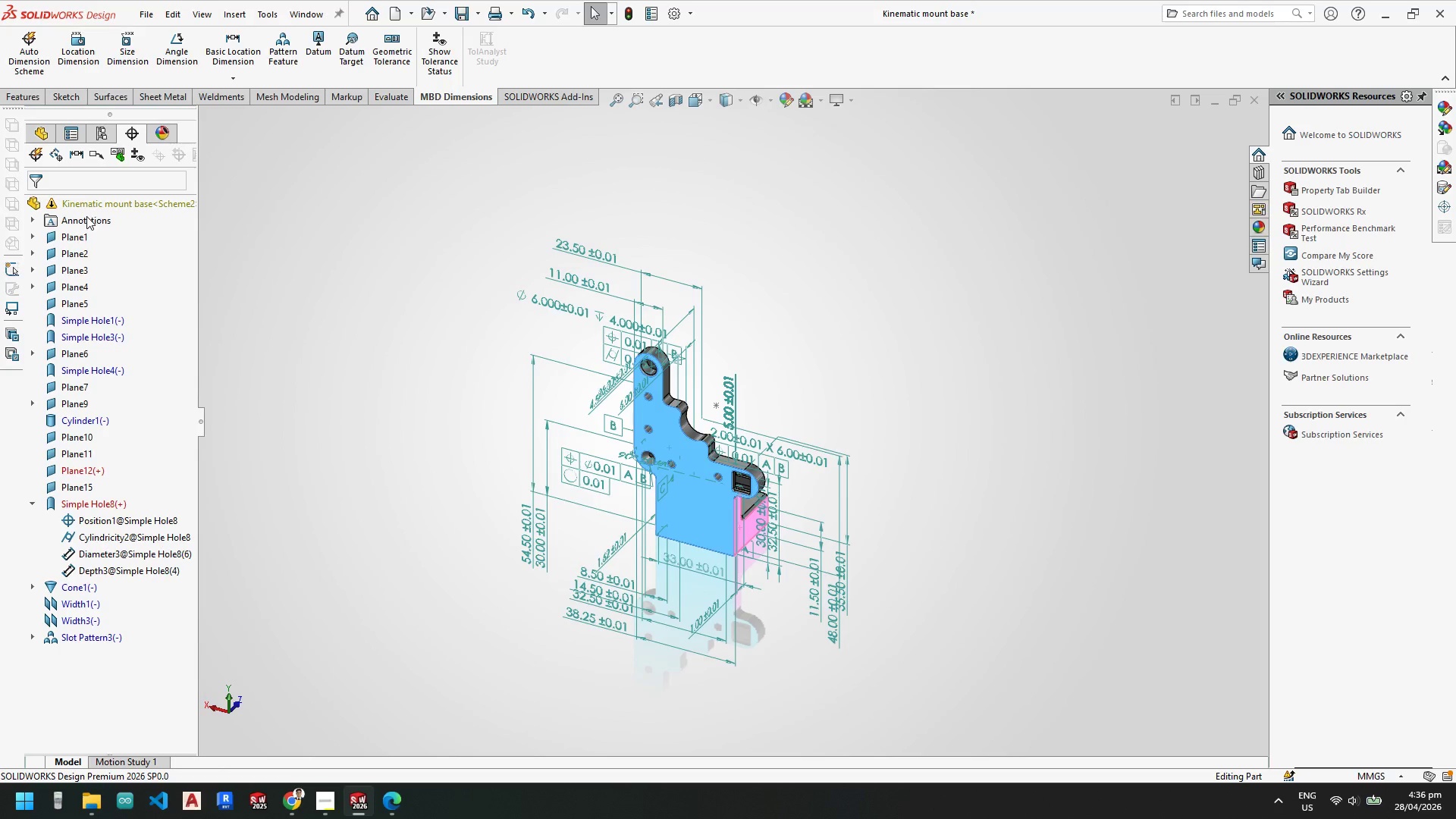 
right_click([85, 218])
 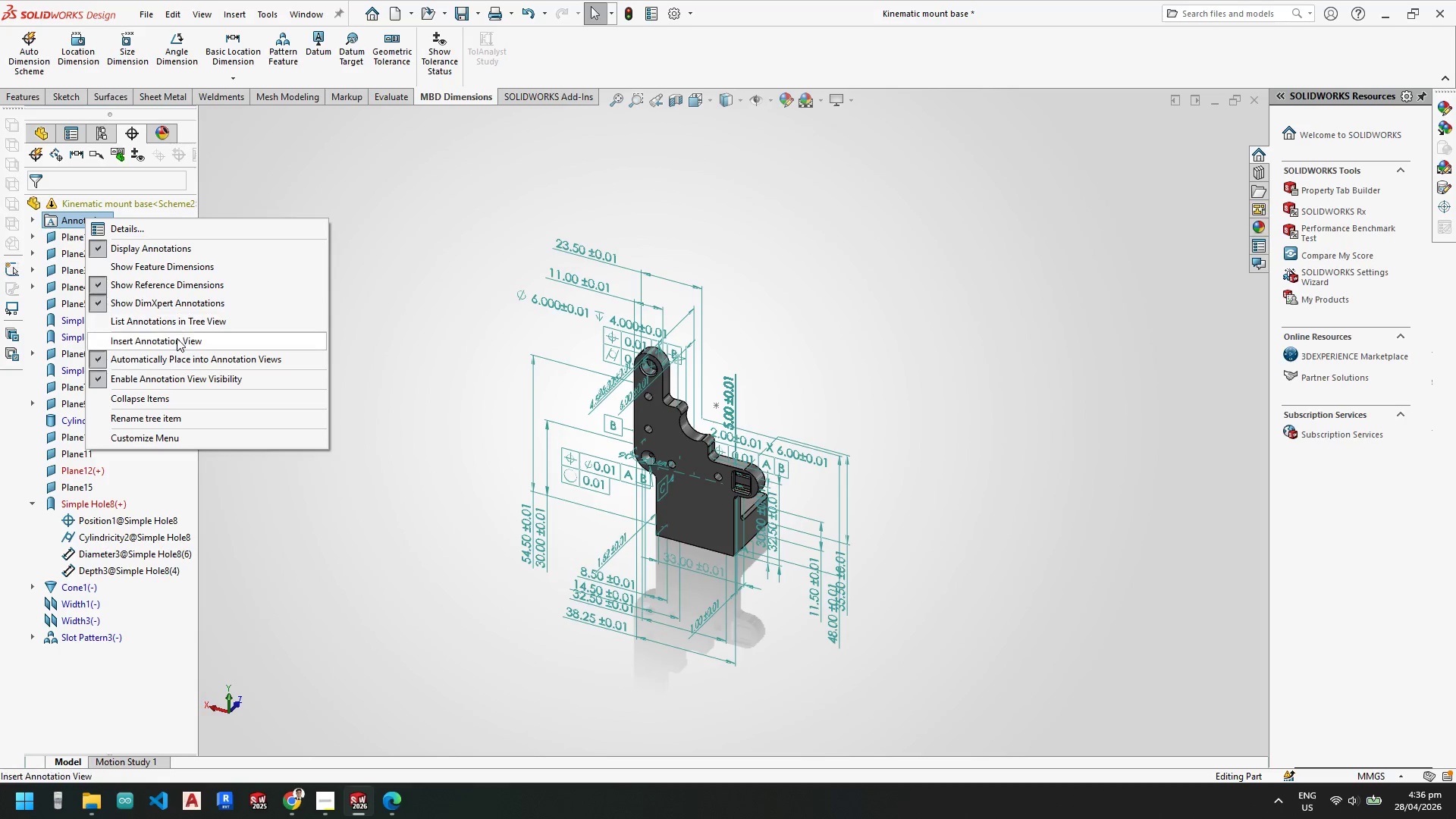 
left_click([177, 338])
 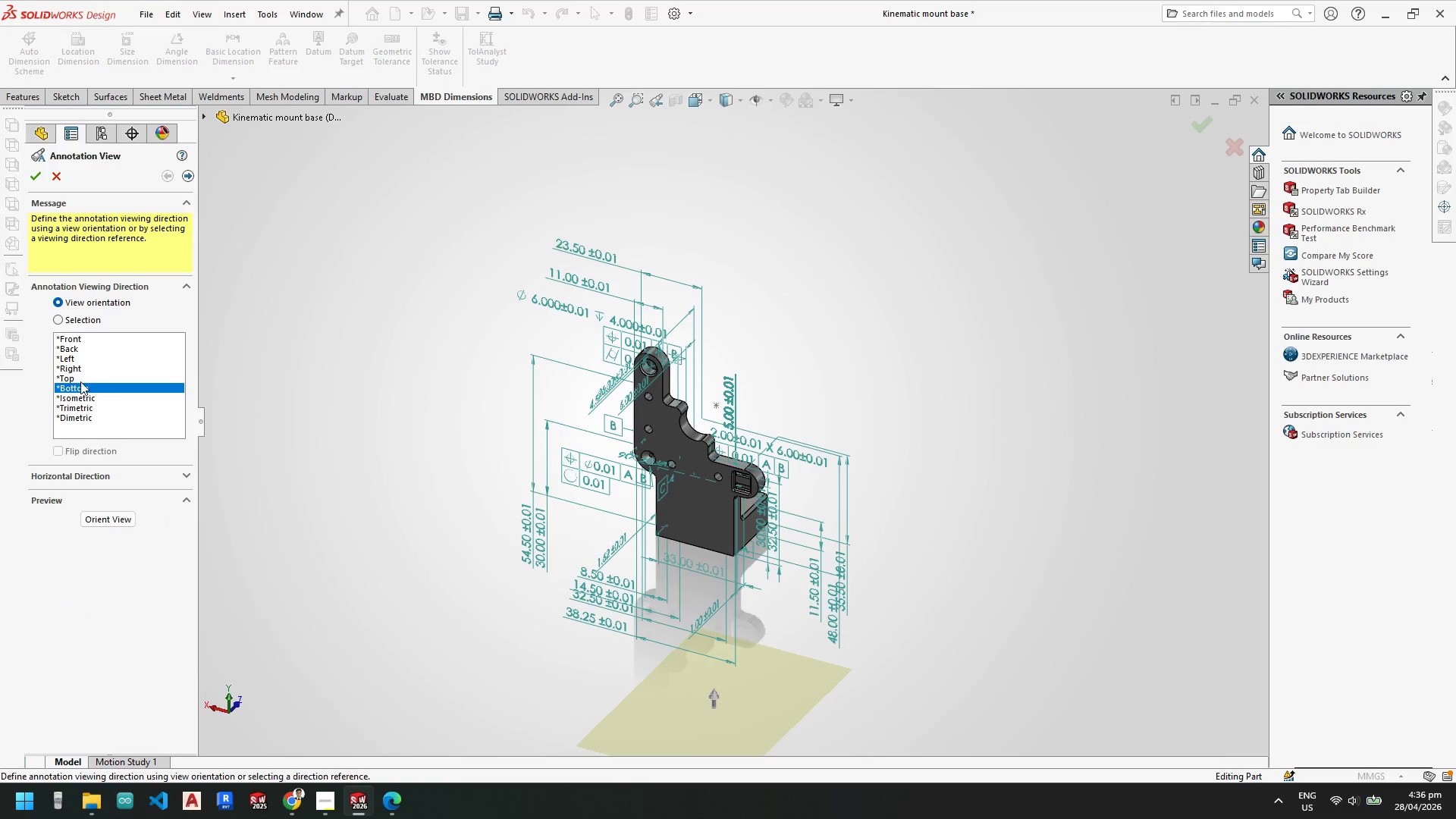 
left_click([61, 320])
 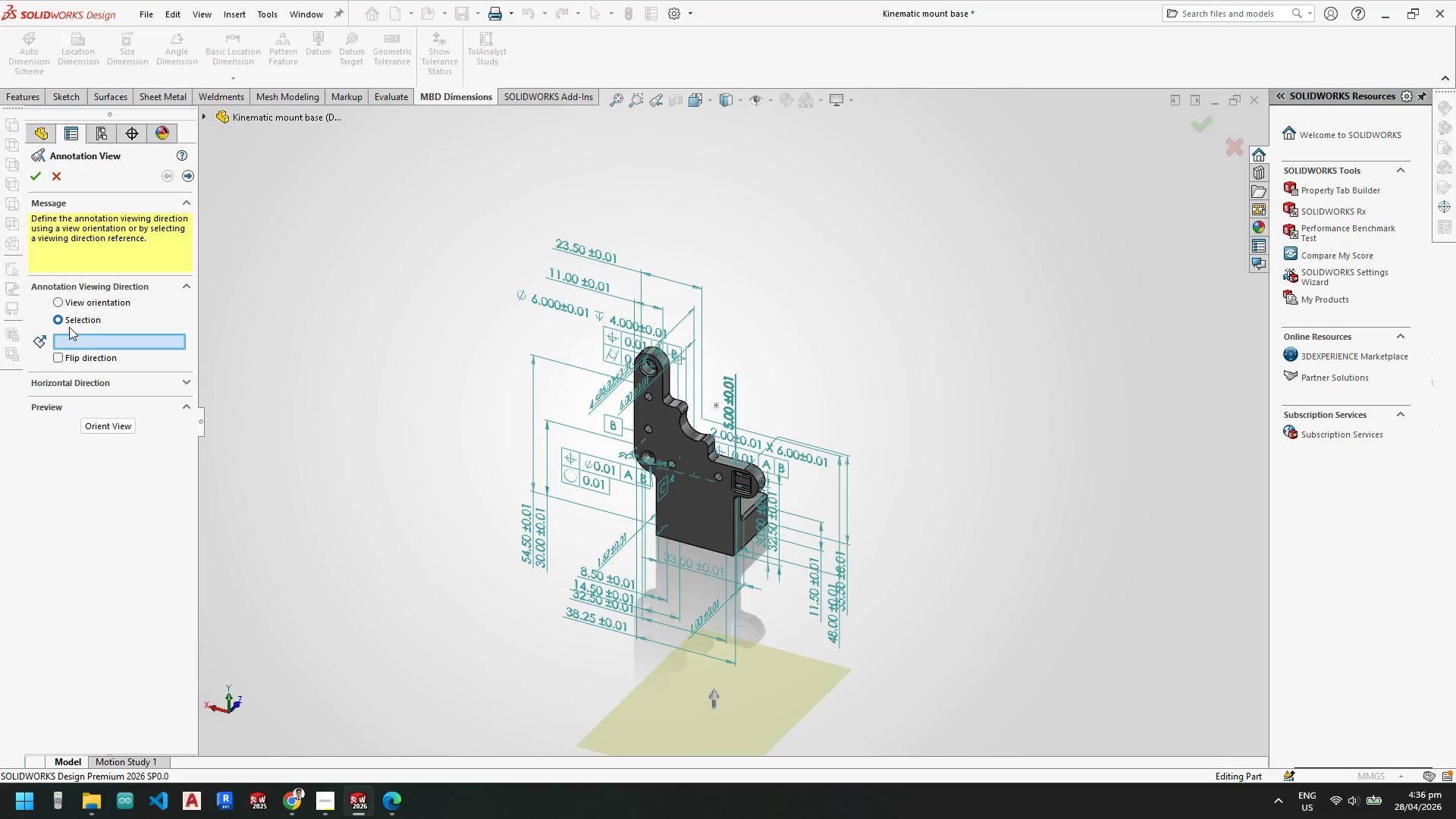 
scroll: coordinate [839, 592], scroll_direction: down, amount: 1.0
 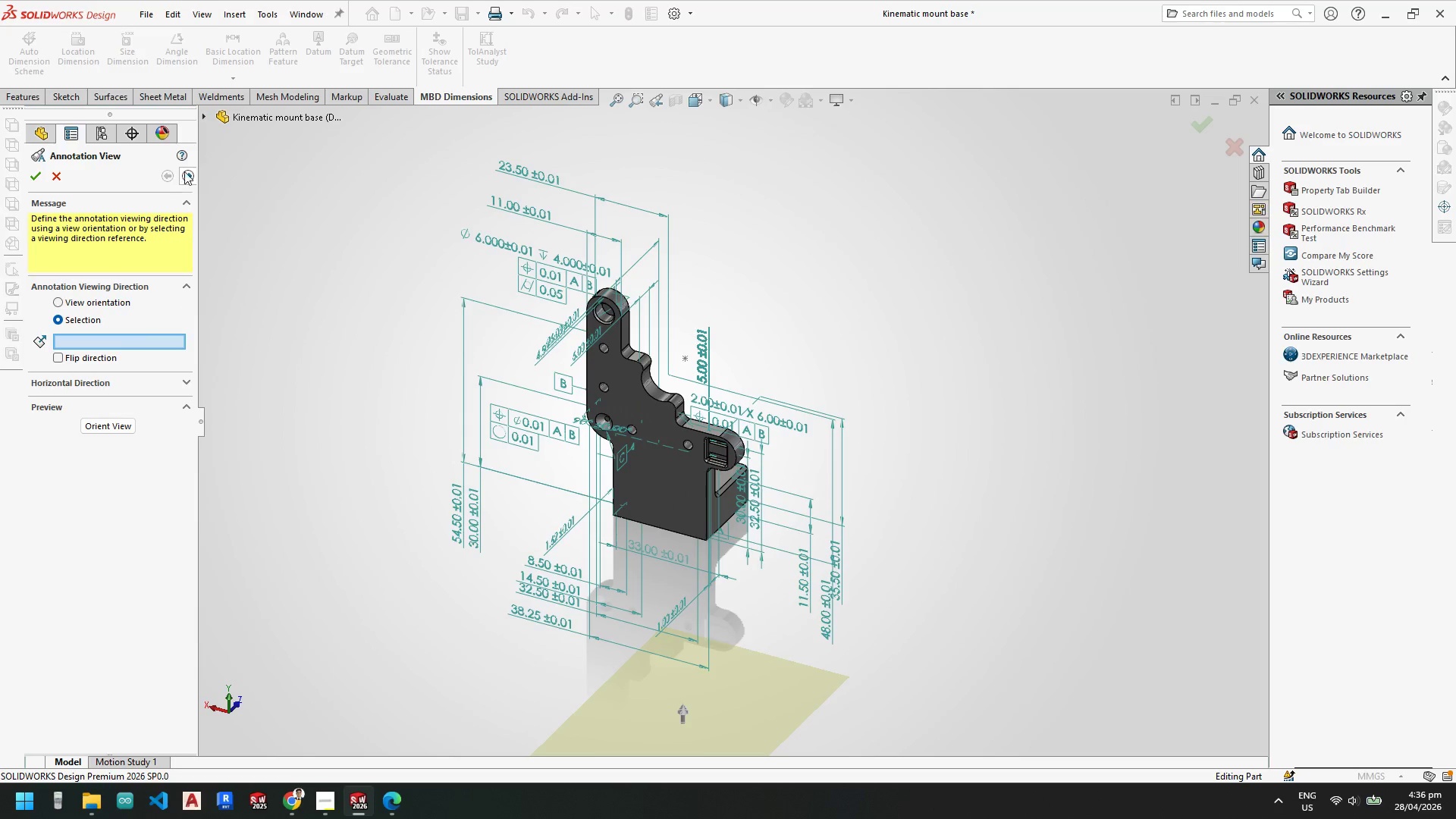 
left_click([187, 175])
 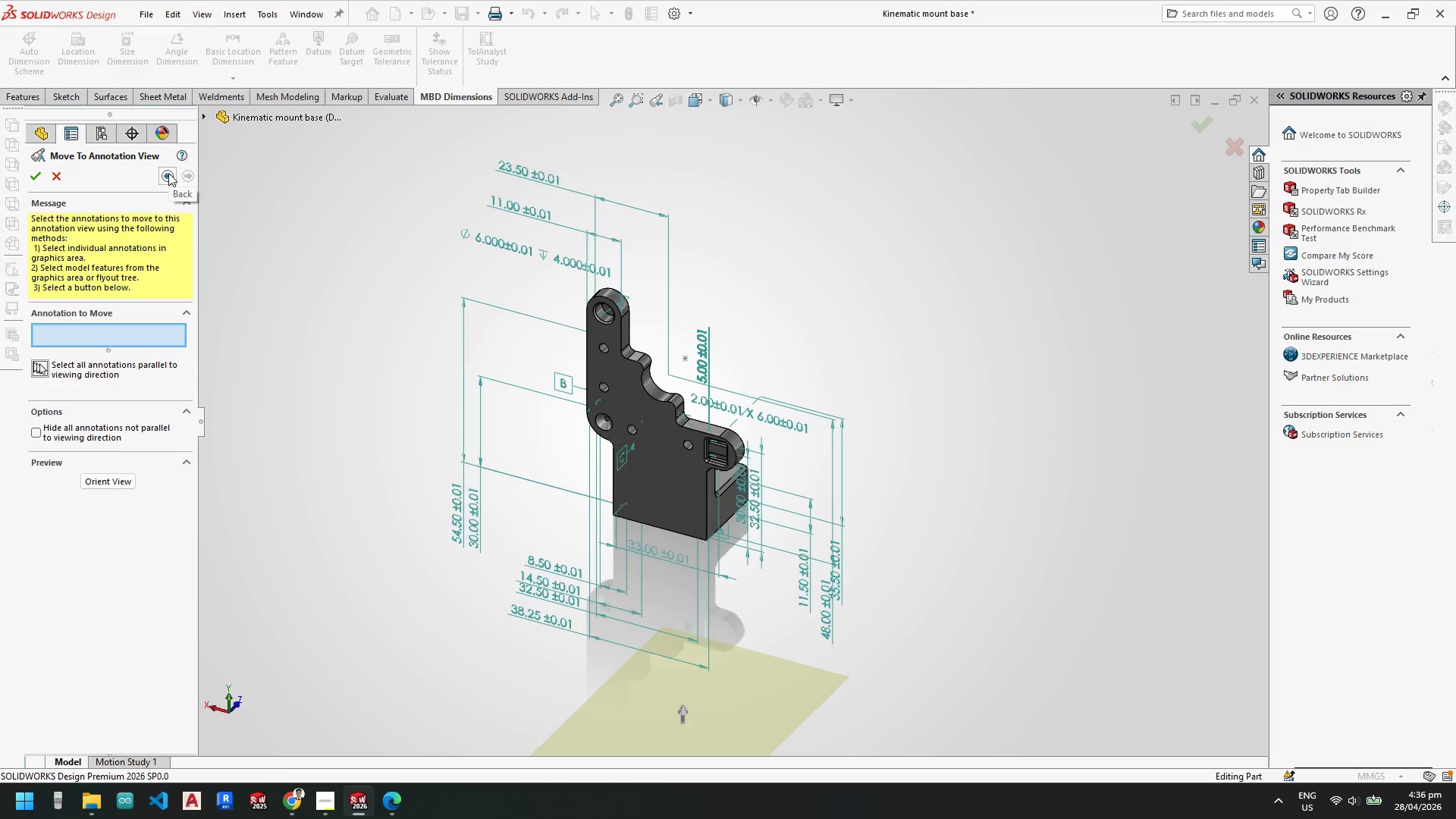 
scroll: coordinate [682, 469], scroll_direction: down, amount: 3.0
 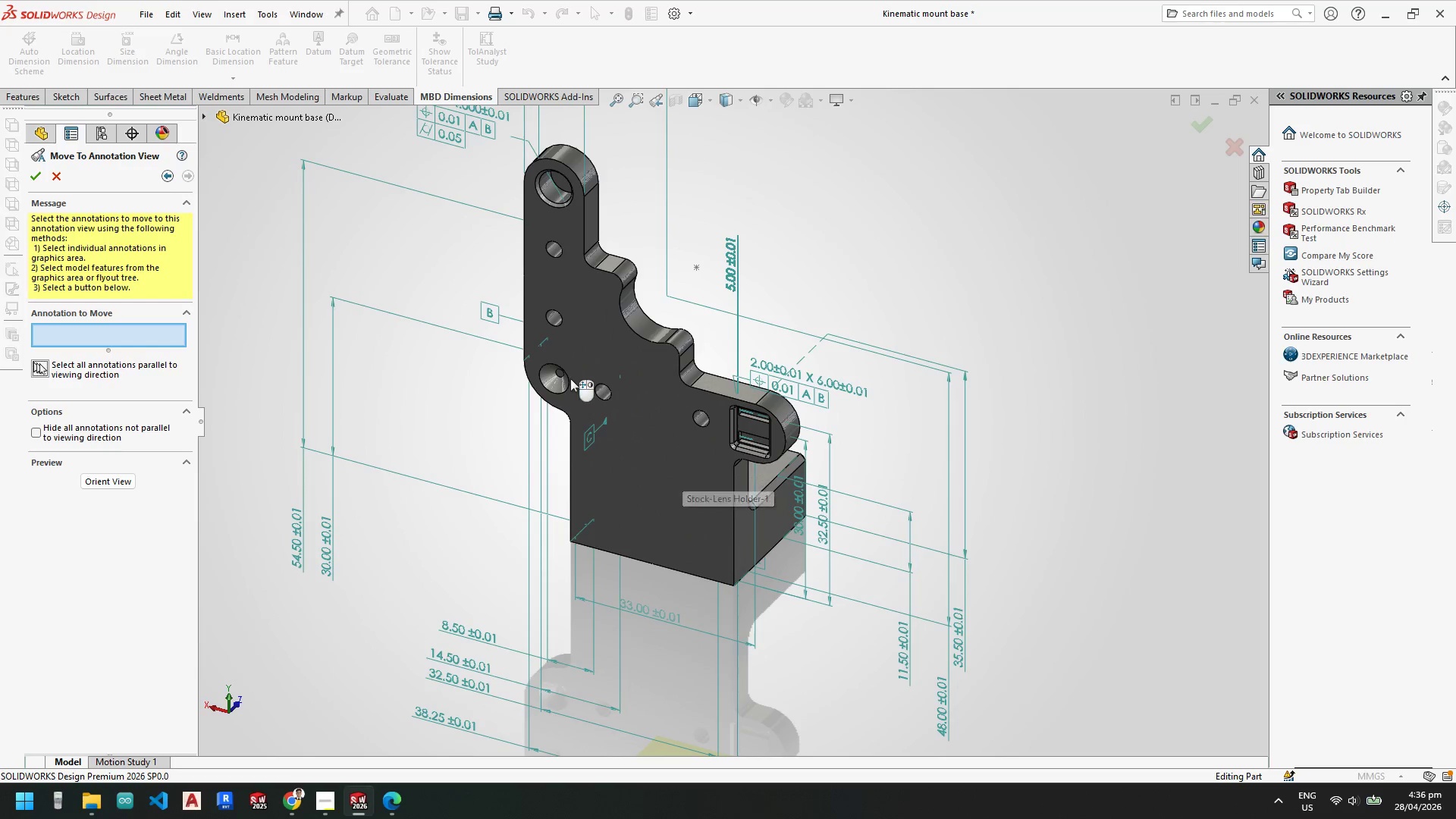 
scroll: coordinate [589, 235], scroll_direction: none, amount: 0.0
 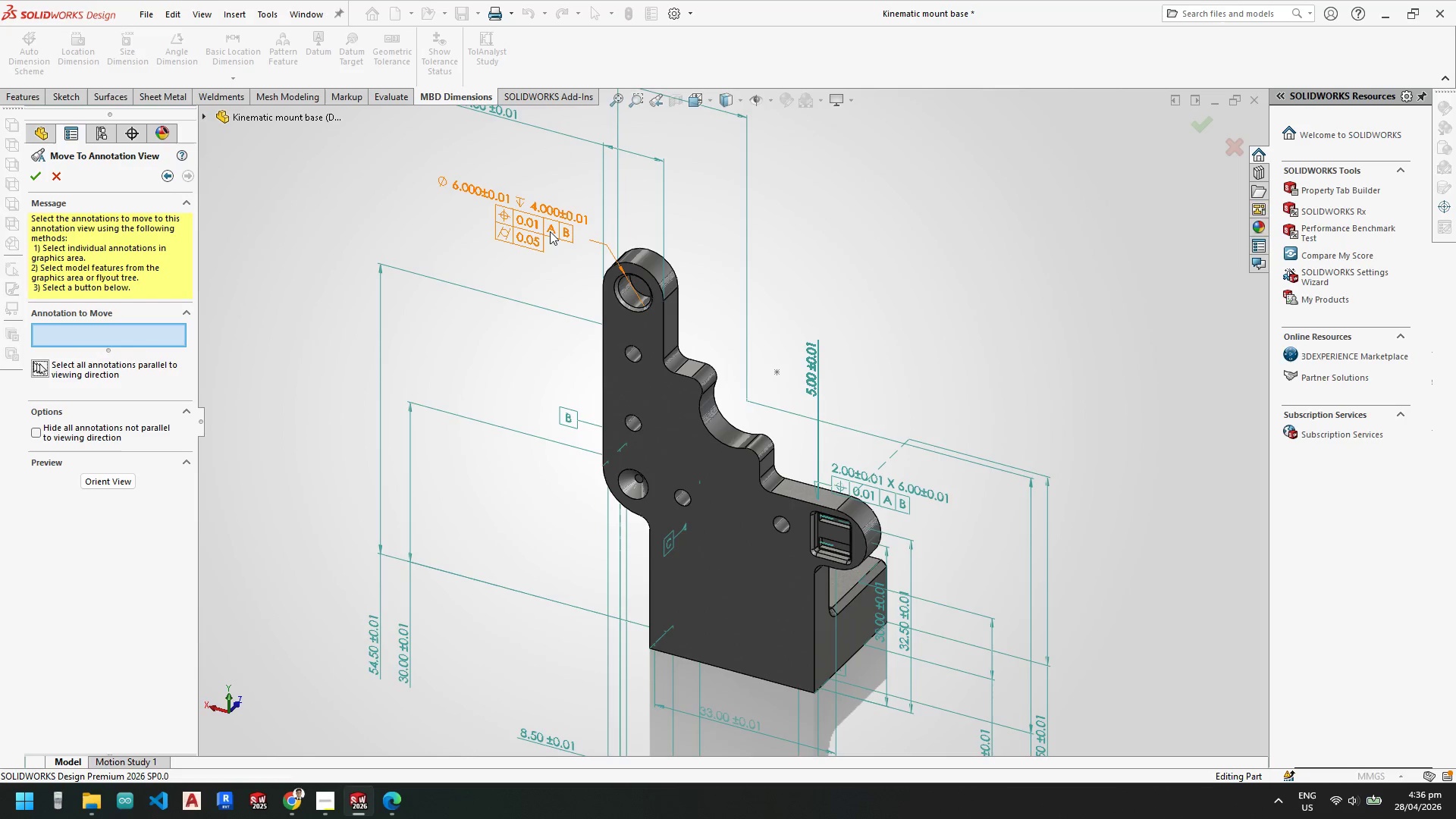 
left_click([548, 230])
 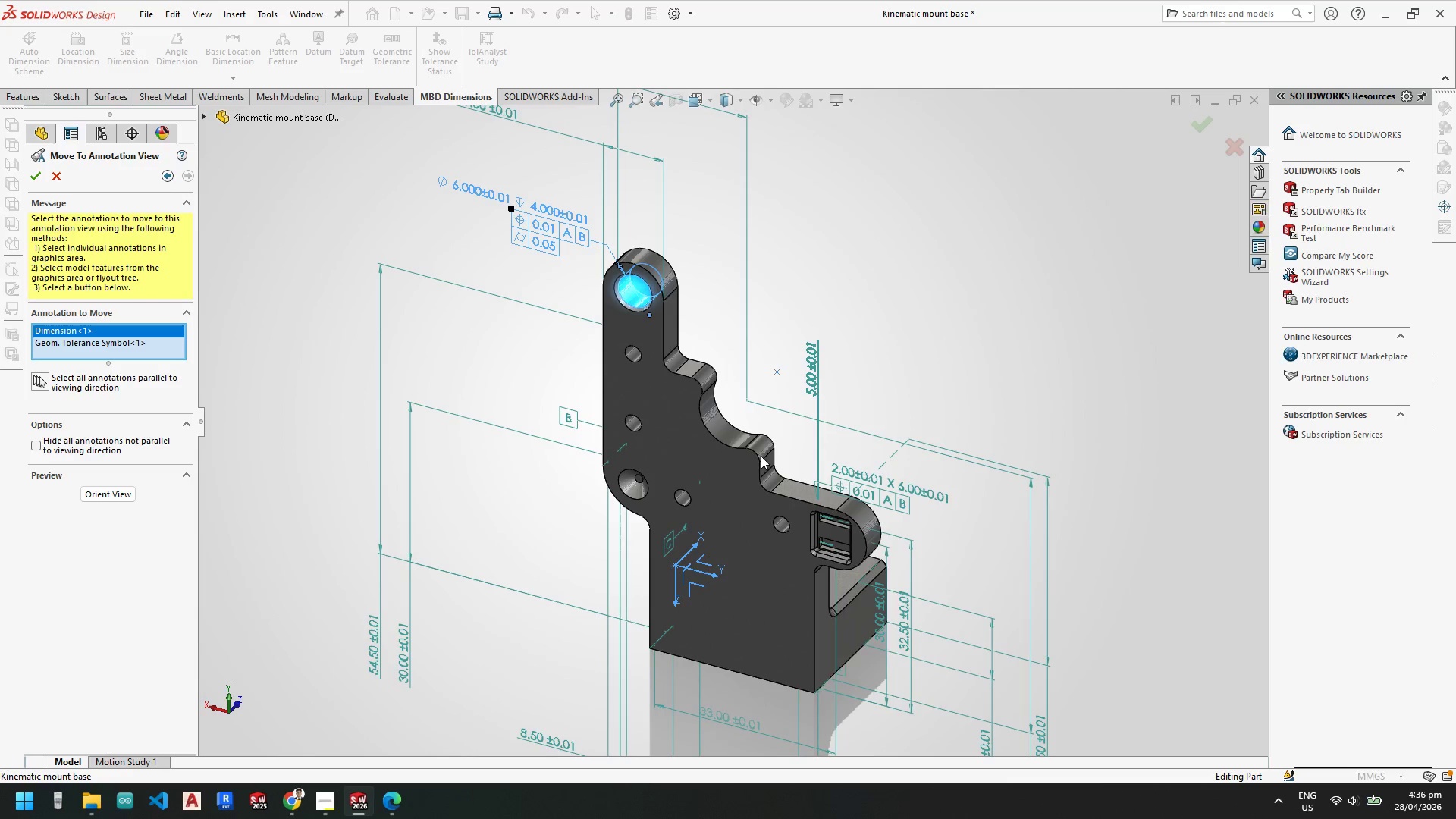 
left_click([749, 364])
 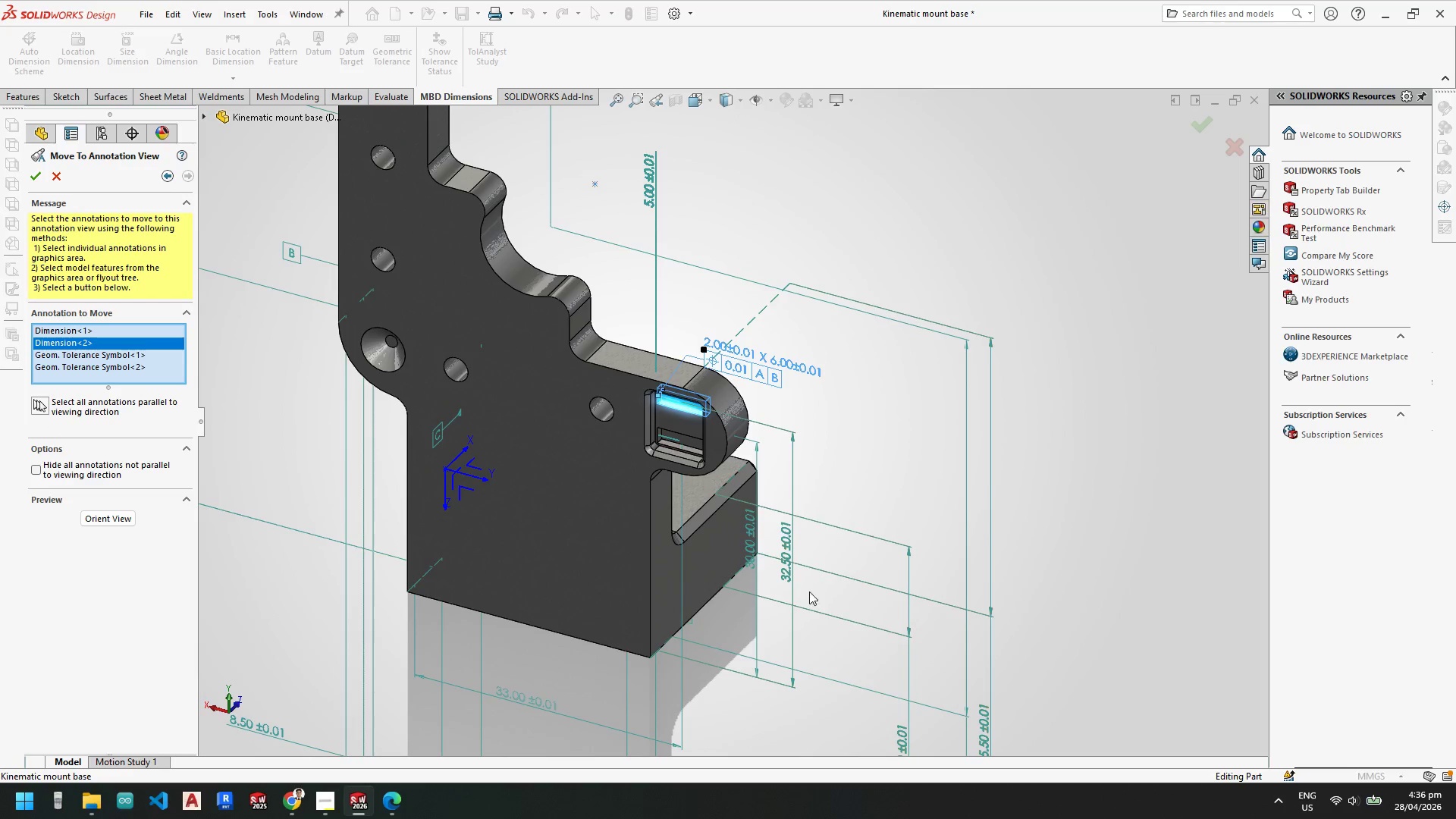 
scroll: coordinate [757, 422], scroll_direction: down, amount: 2.0
 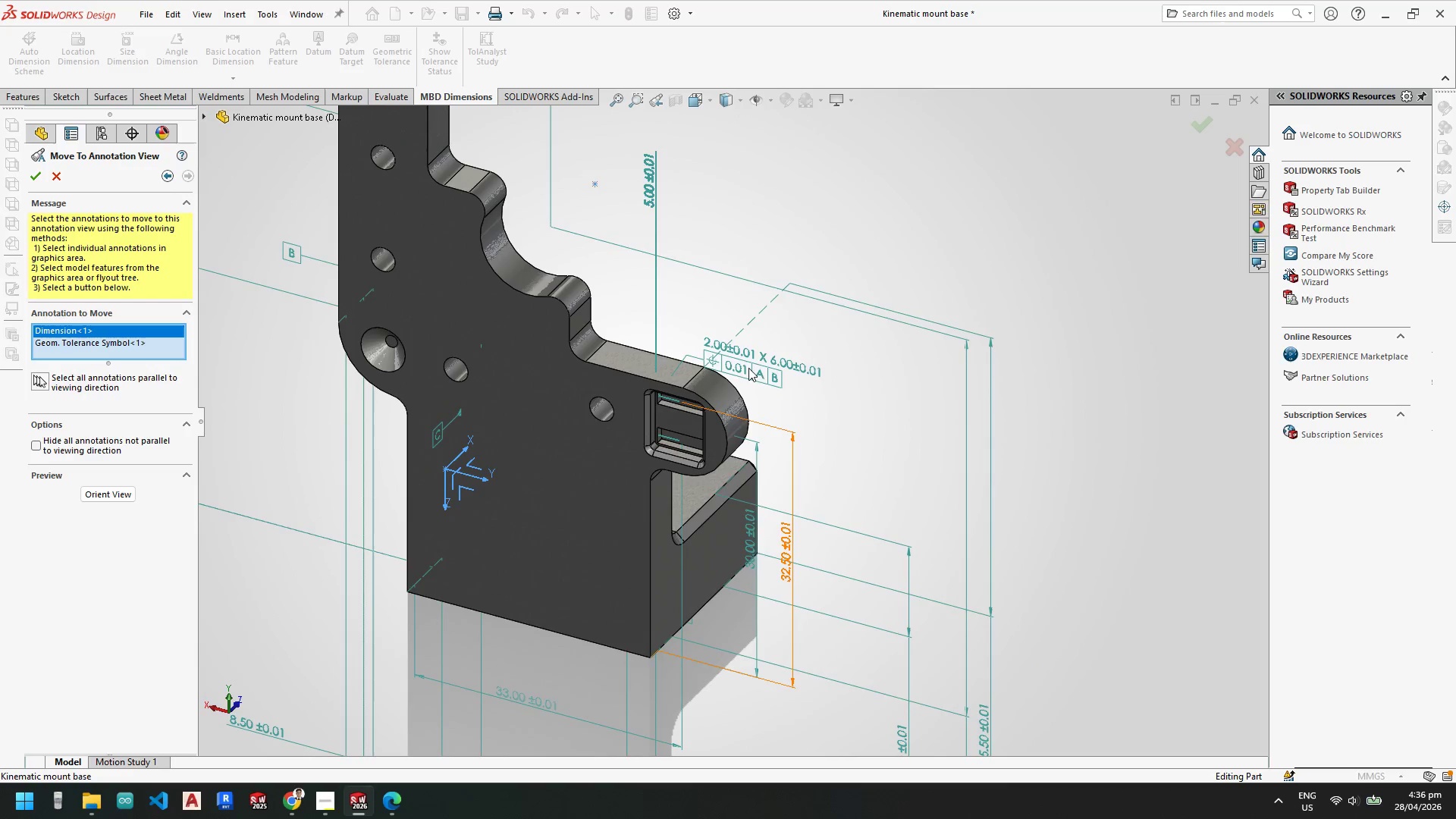 
scroll: coordinate [761, 631], scroll_direction: up, amount: 4.0
 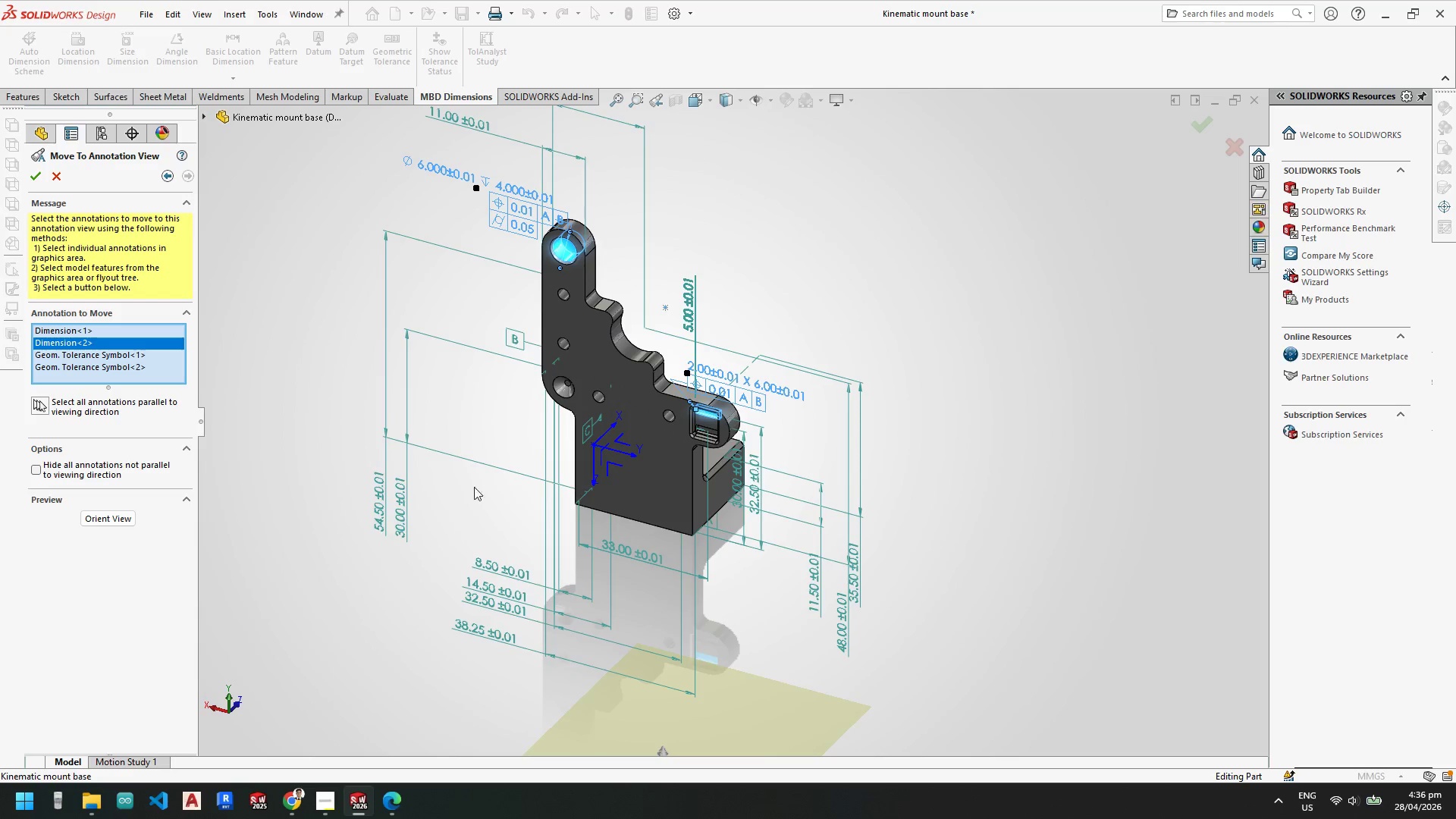 
scroll: coordinate [617, 315], scroll_direction: down, amount: 5.0
 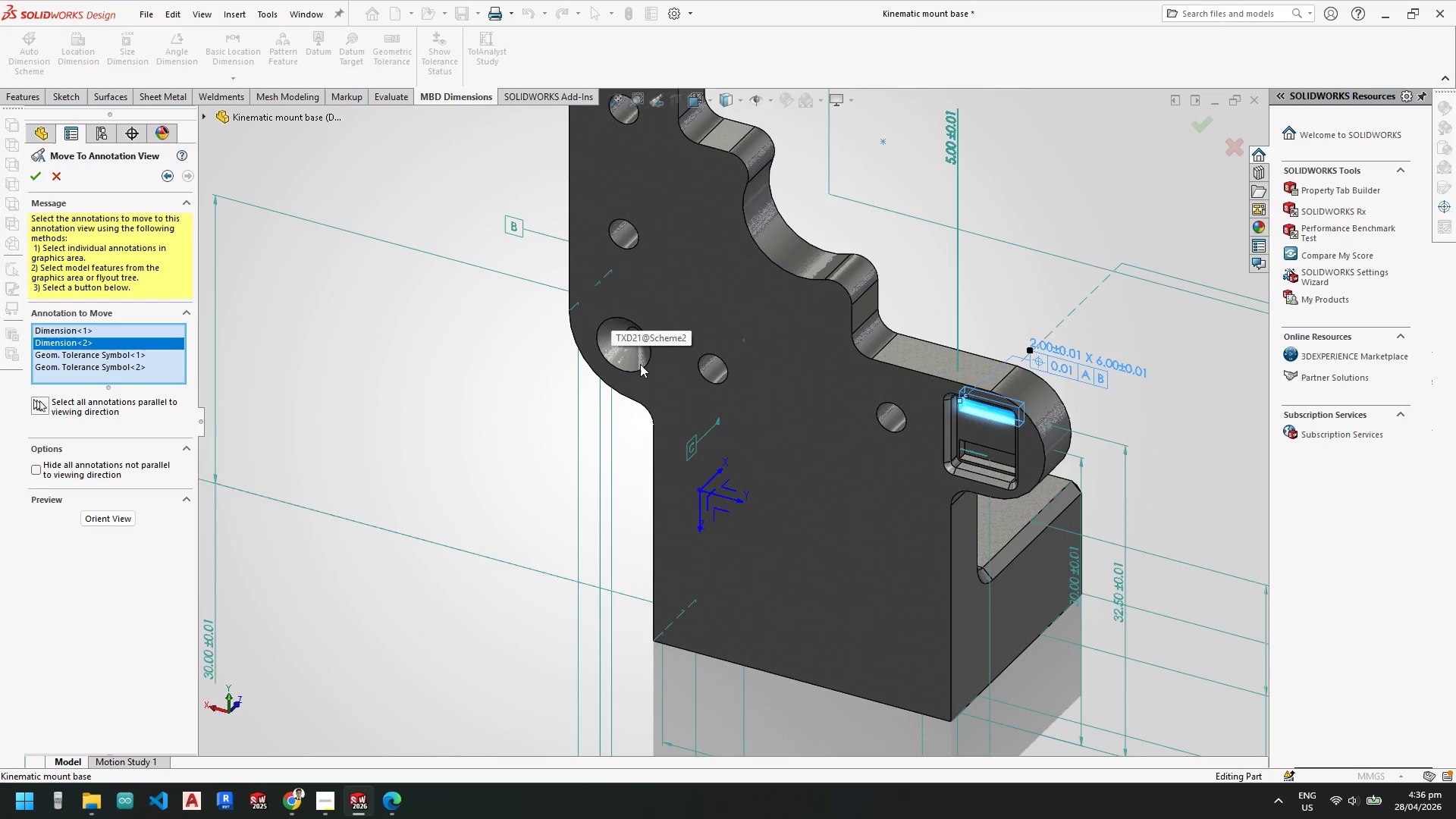 
scroll: coordinate [645, 428], scroll_direction: up, amount: 5.0
 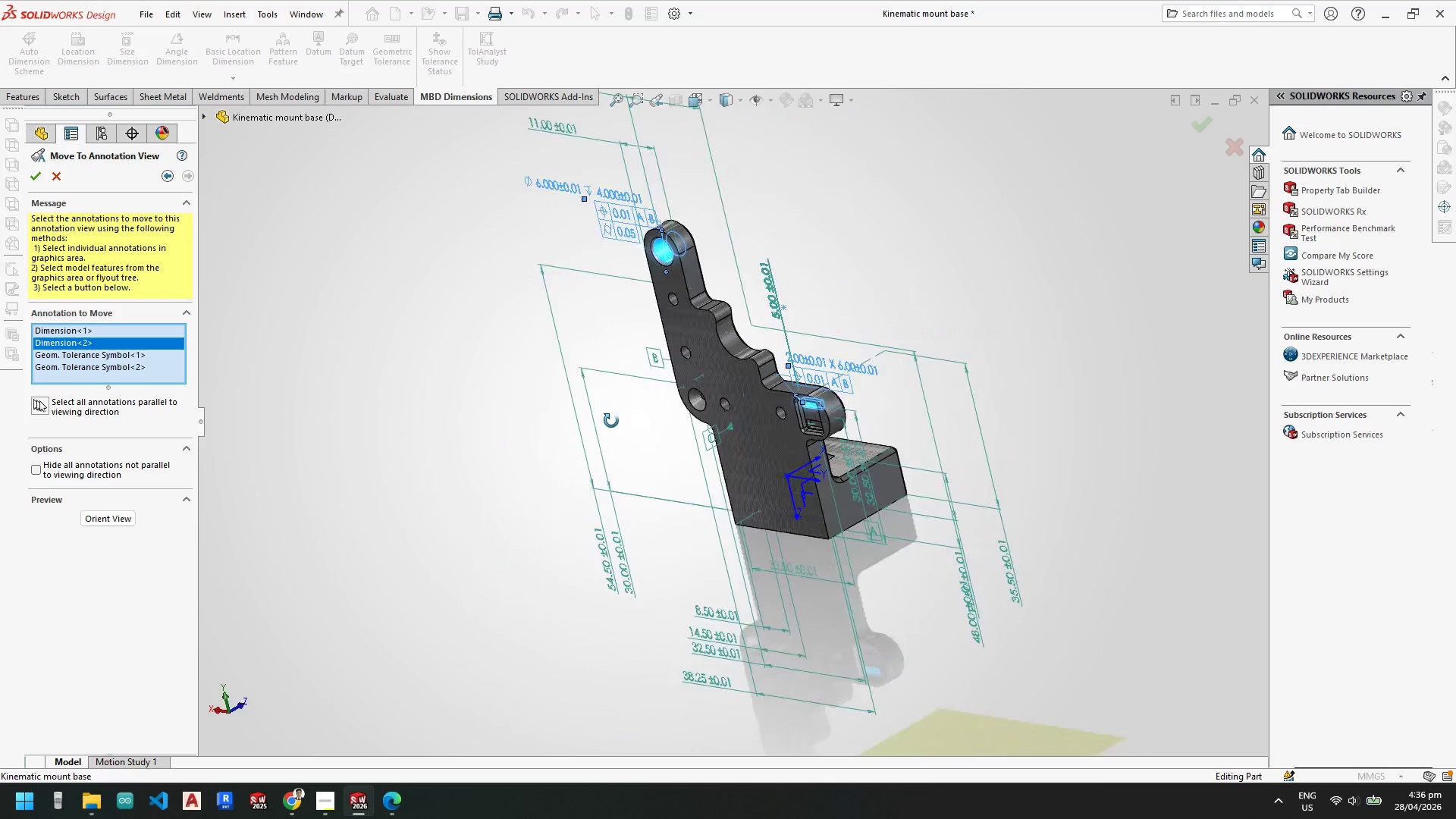 
scroll: coordinate [708, 491], scroll_direction: down, amount: 5.0
 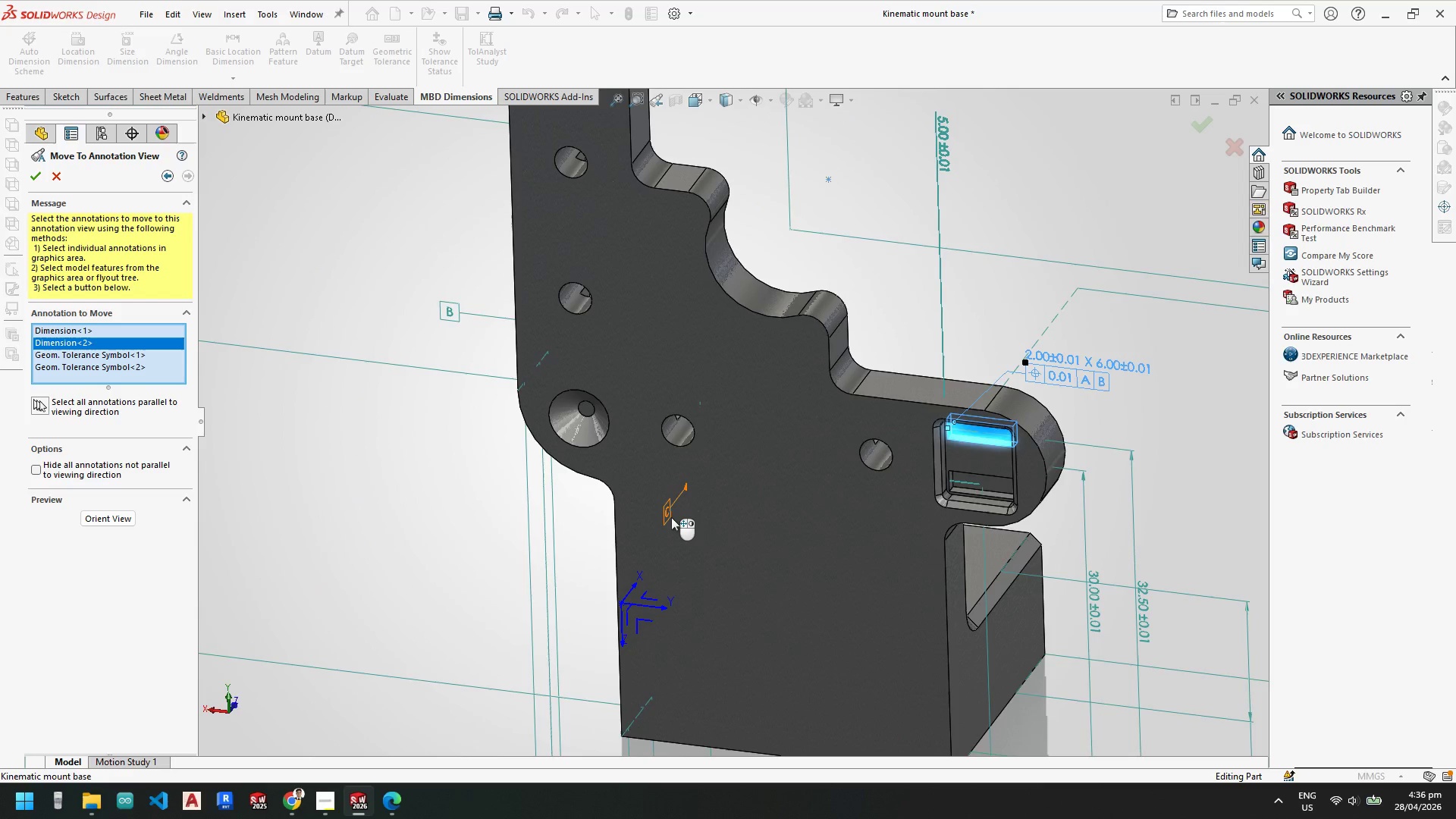 
left_click([671, 516])
 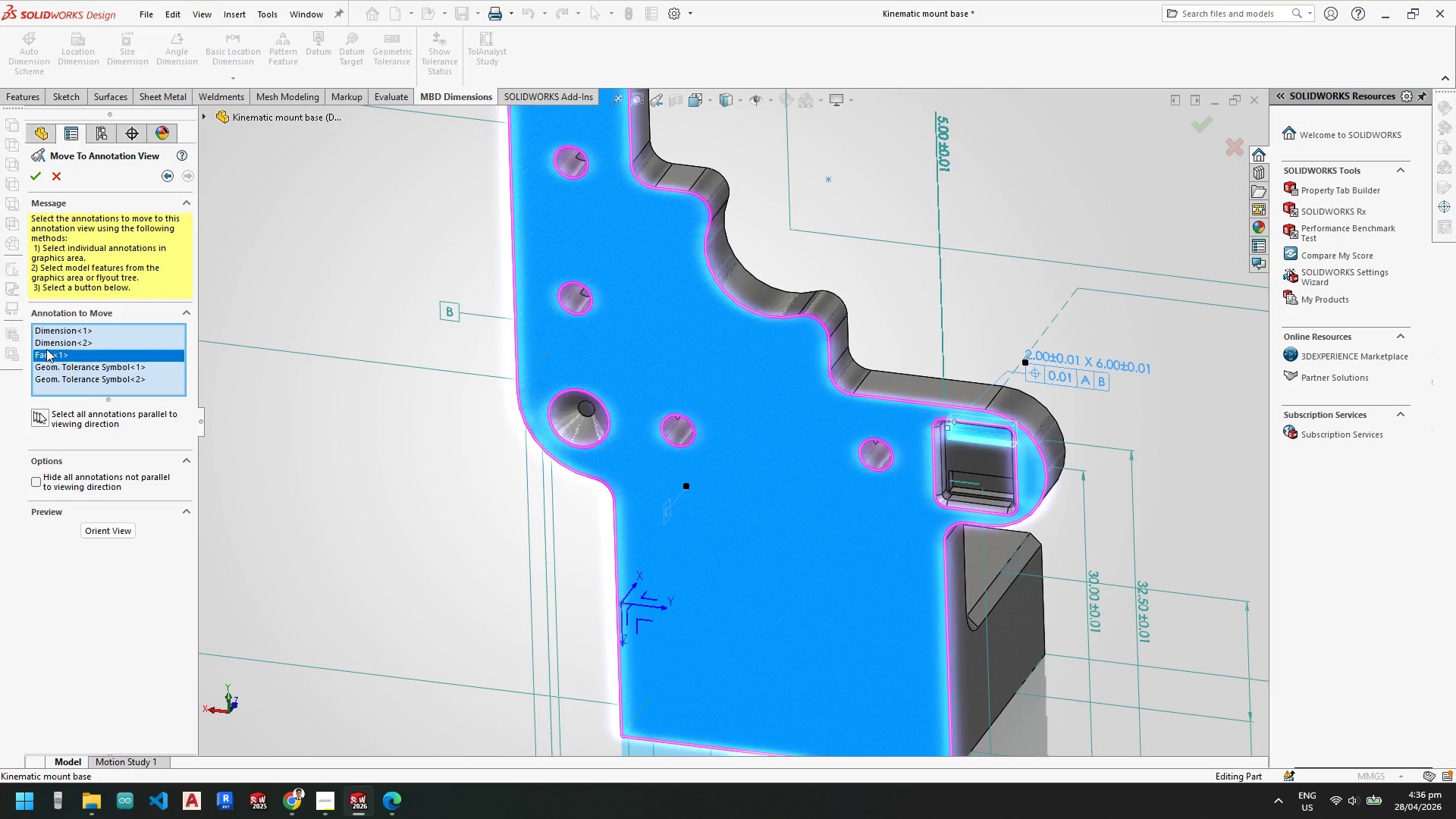 
right_click([54, 354])
 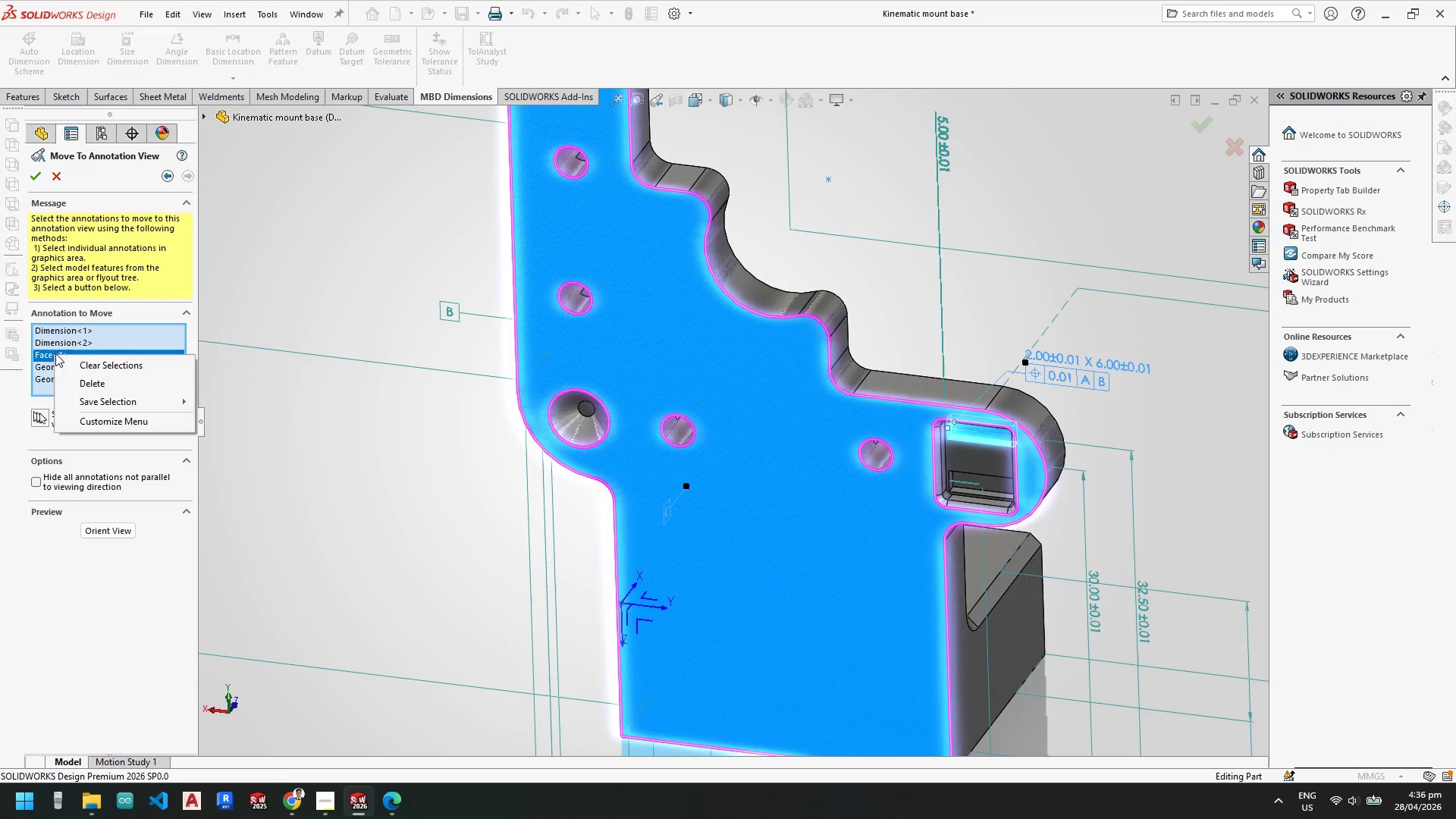 
left_click([49, 353])
 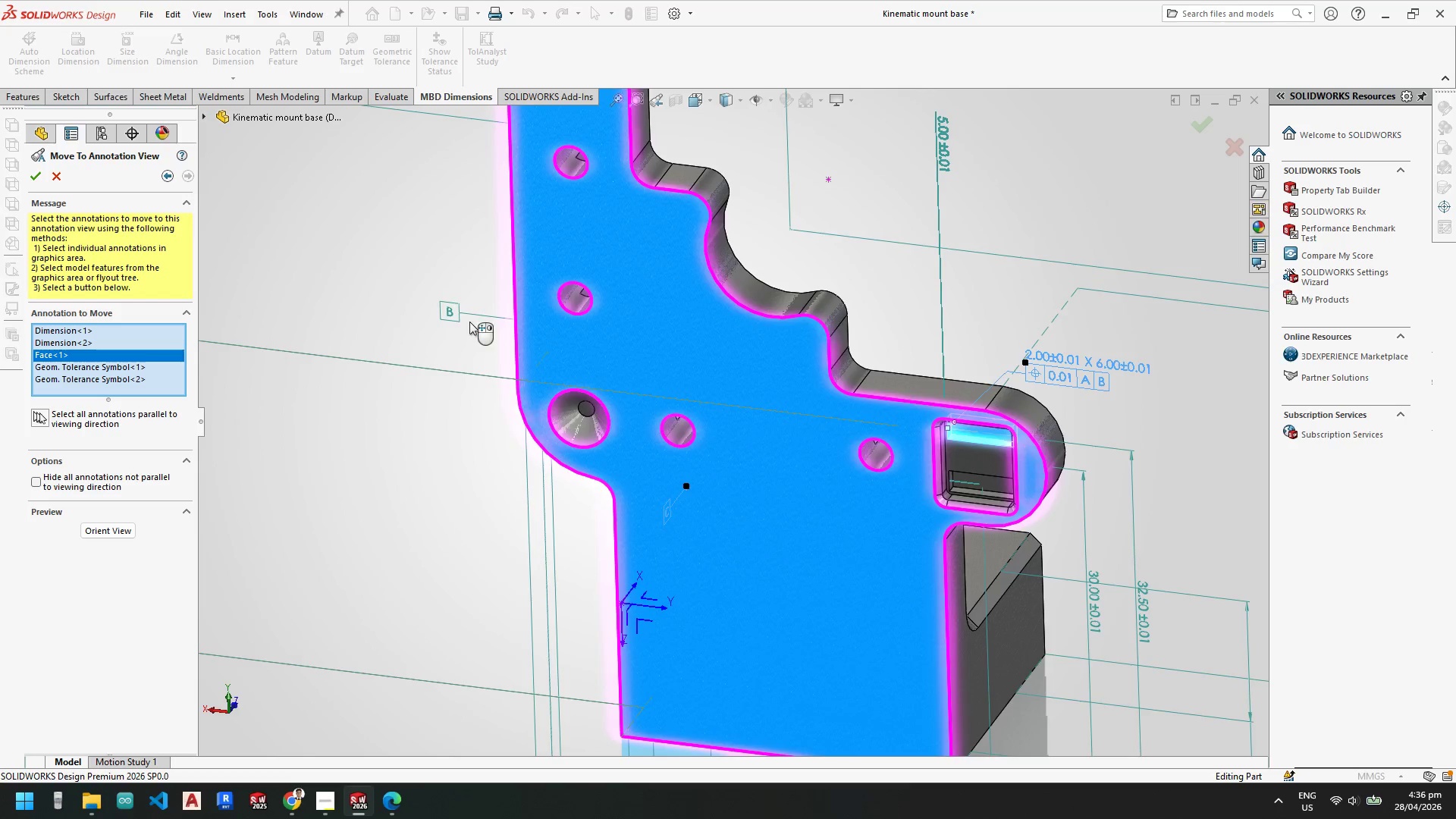 
left_click([460, 311])
 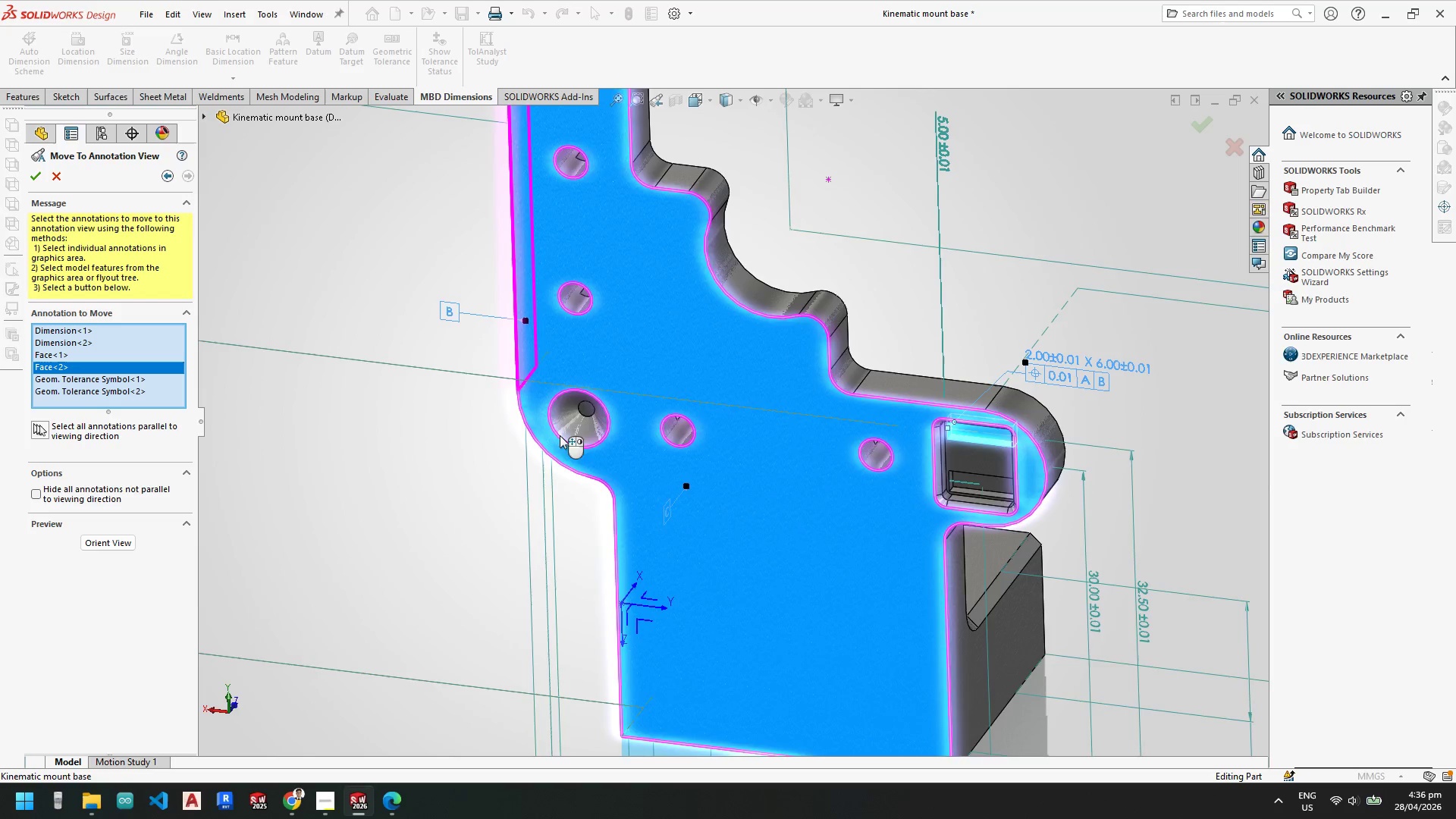 
scroll: coordinate [827, 655], scroll_direction: up, amount: 4.0
 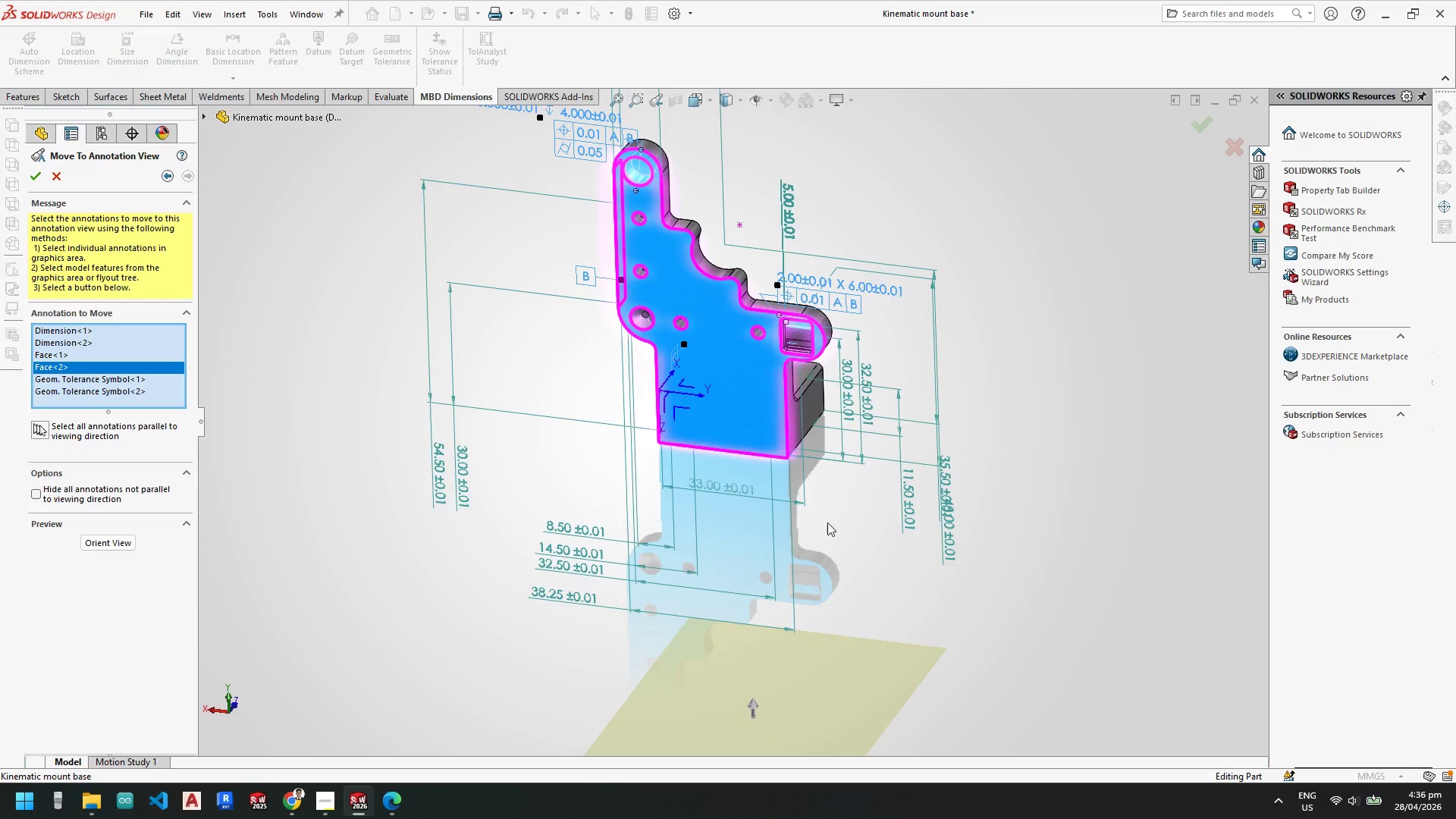 
scroll: coordinate [822, 449], scroll_direction: down, amount: 2.0
 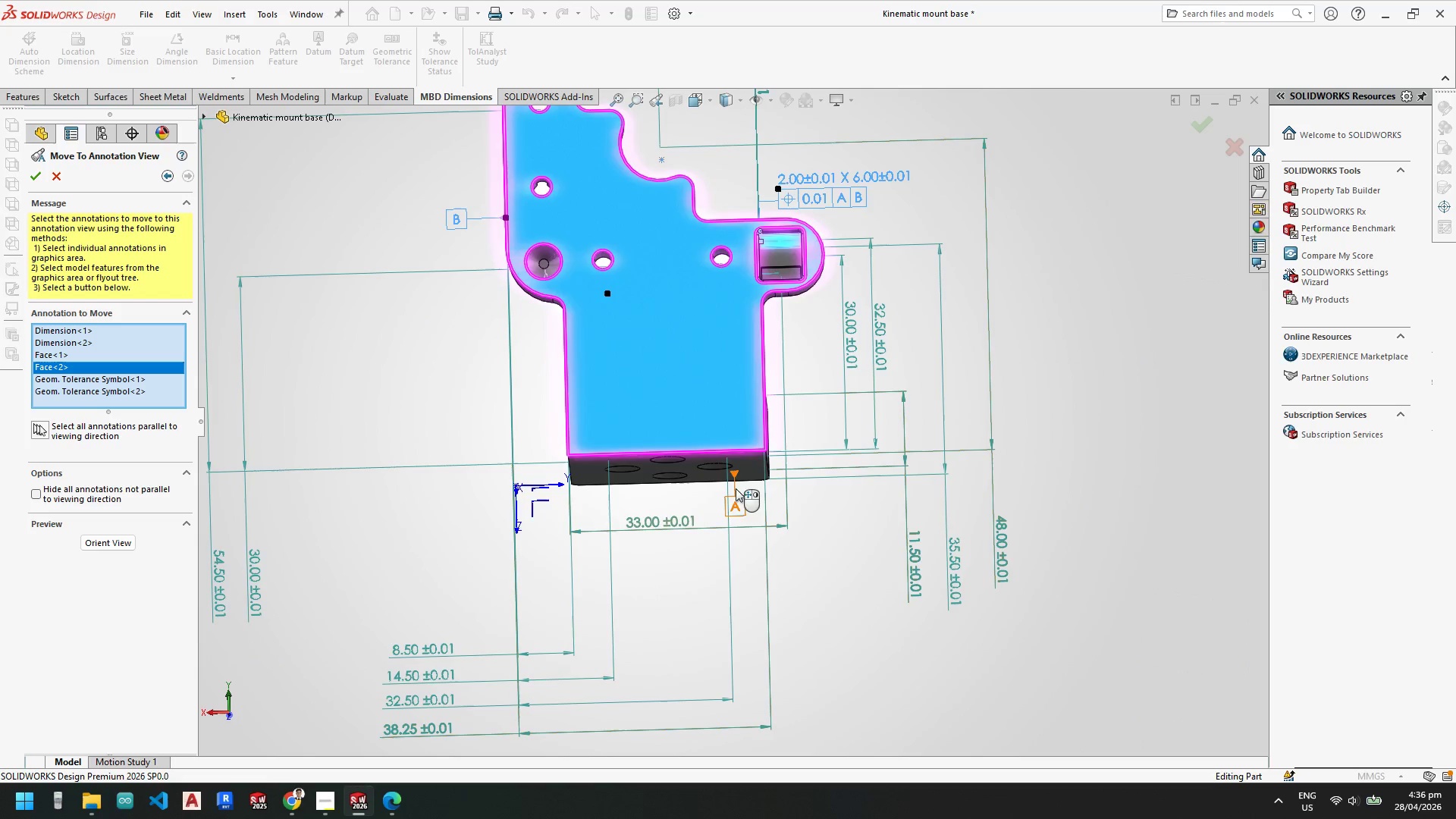 
left_click([730, 508])
 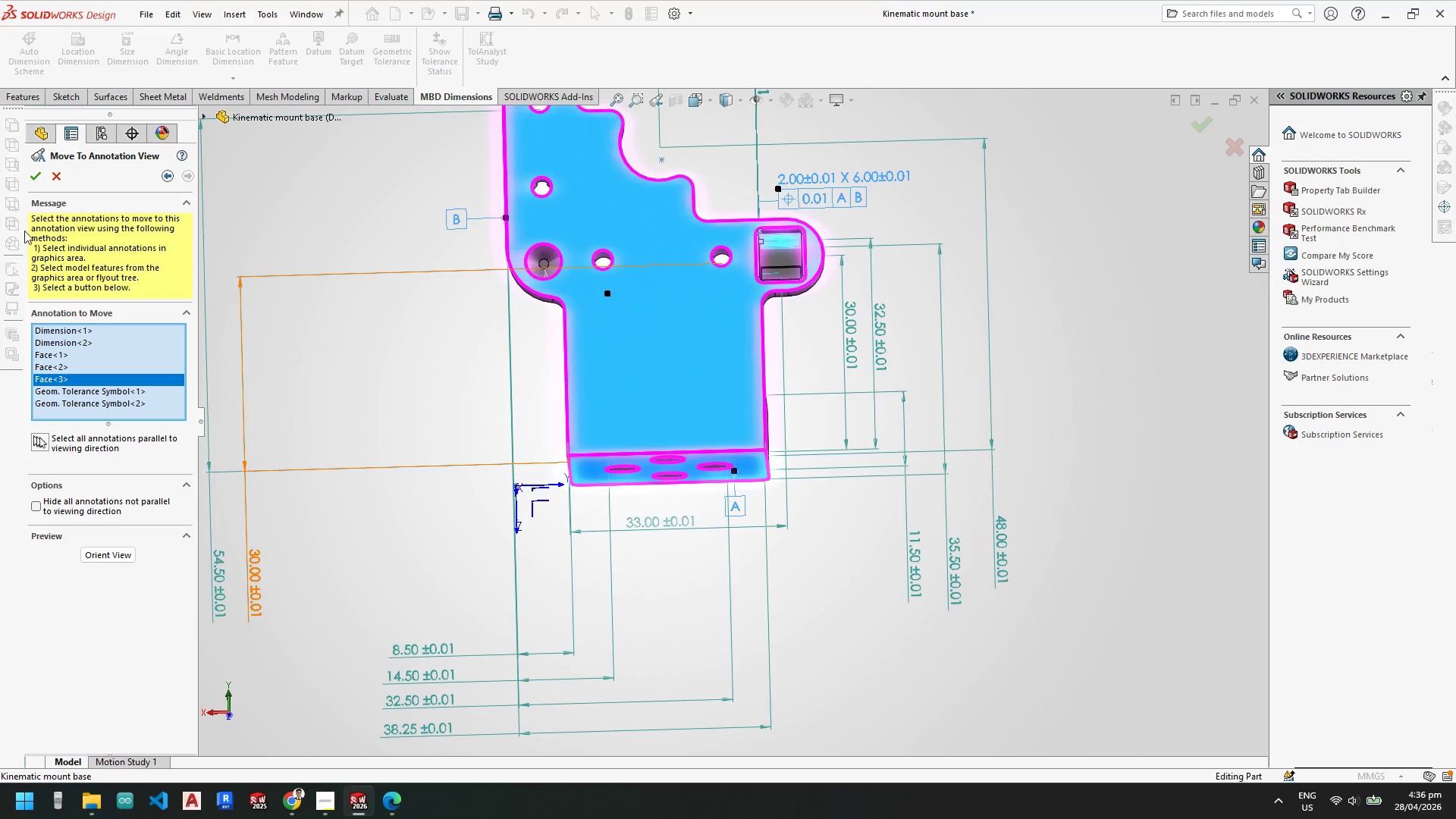 
left_click([36, 172])
 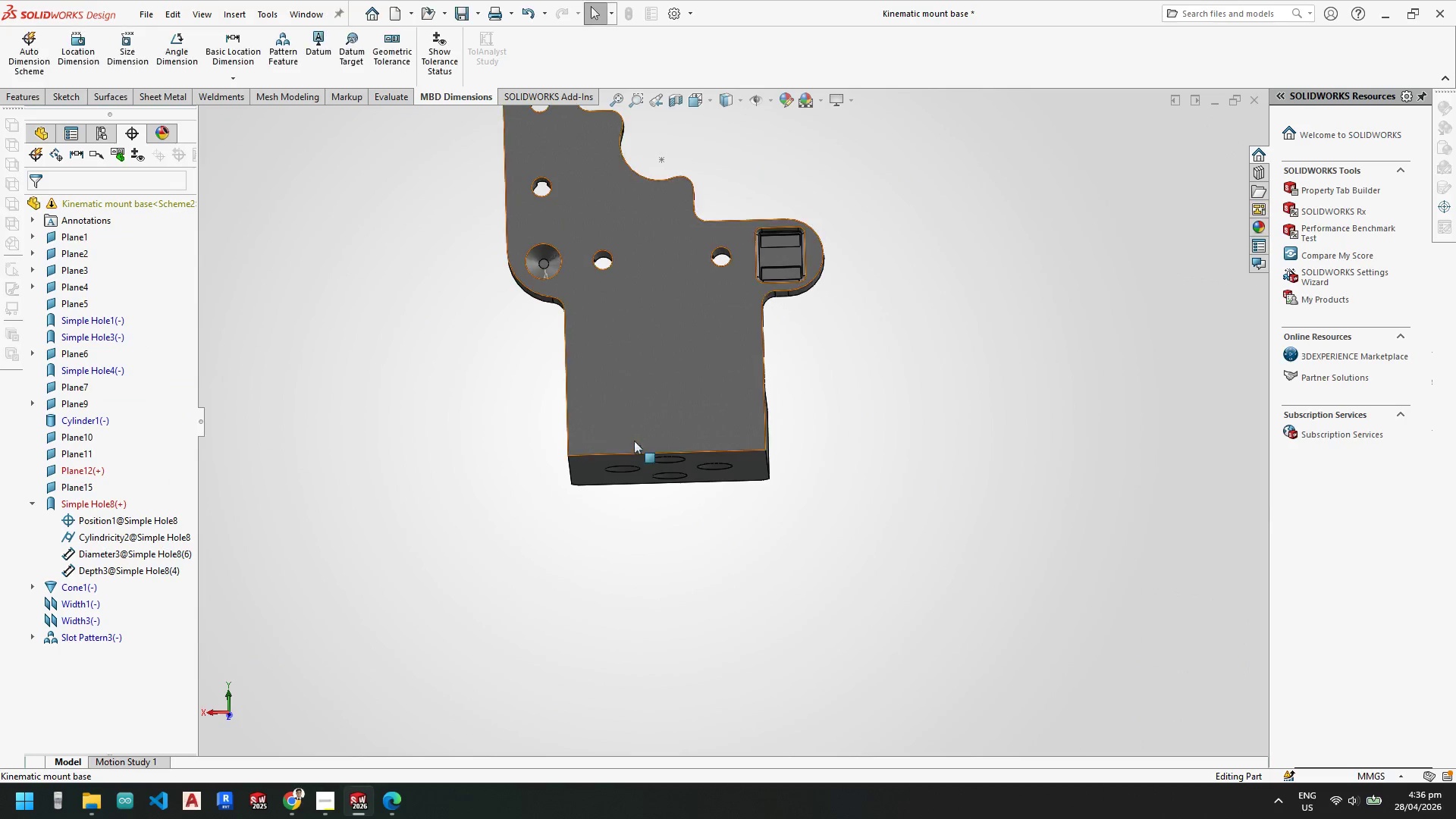 
scroll: coordinate [682, 398], scroll_direction: up, amount: 4.0
 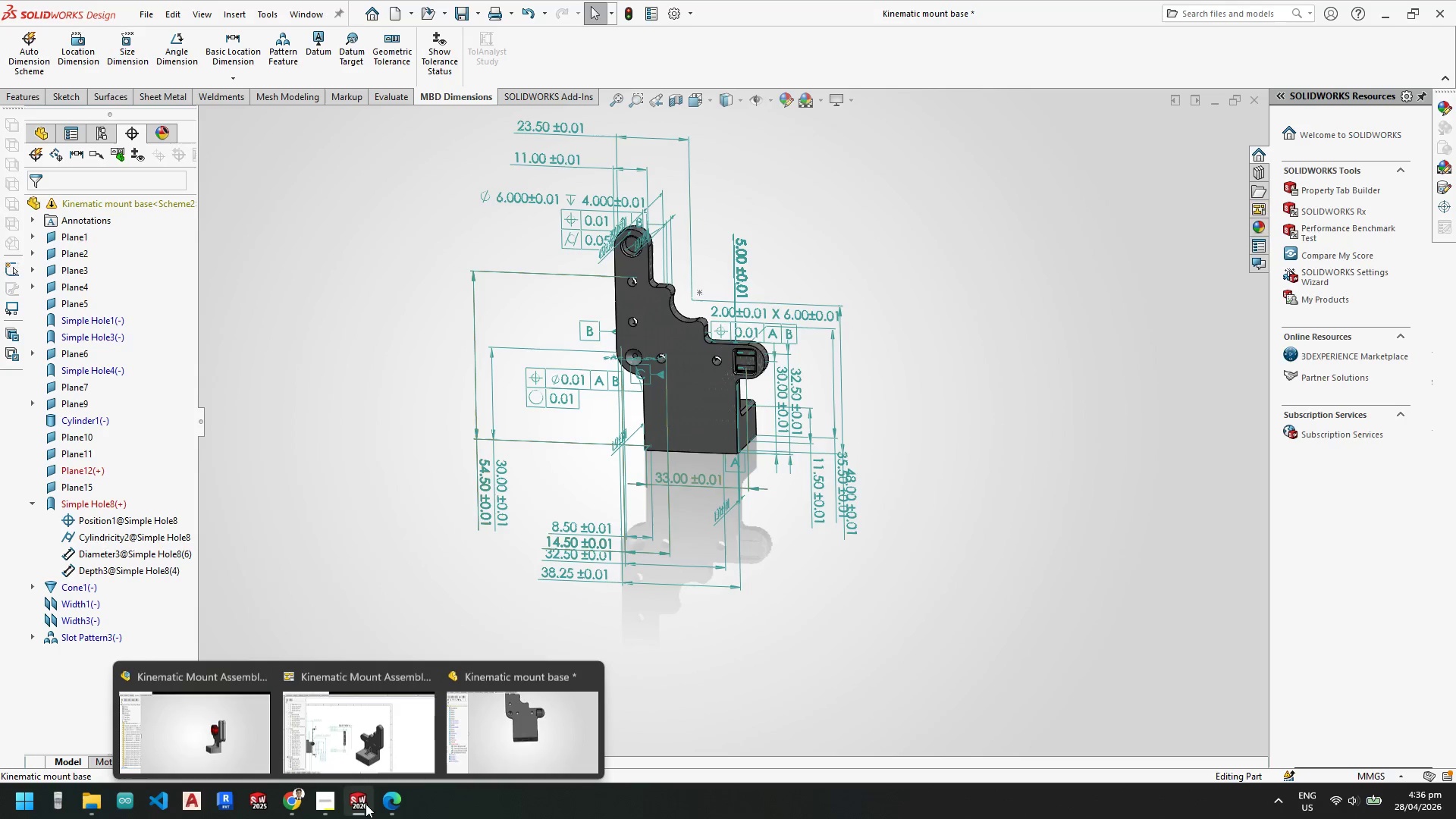 
left_click([484, 733])
 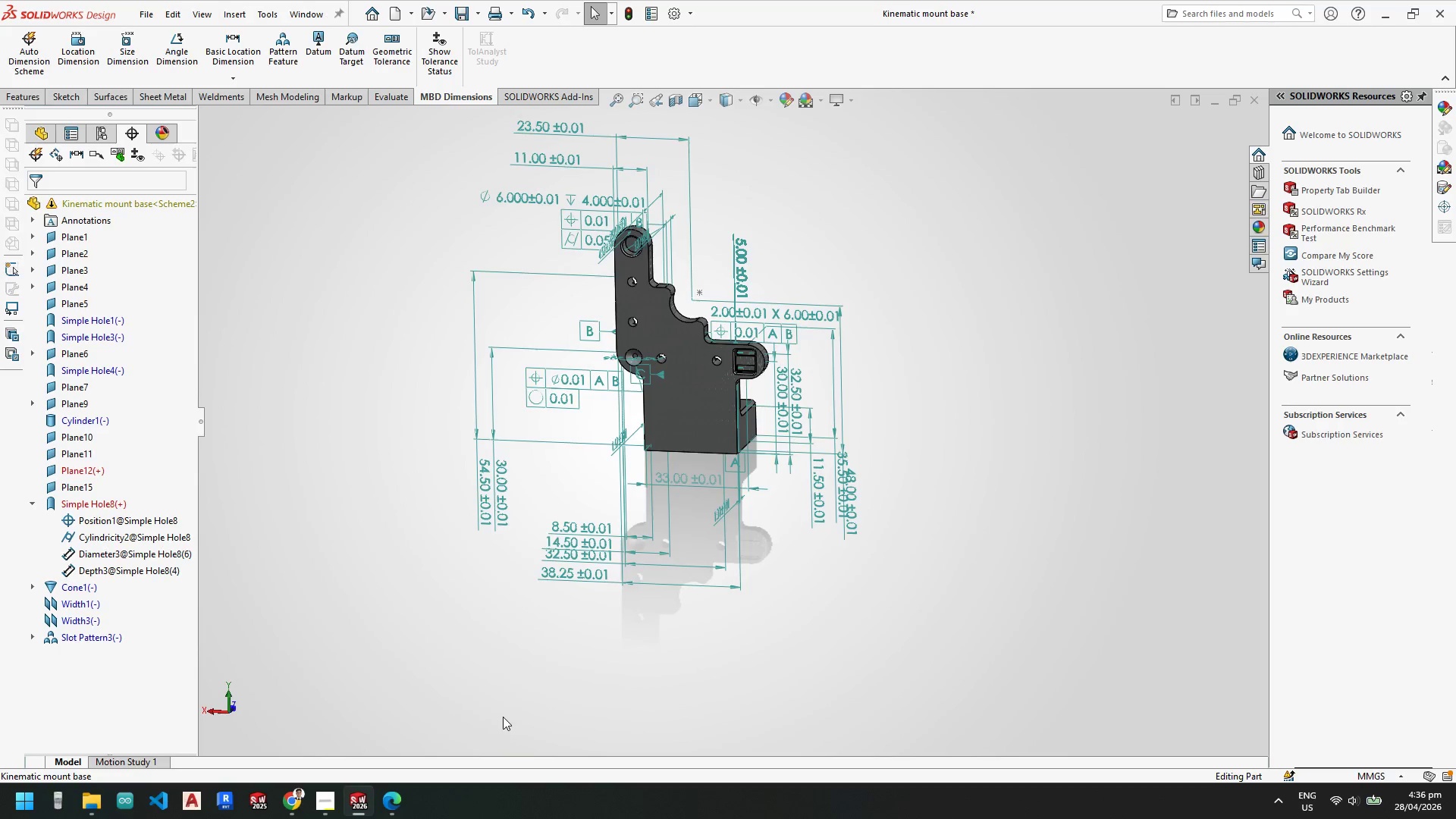 
scroll: coordinate [537, 657], scroll_direction: up, amount: 4.0
 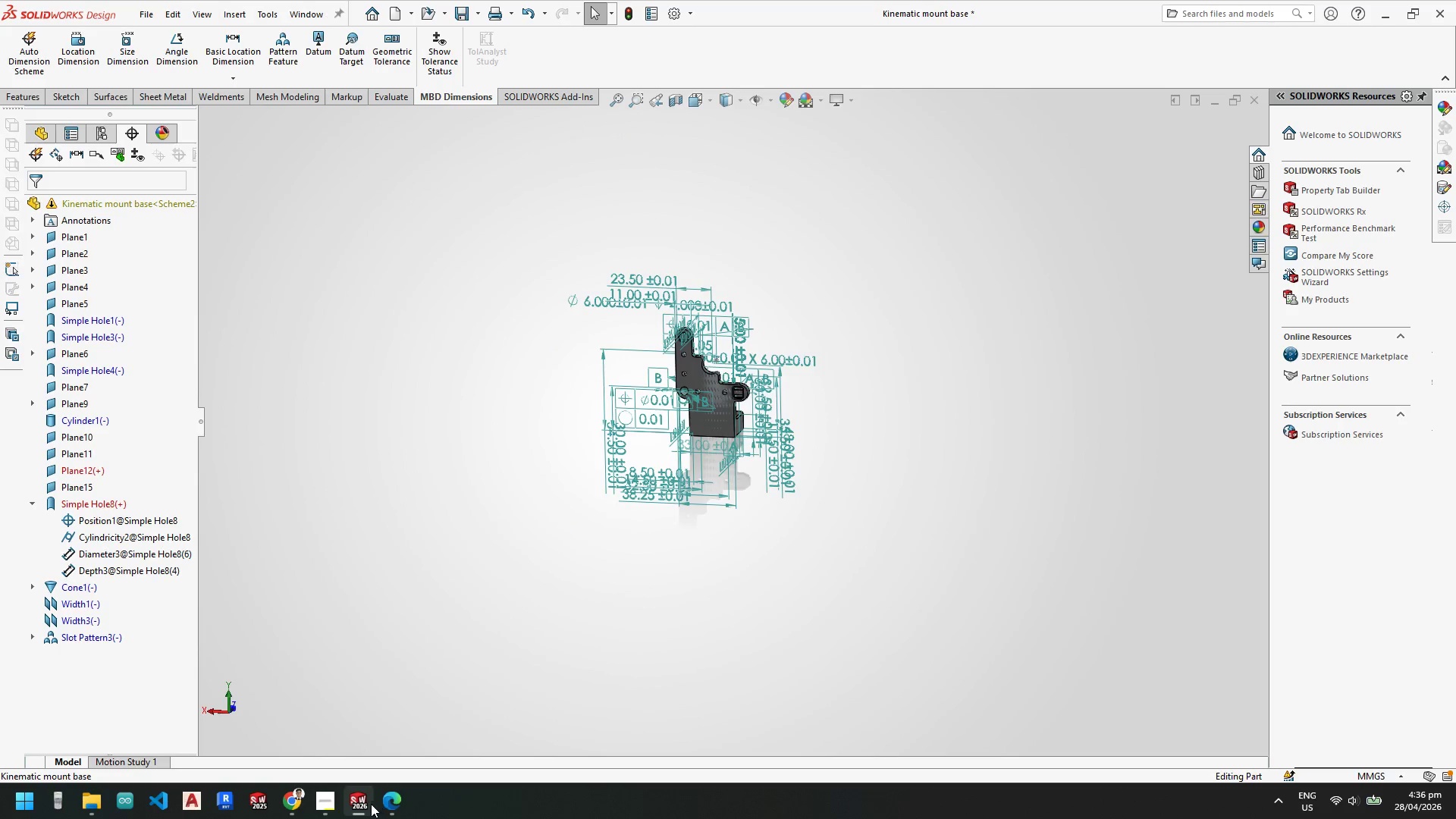 
left_click([378, 736])
 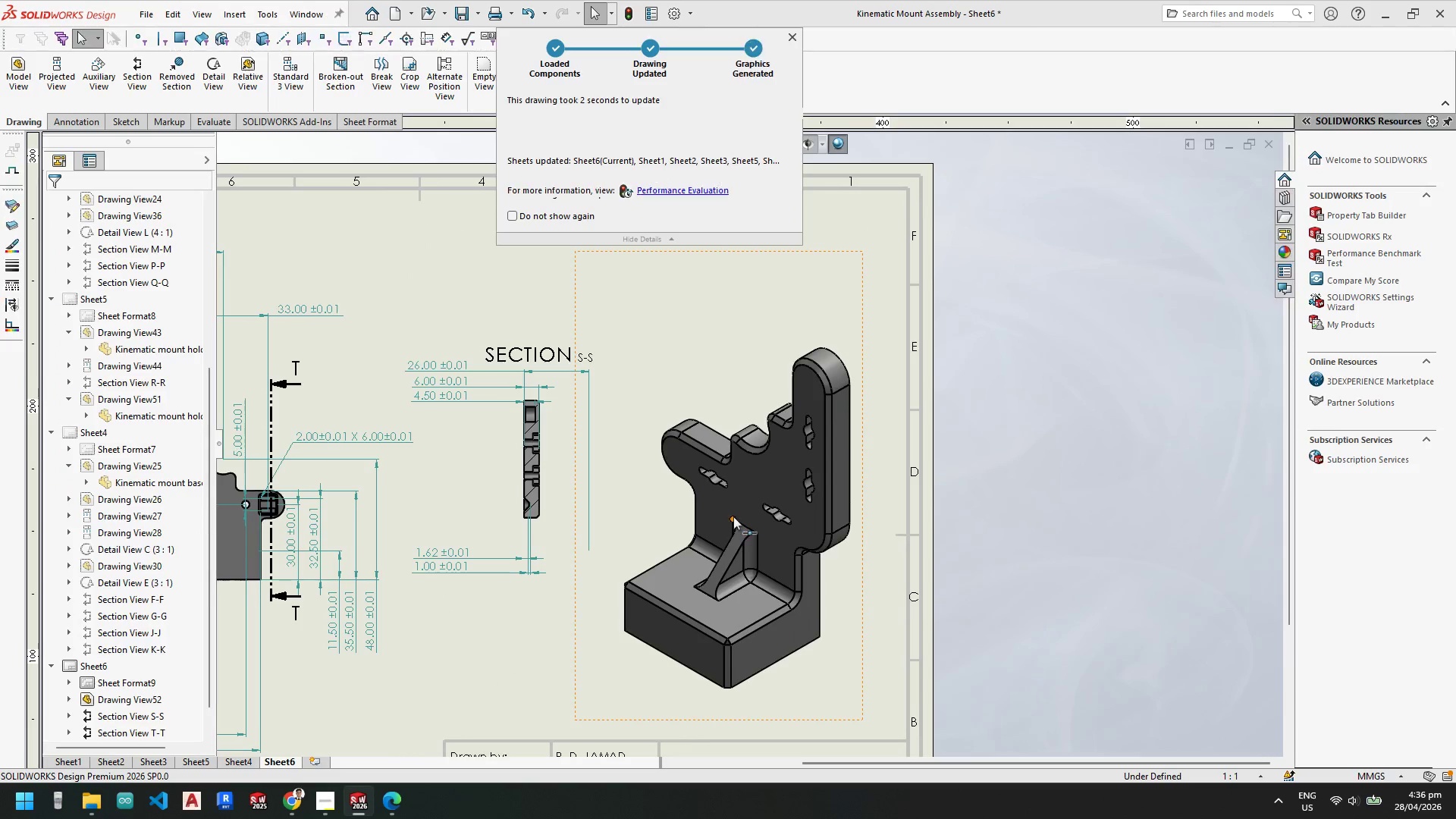 
left_click([859, 353])
 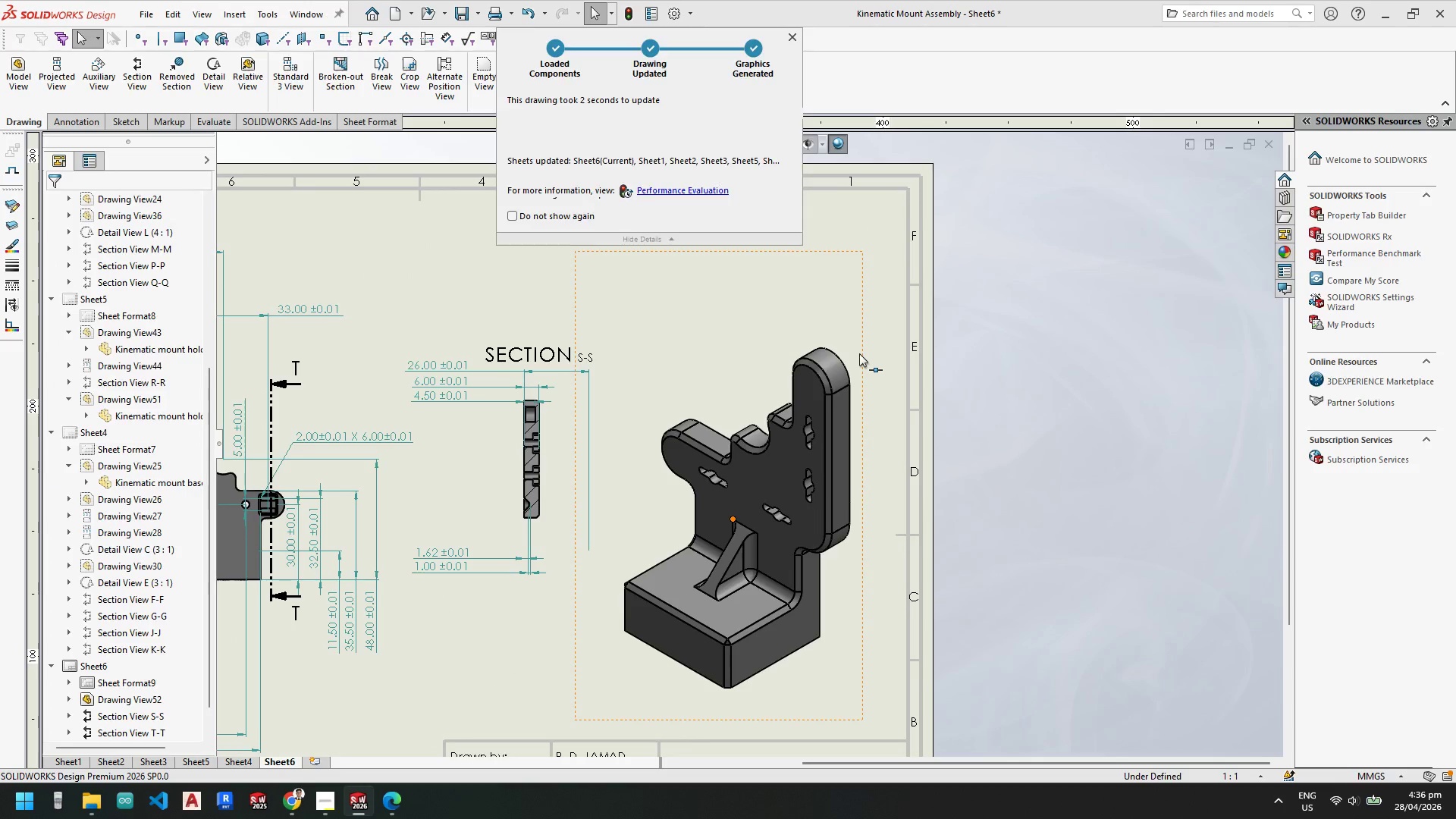 
key(Escape)
 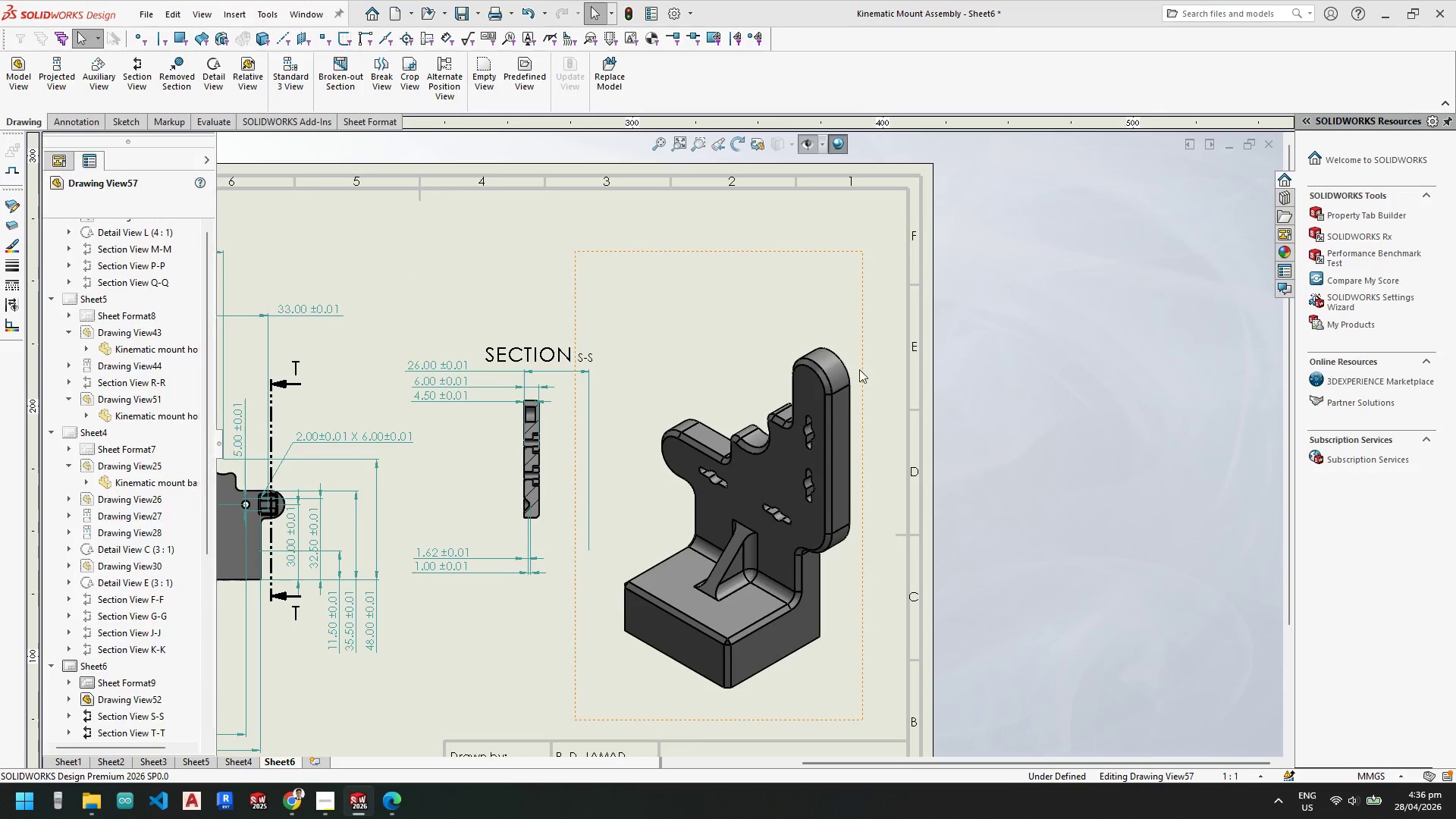 
key(Escape)
 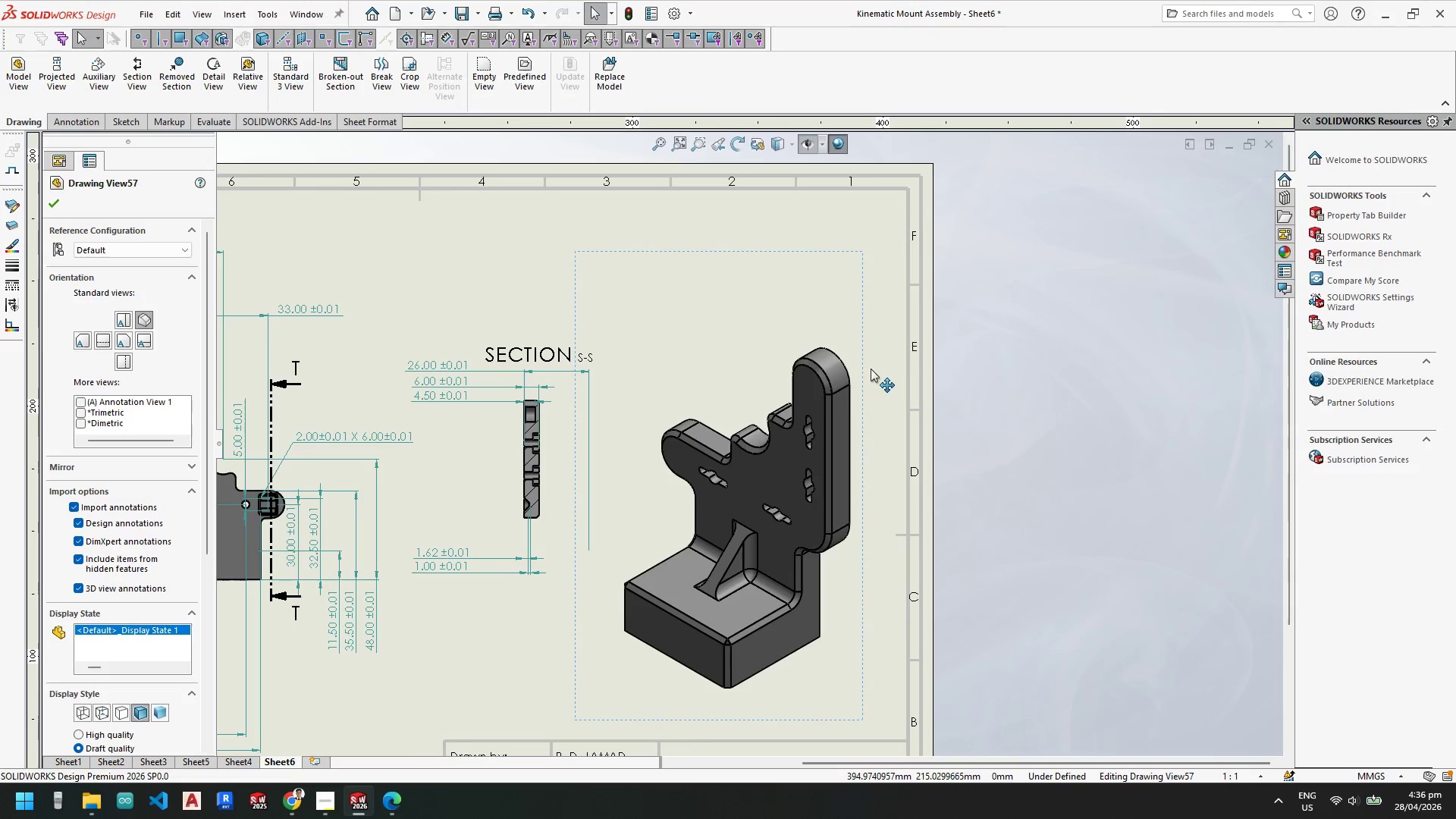 
left_click([871, 369])
 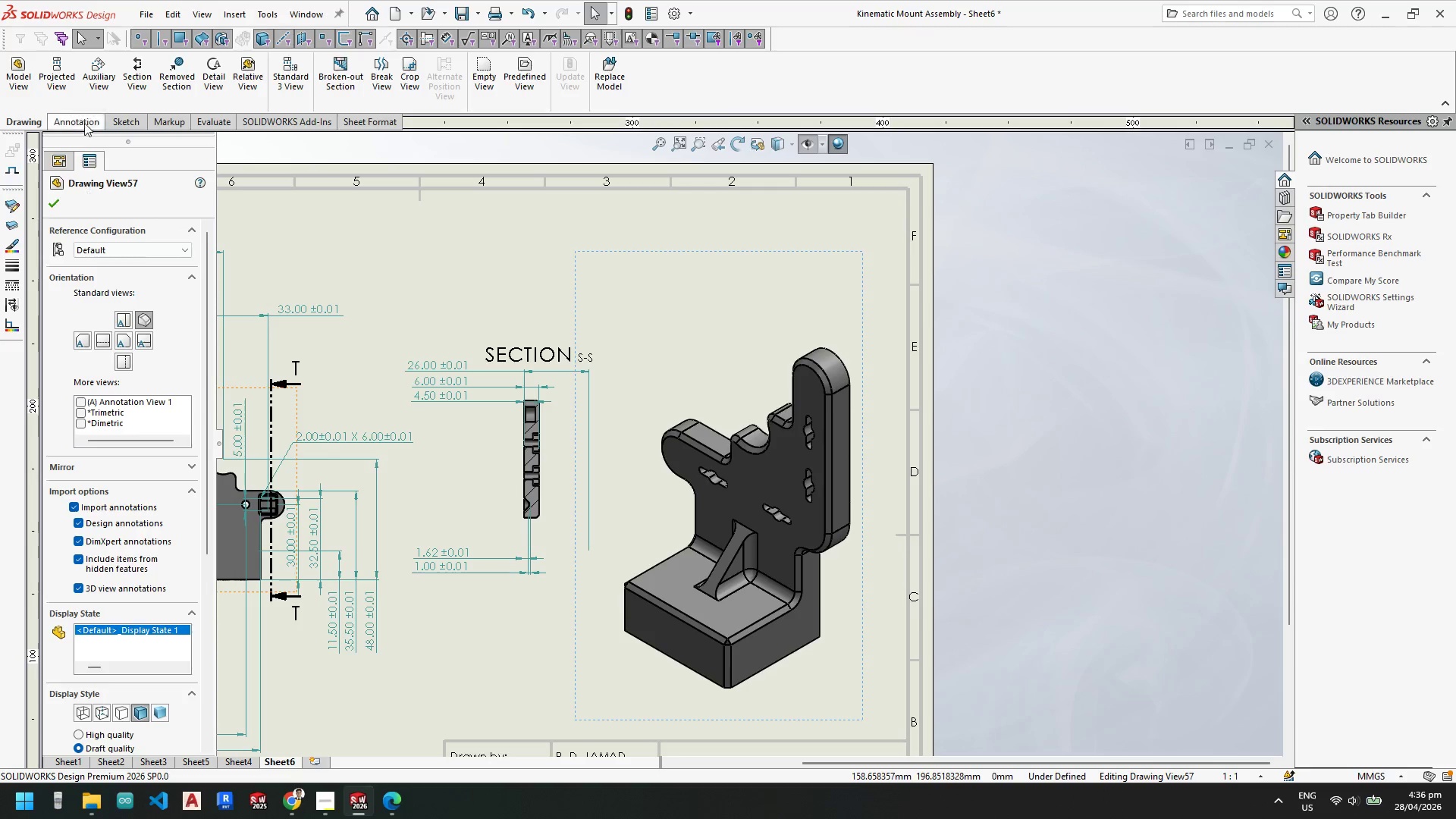 
left_click([71, 125])
 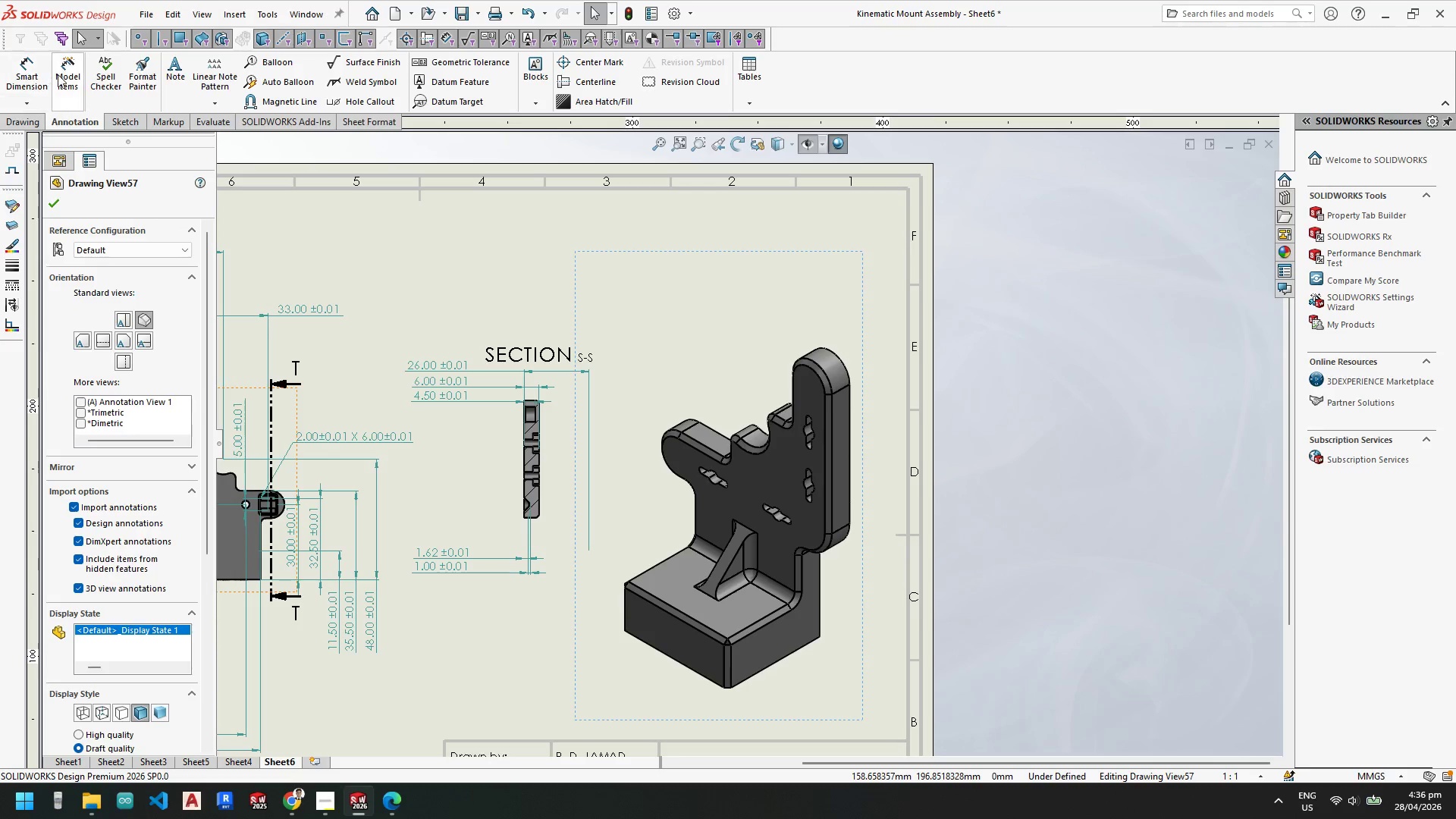 
left_click([59, 76])
 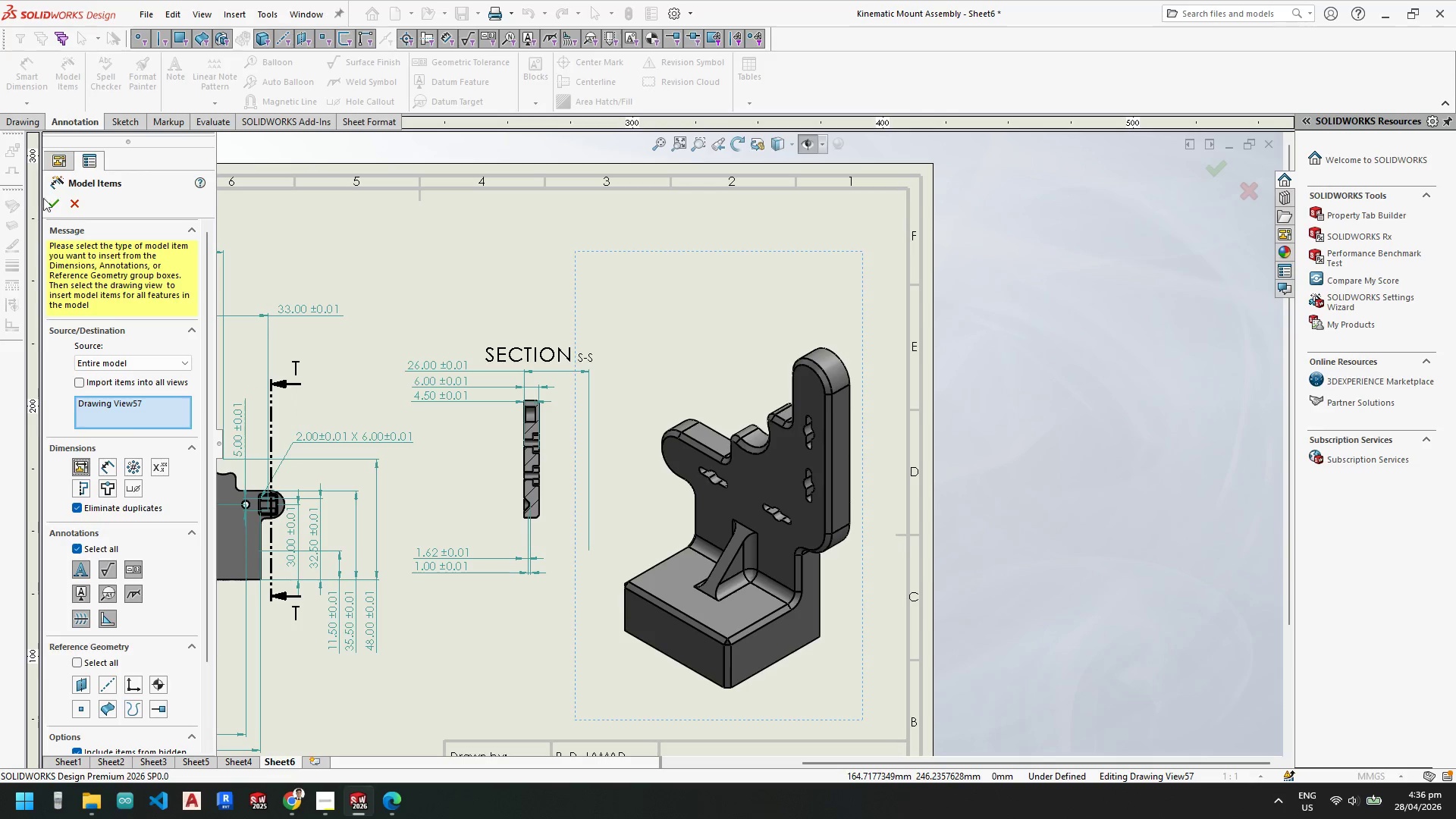 
left_click([52, 205])
 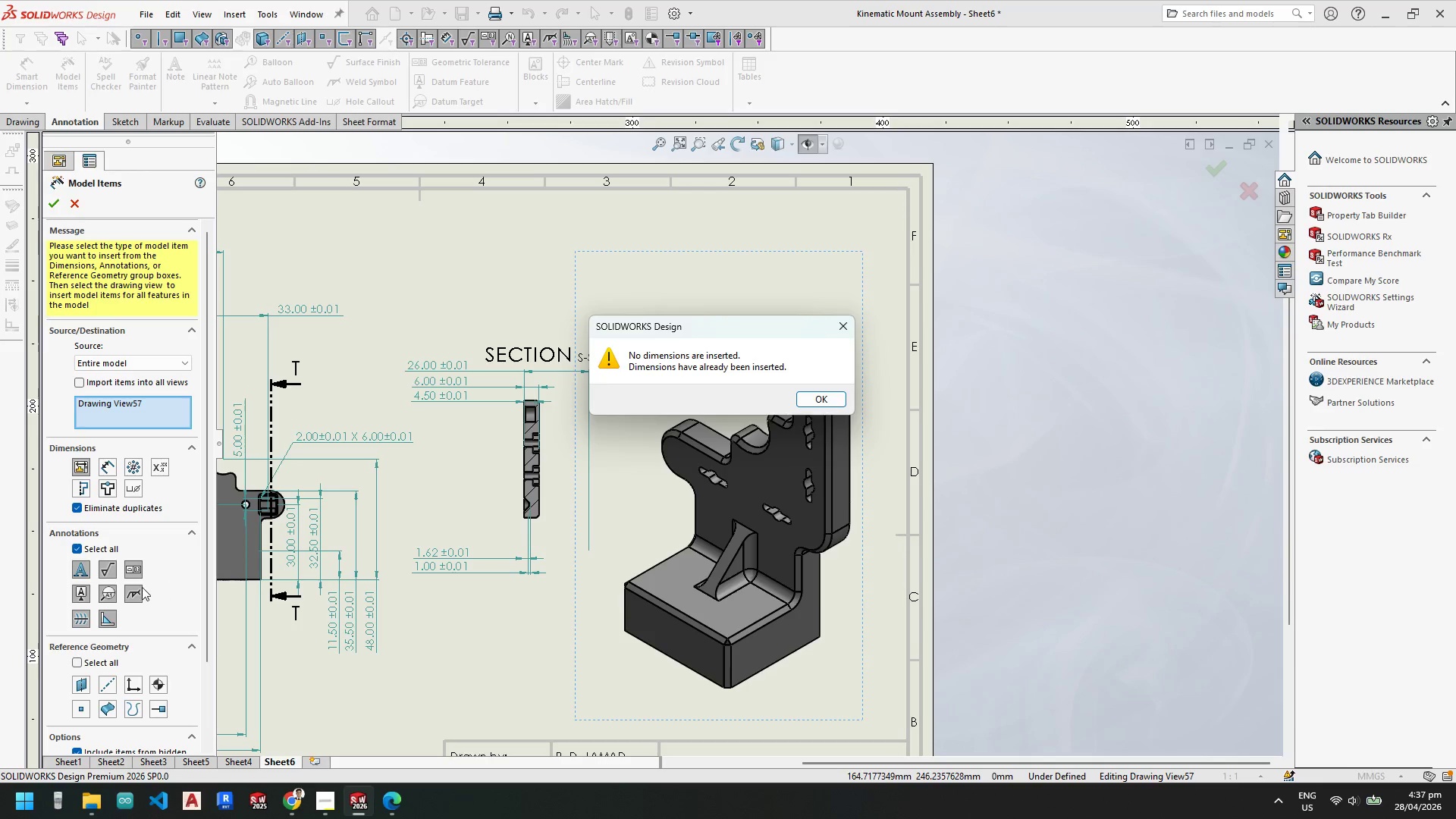 
hold_key(key=Escape, duration=0.41)
 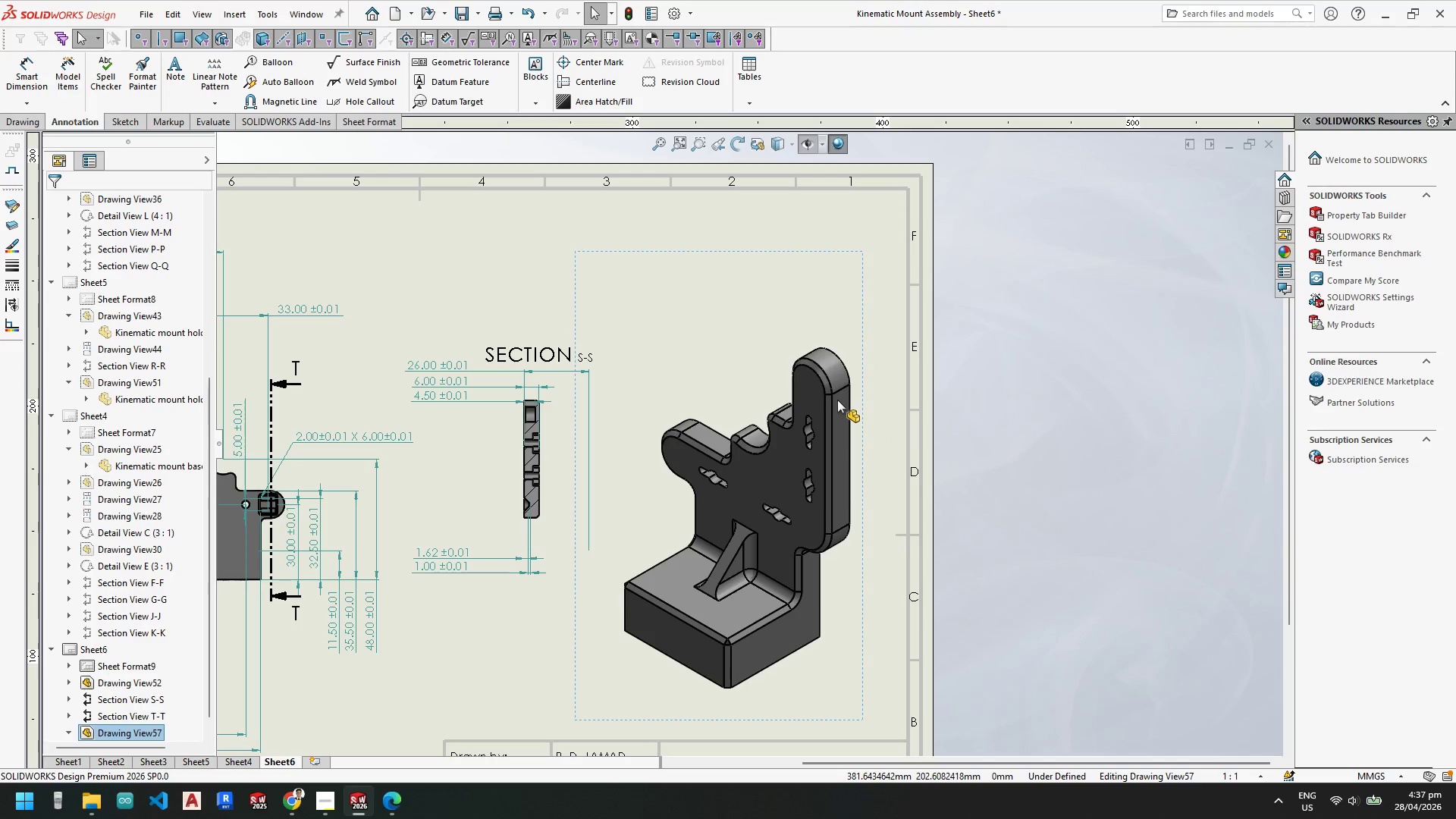 
key(Escape)
 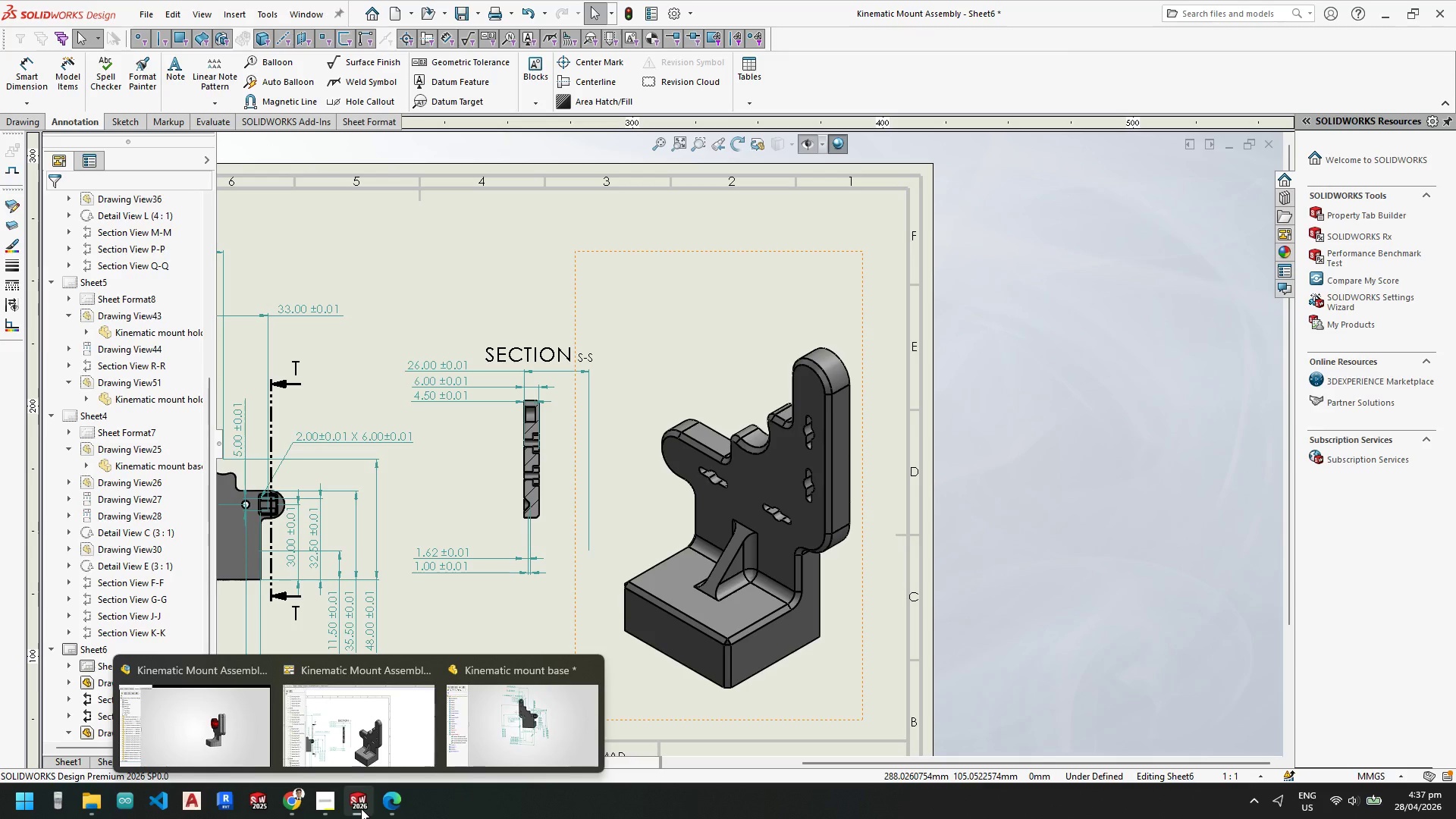 
key(Escape)
 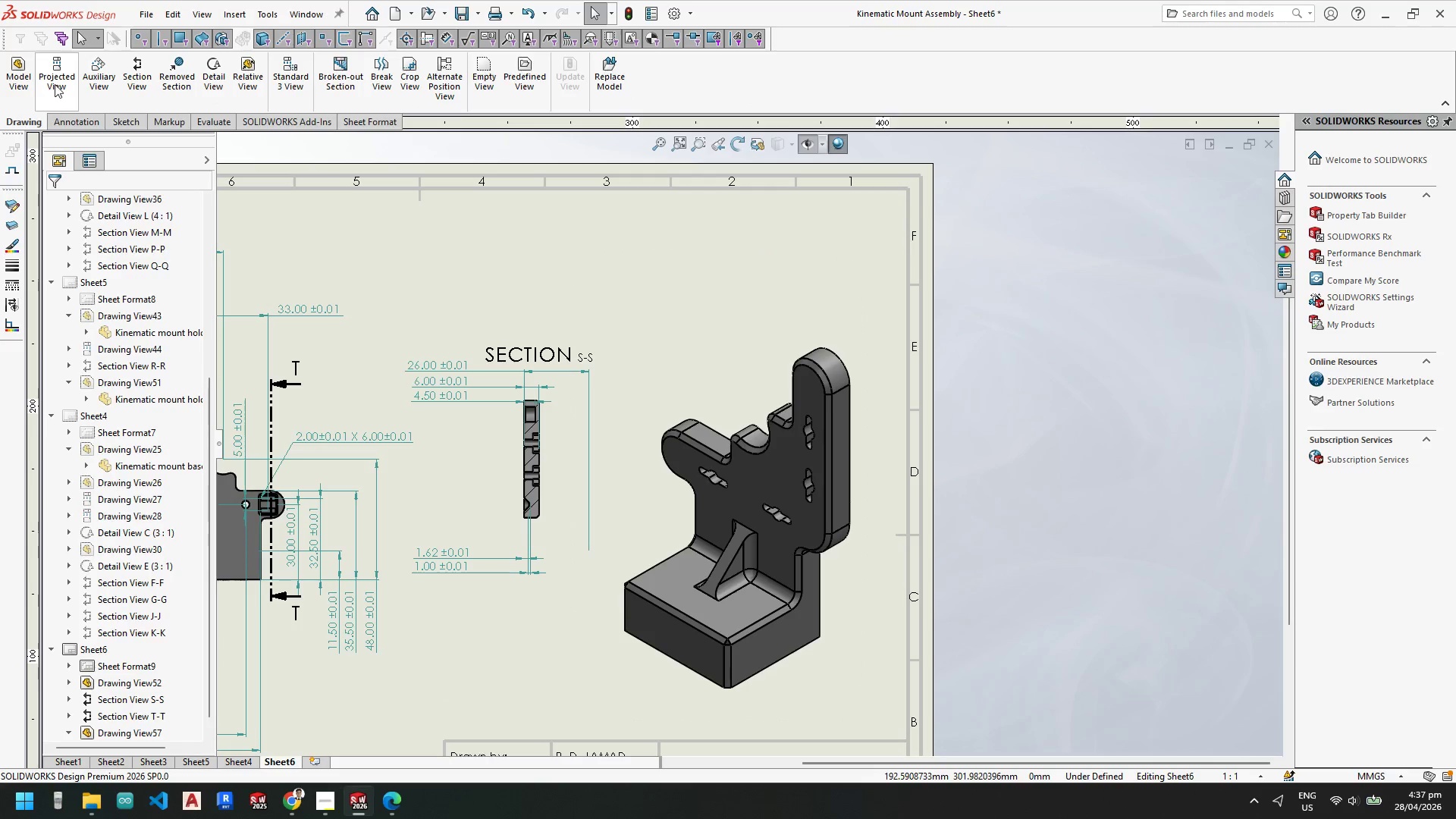 
mouse_move([223, 101])
 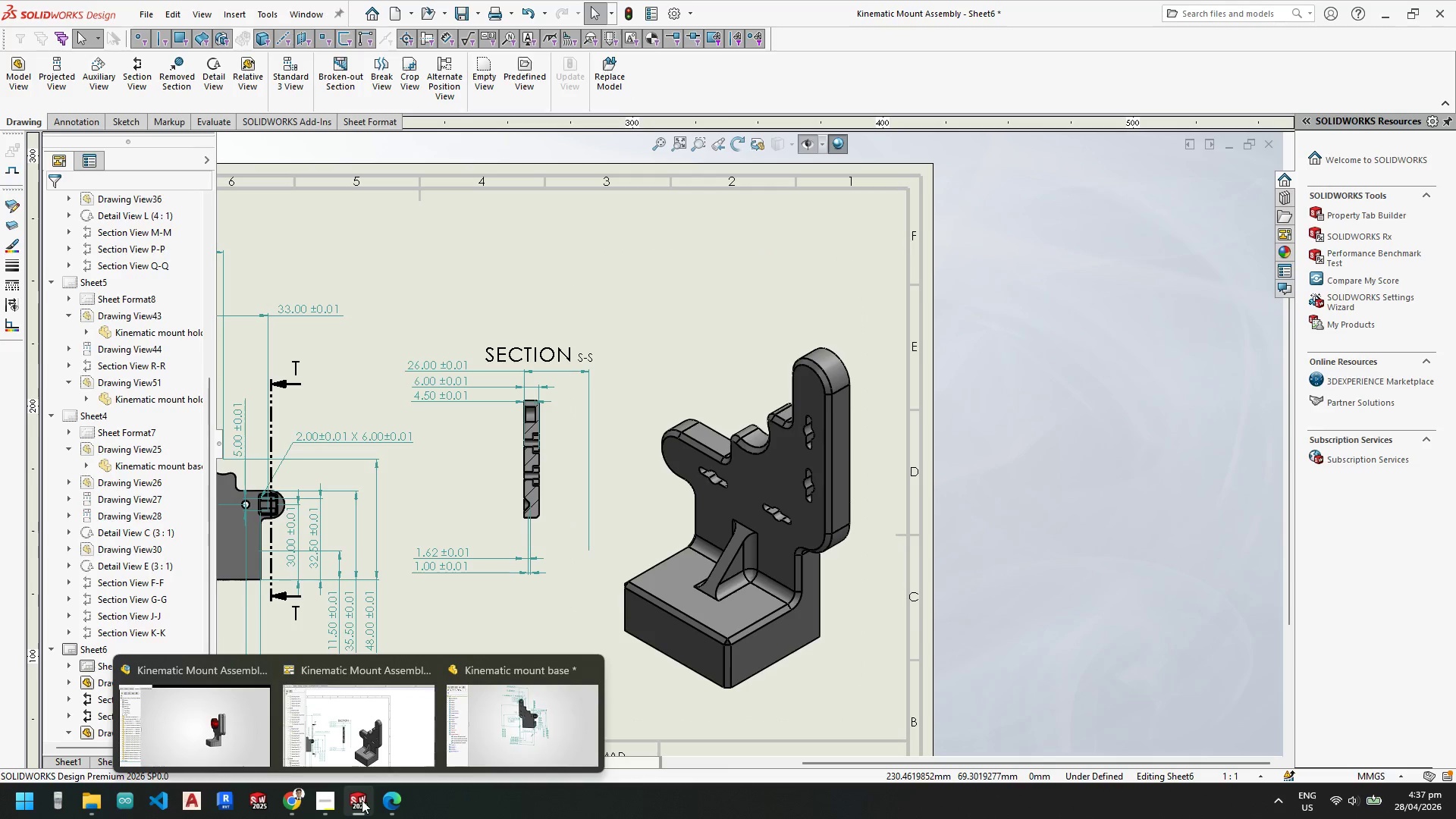 
left_click([366, 730])
 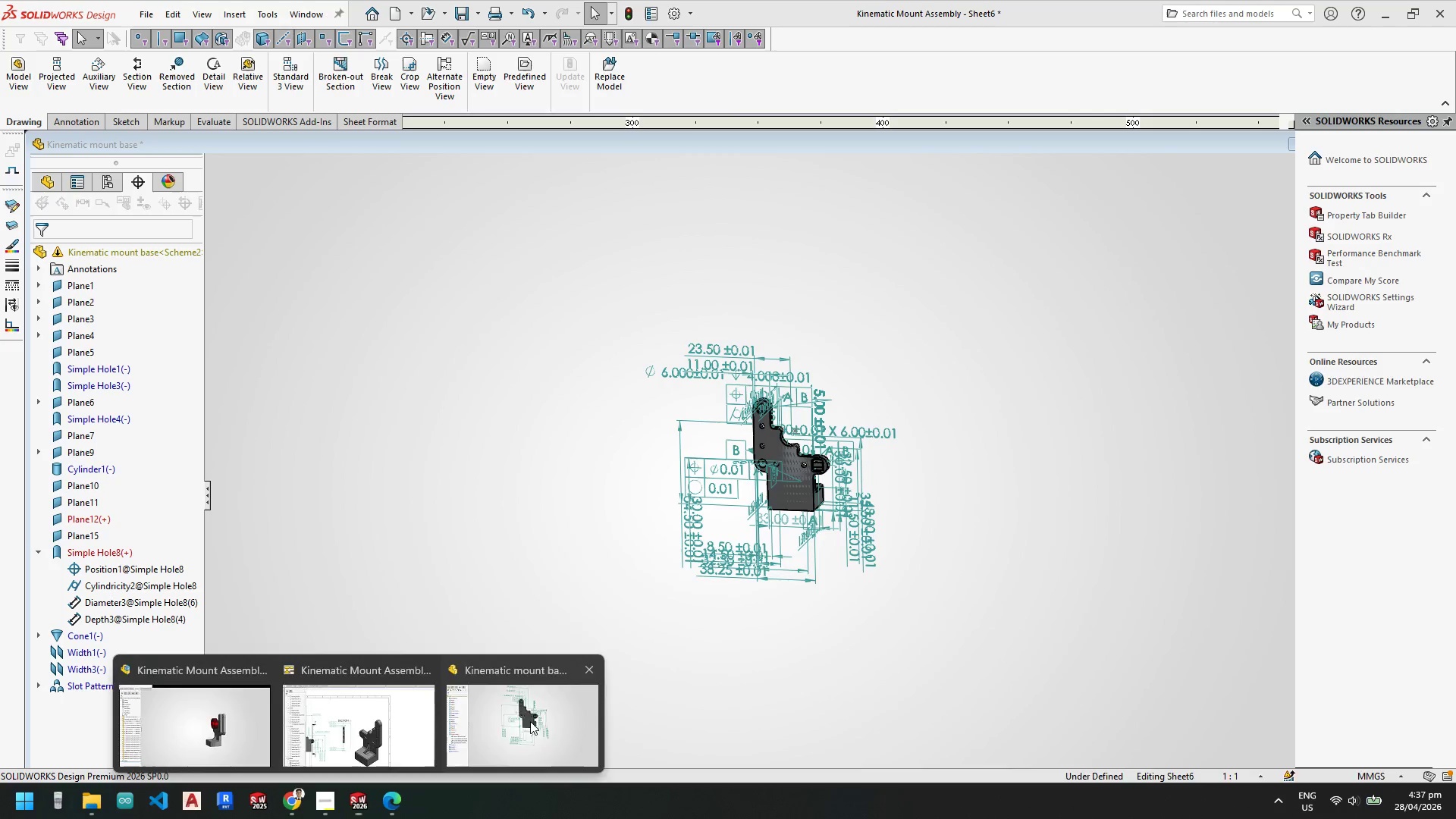 
scroll: coordinate [726, 381], scroll_direction: down, amount: 11.0
 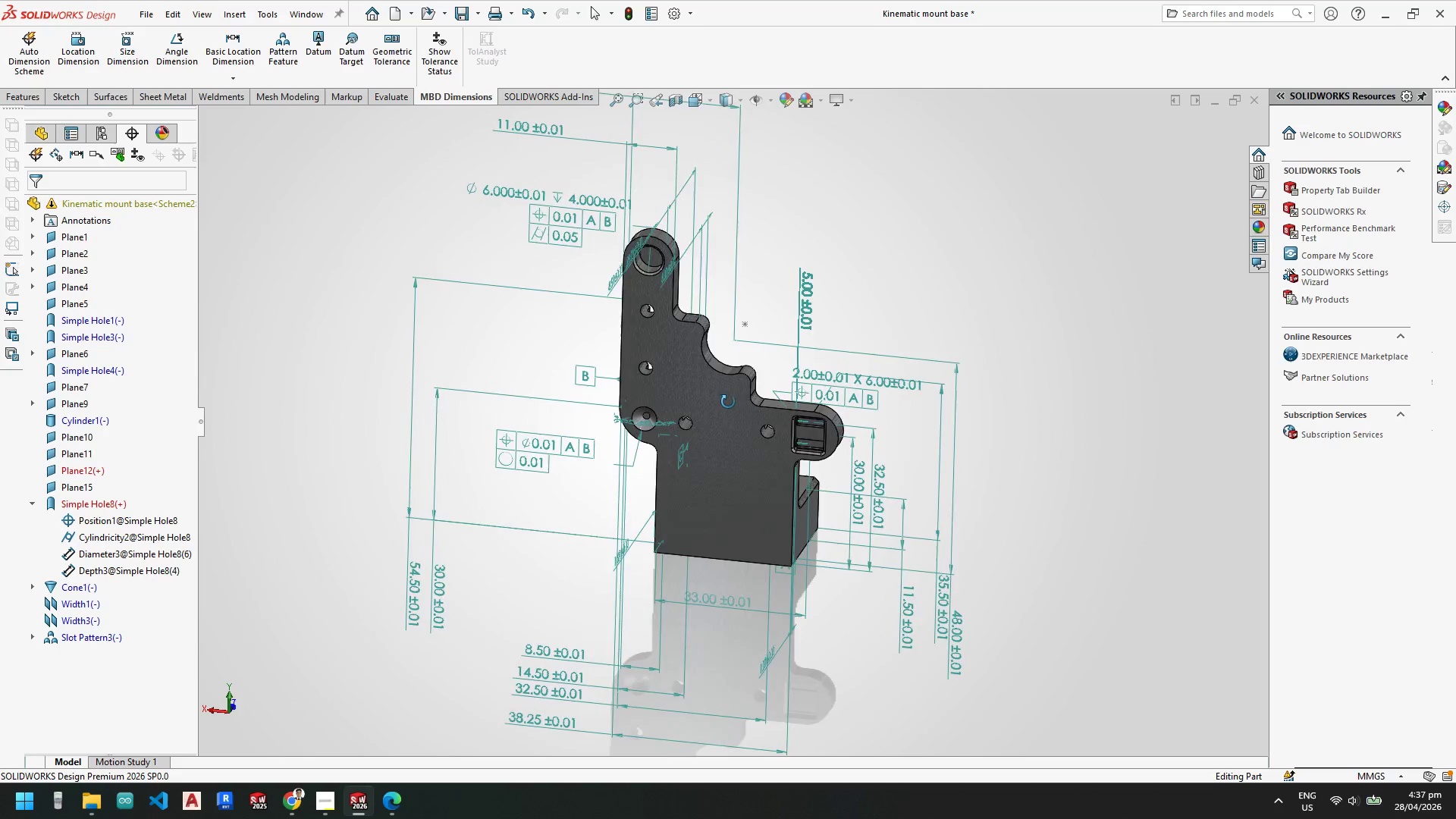 
key(Space)
 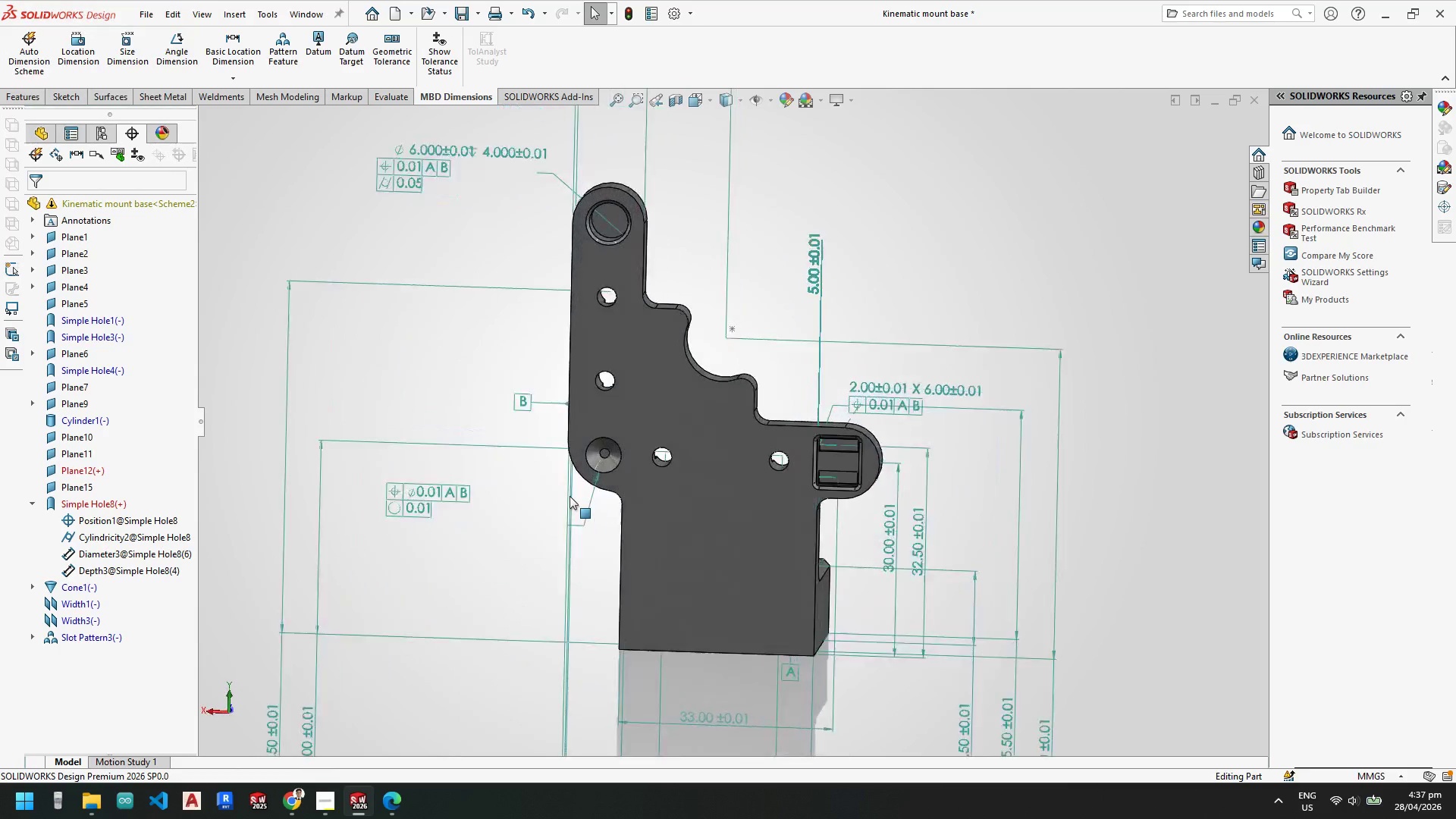 
scroll: coordinate [742, 485], scroll_direction: up, amount: 3.0
 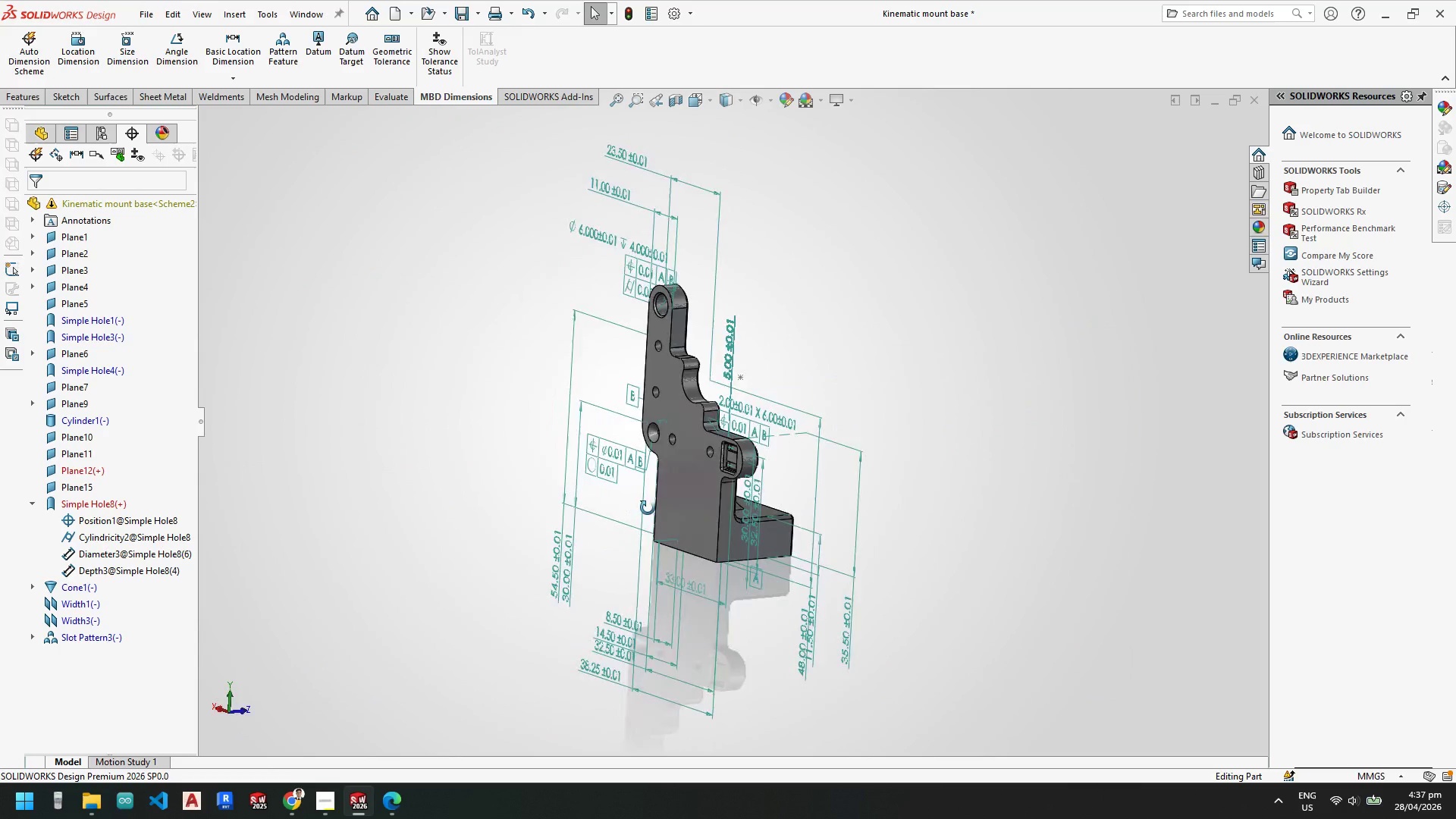 
key(Space)
 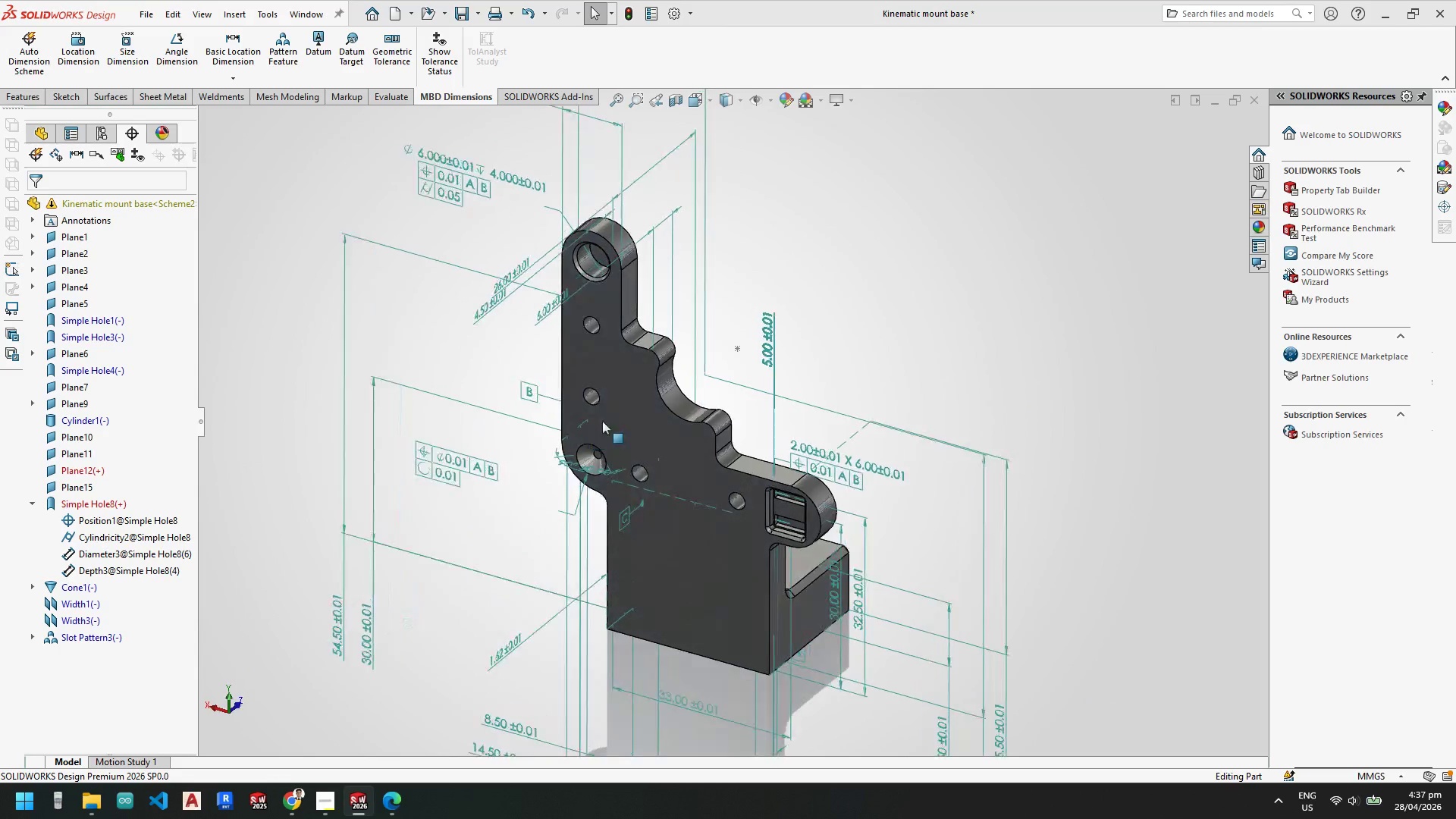 
scroll: coordinate [632, 442], scroll_direction: up, amount: 1.0
 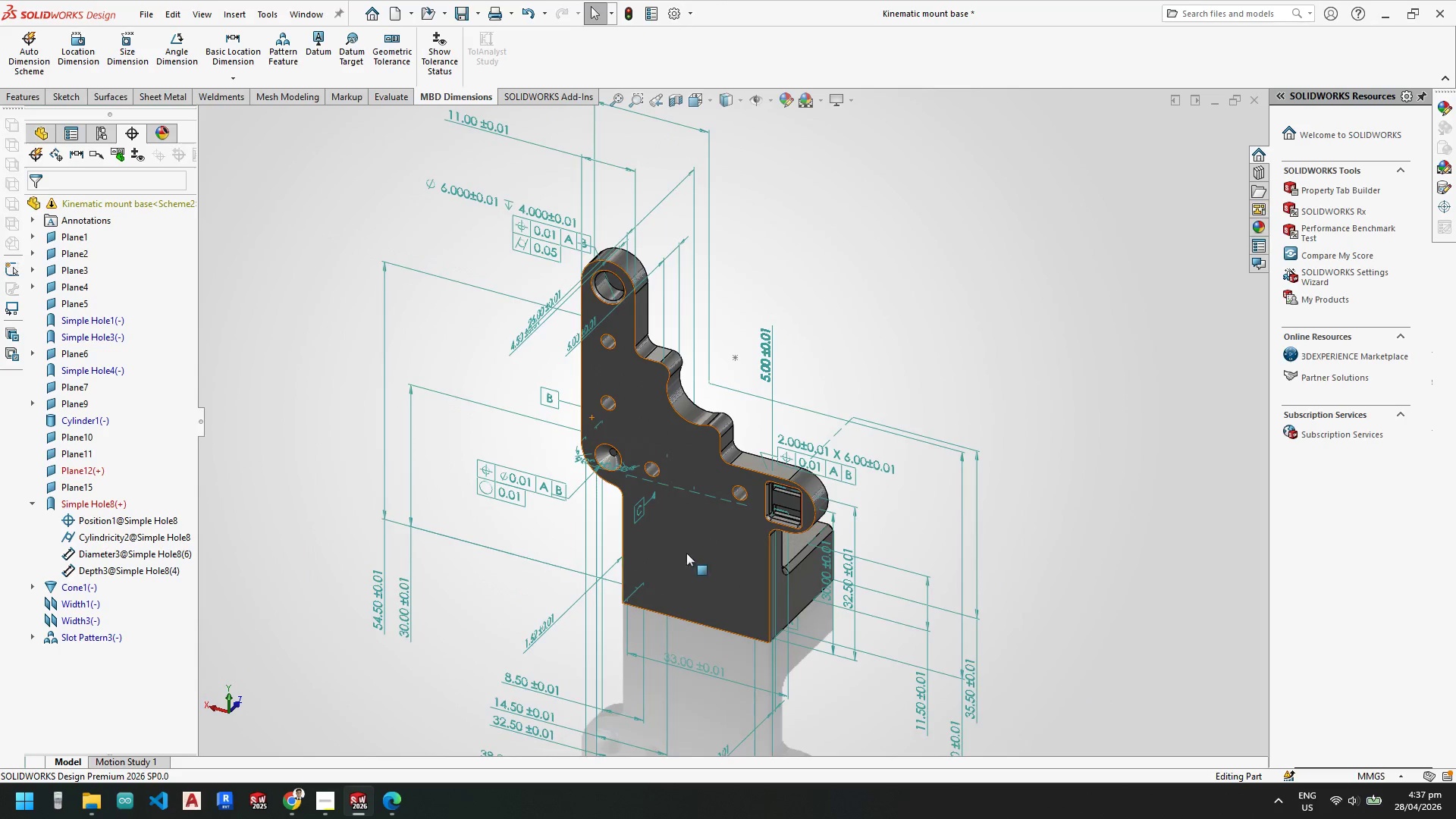 
key(Control+ControlLeft)
 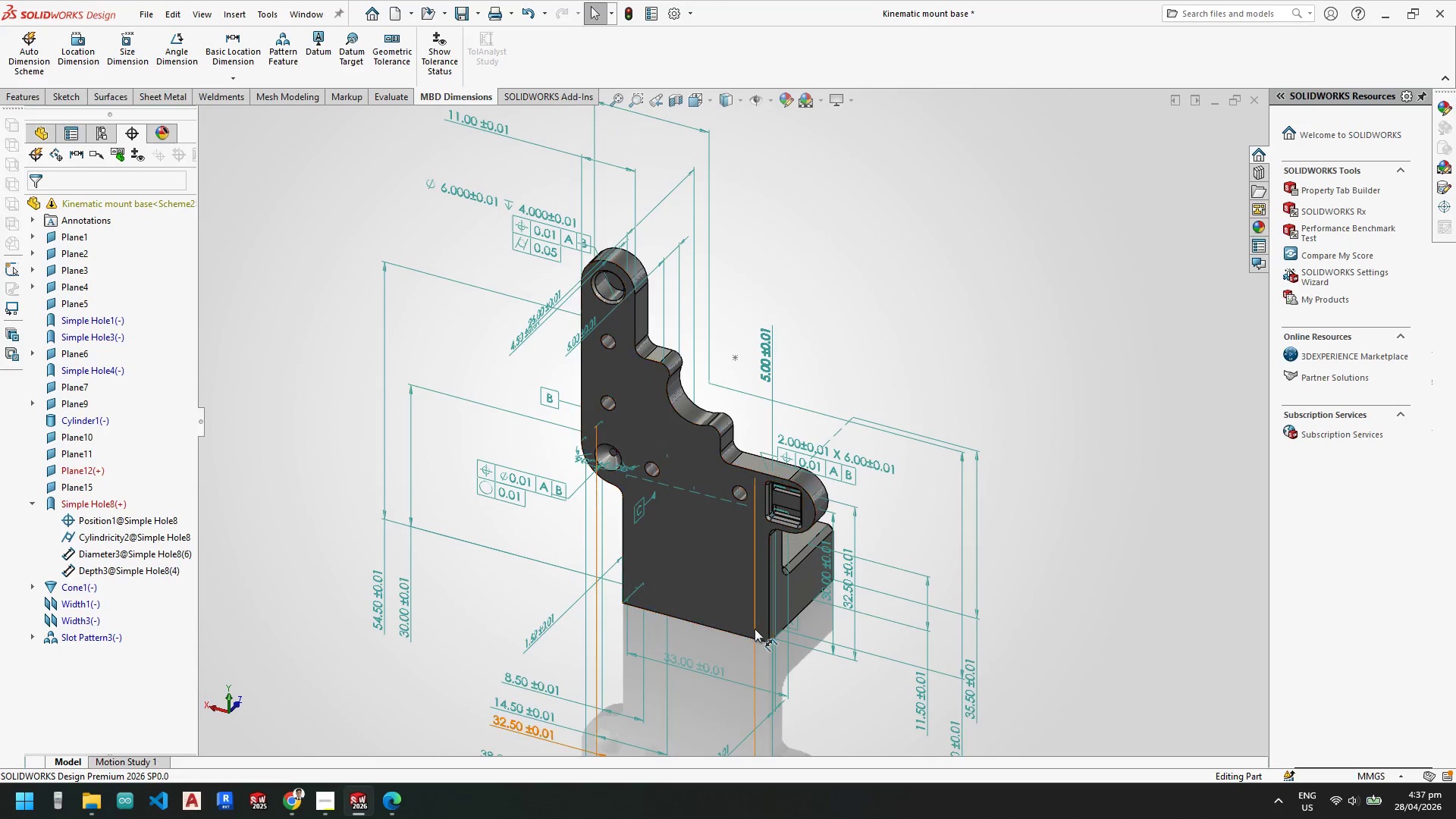 
key(Control+S)
 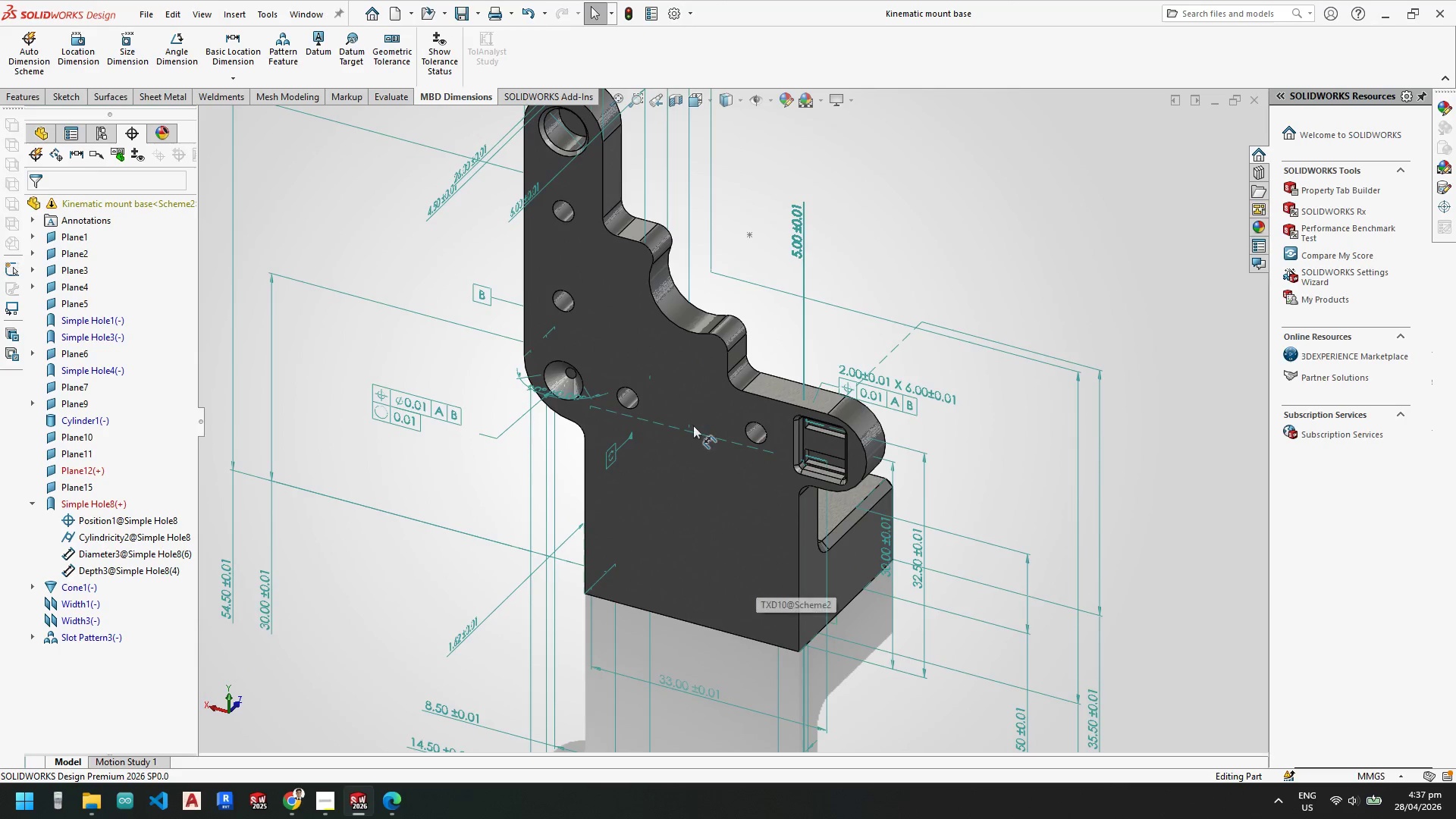 
scroll: coordinate [675, 297], scroll_direction: down, amount: 2.0
 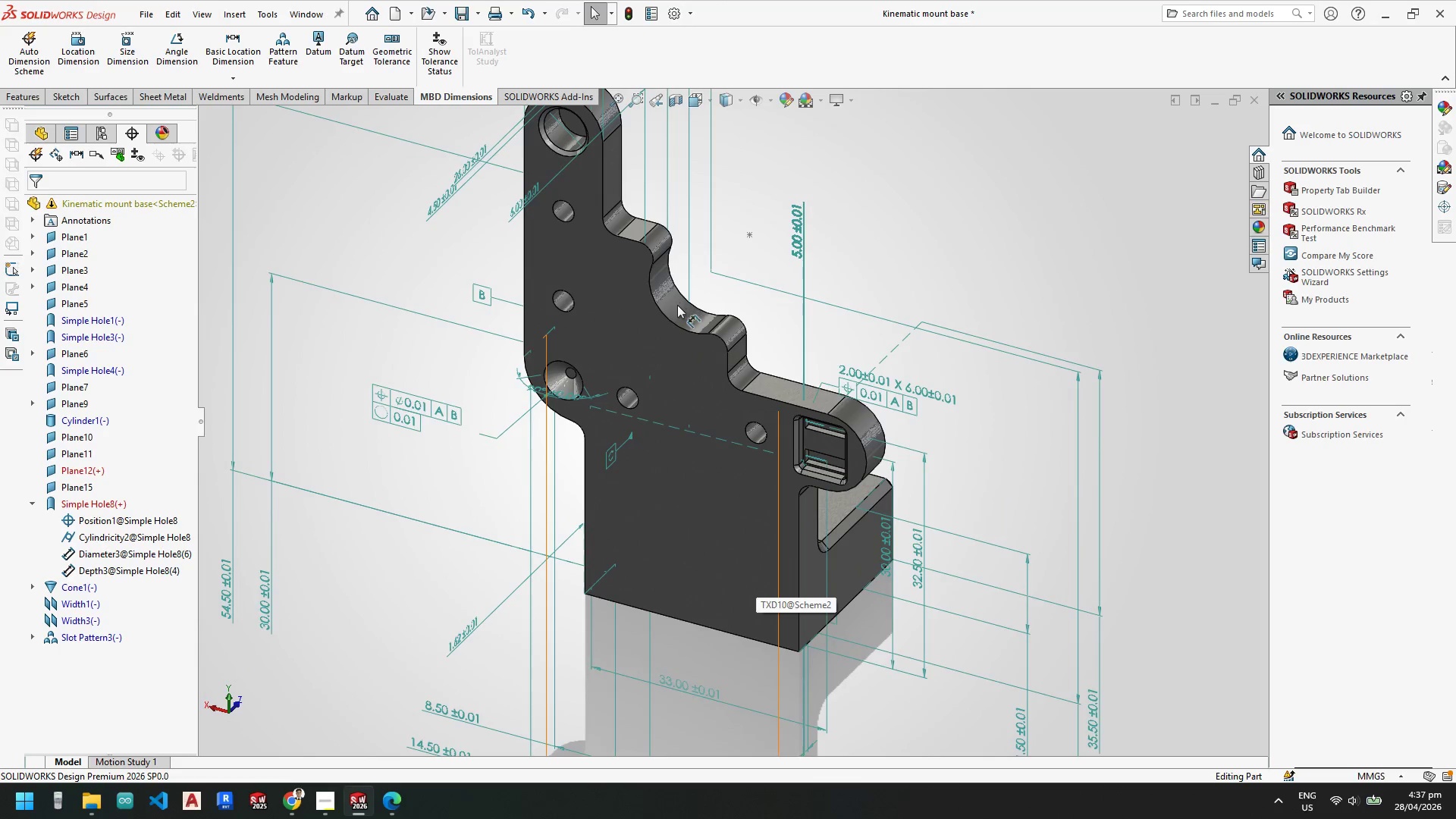 
scroll: coordinate [672, 278], scroll_direction: up, amount: 1.0
 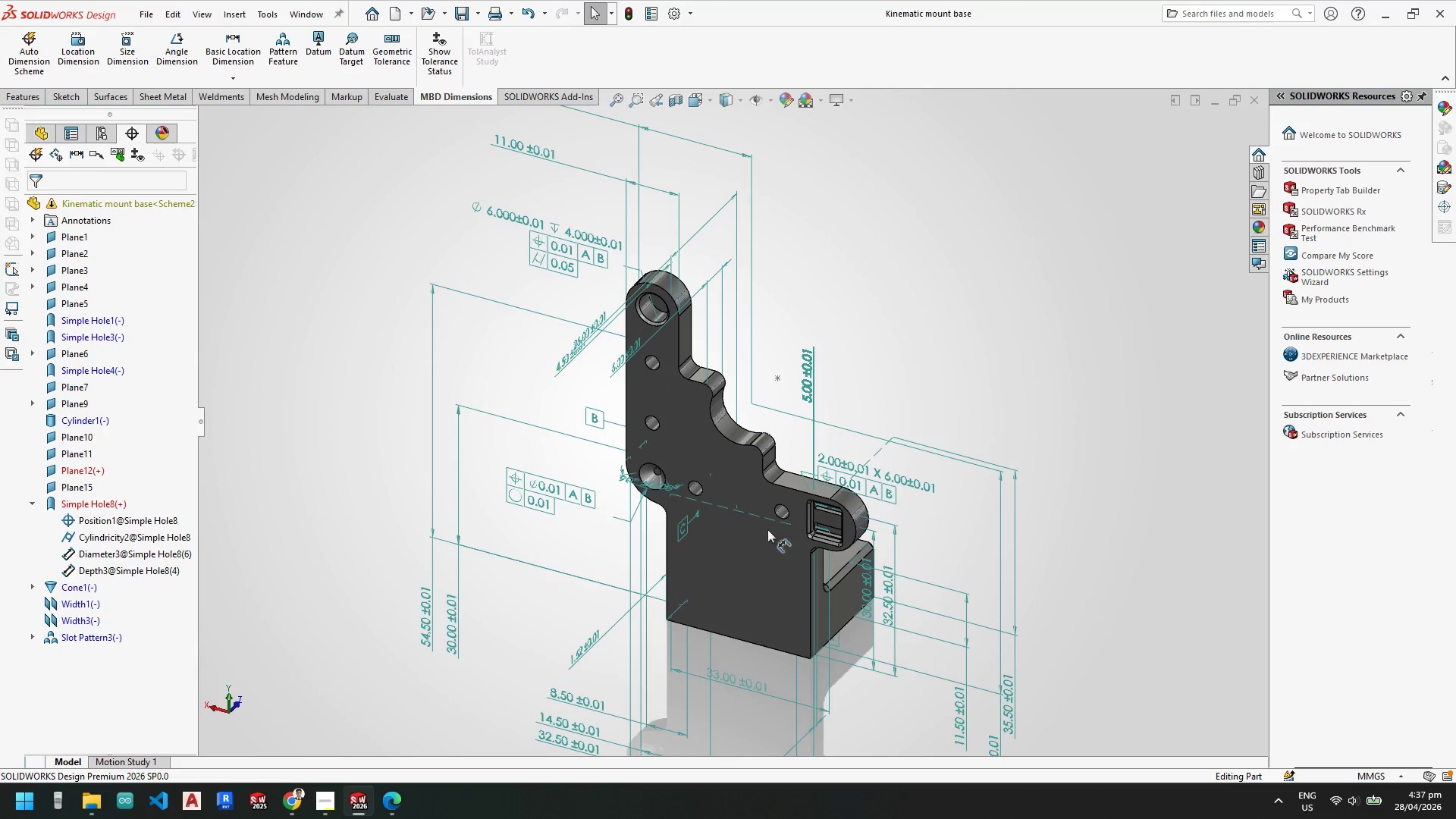 
key(Control+S)
 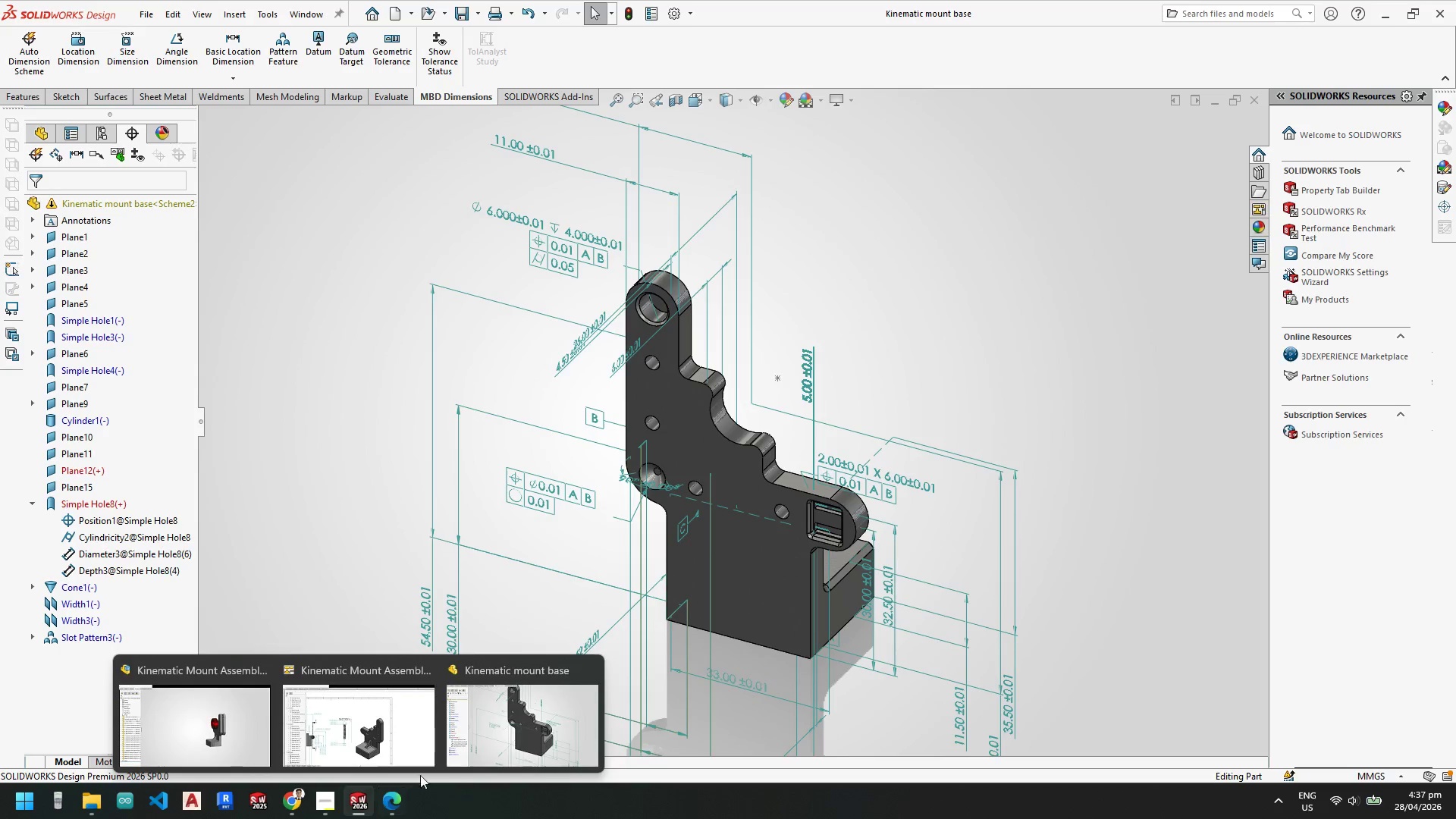 
left_click([510, 735])
 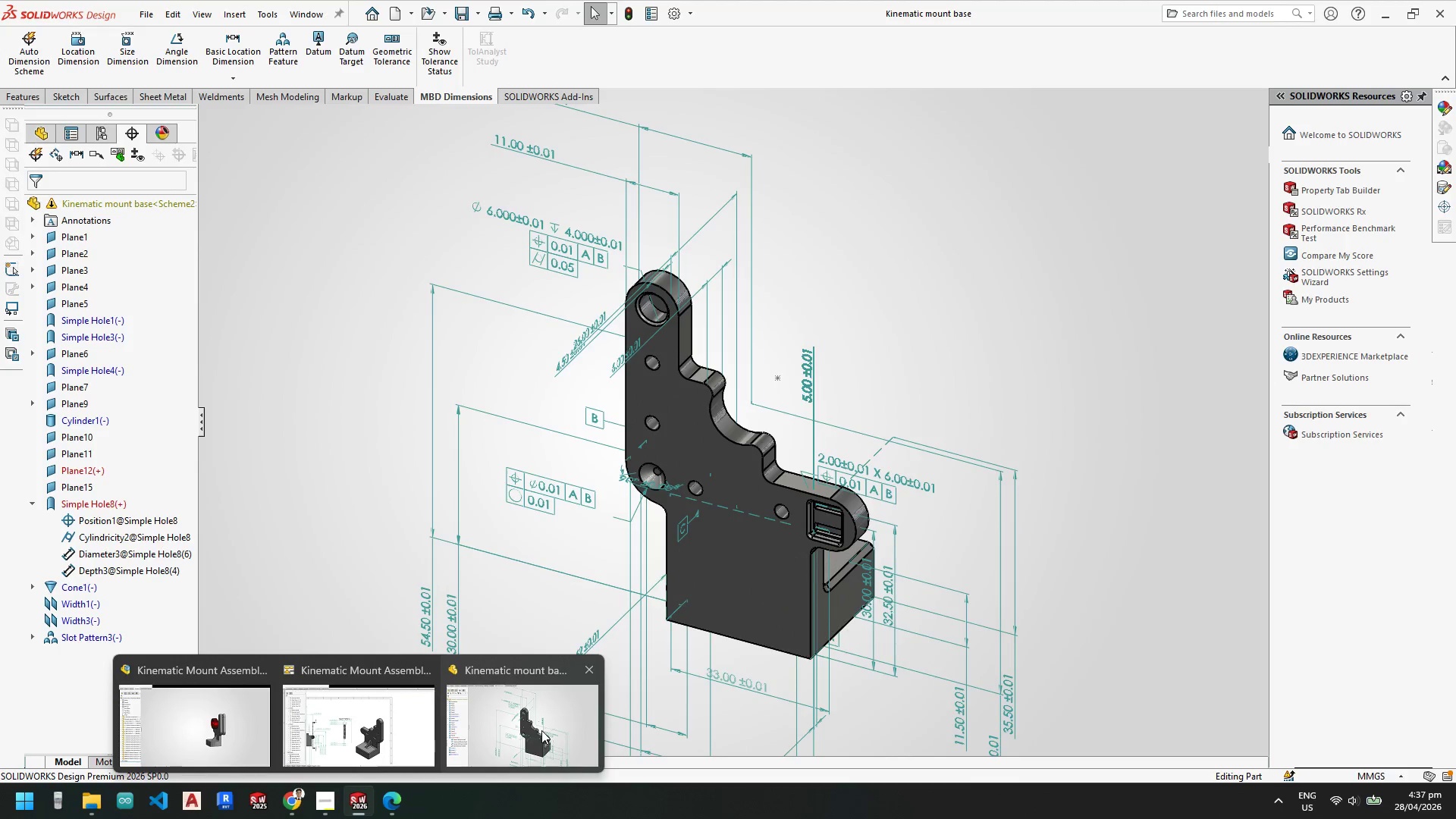 
left_click([397, 735])
 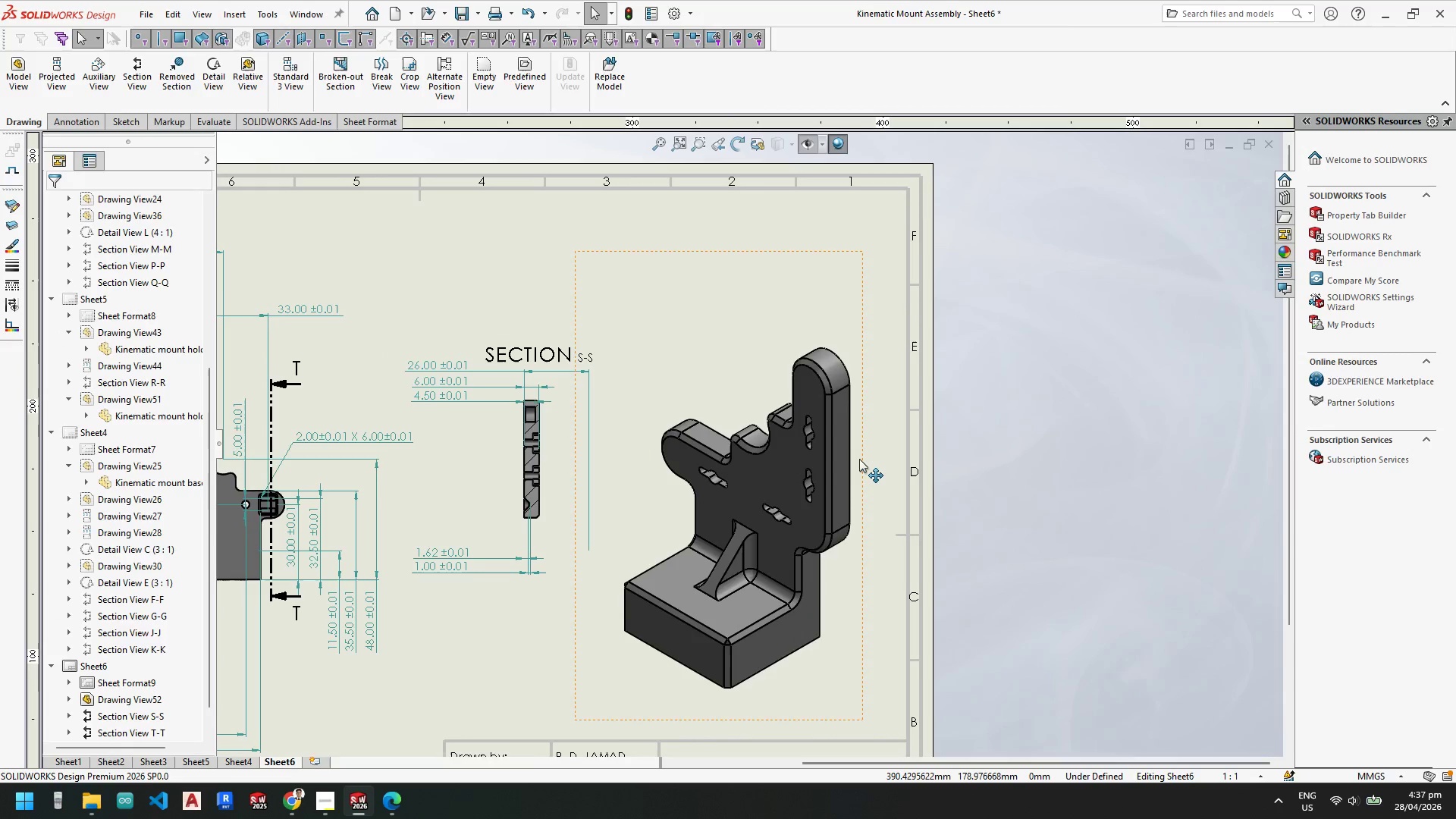 
left_click([859, 459])
 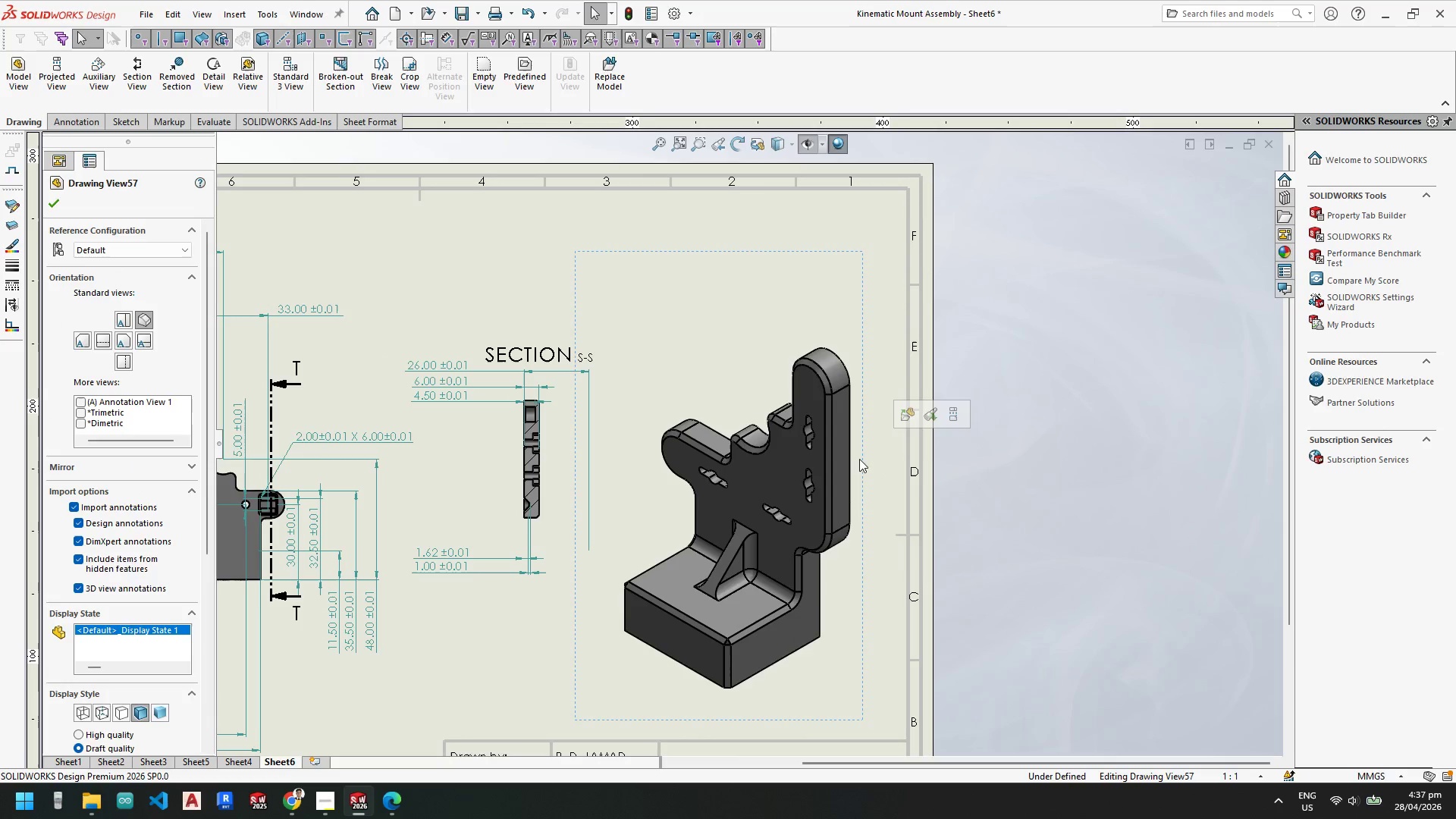 
key(Delete)
 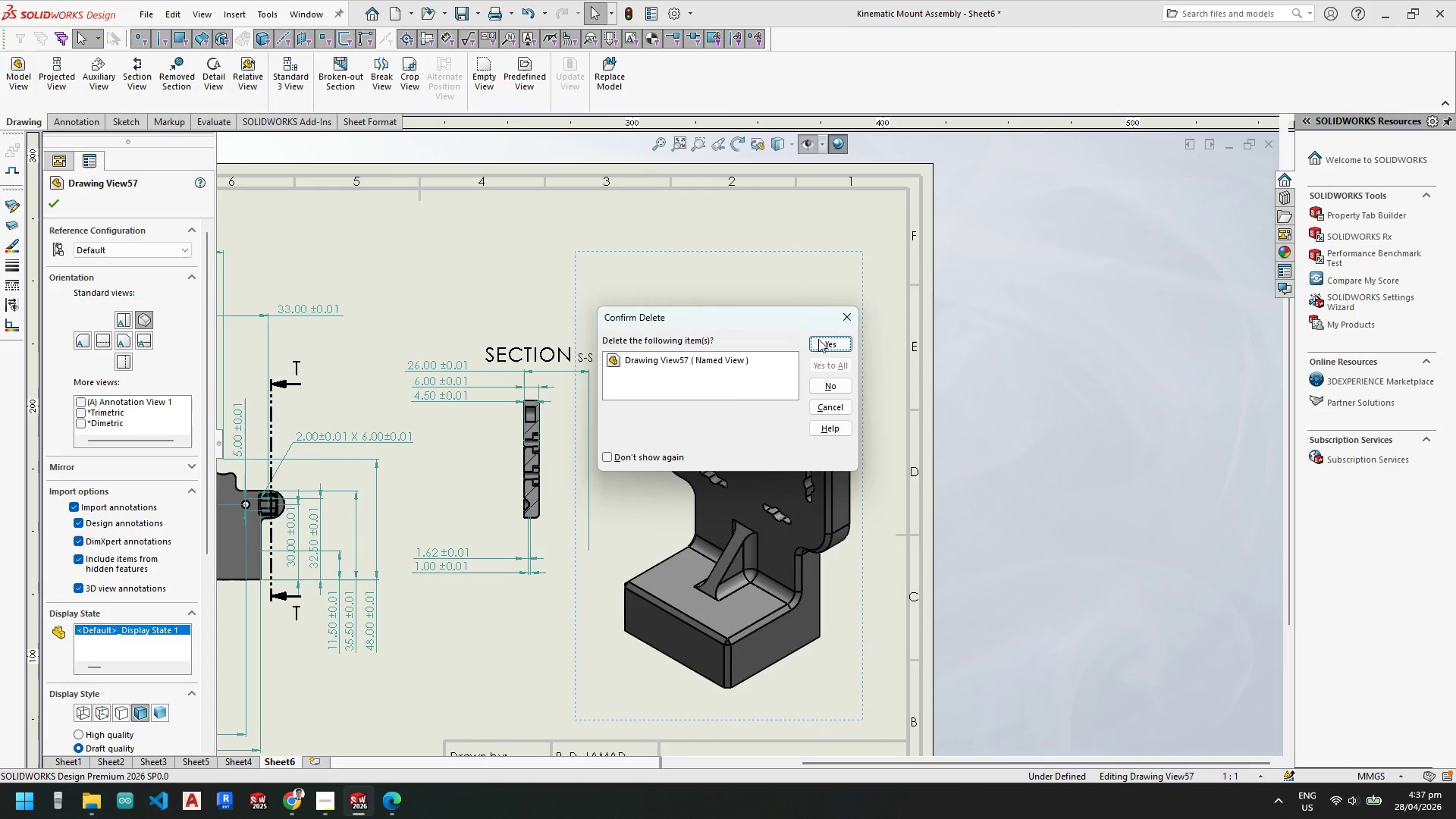 
left_click([827, 342])
 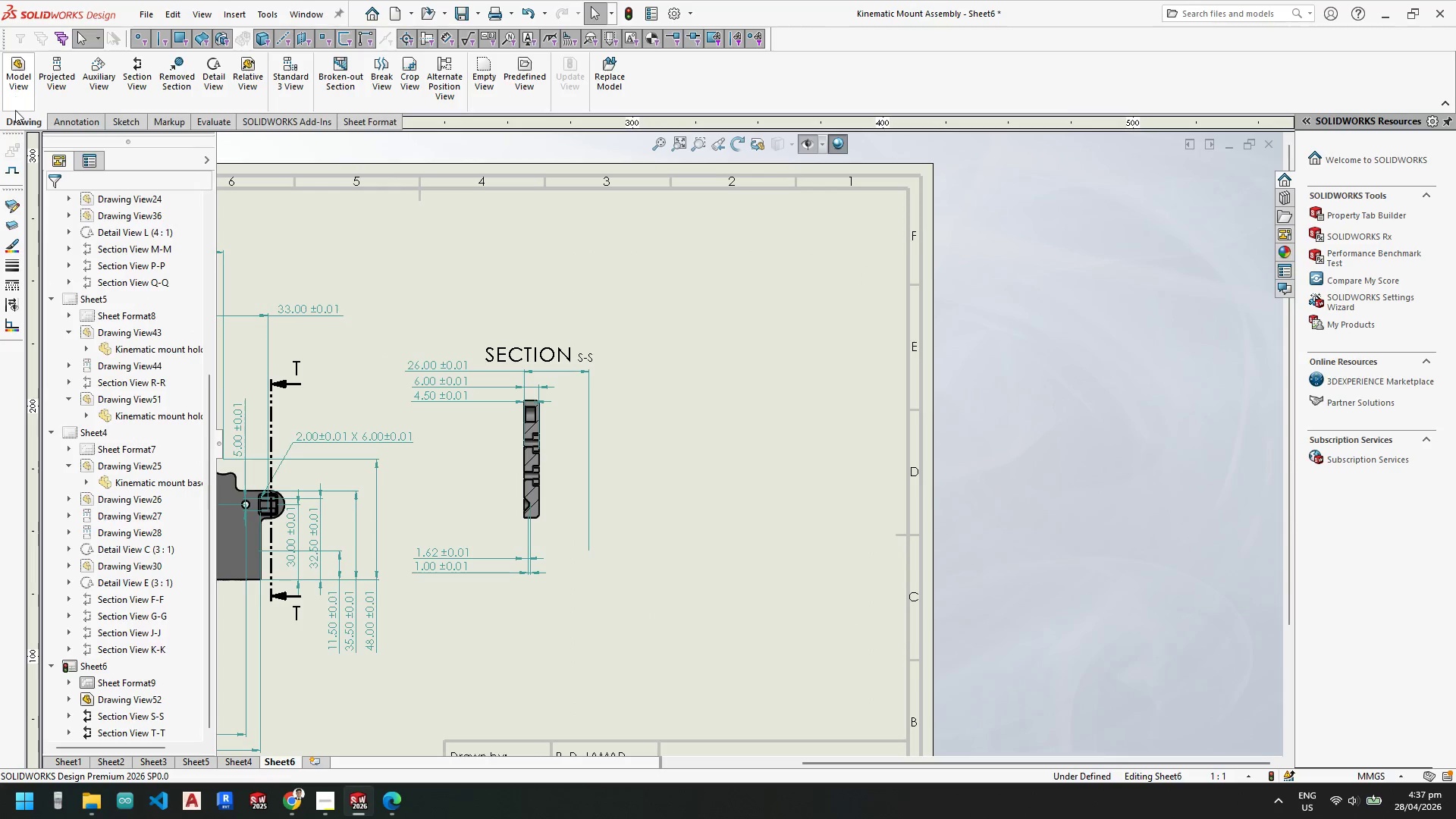 
left_click([16, 69])
 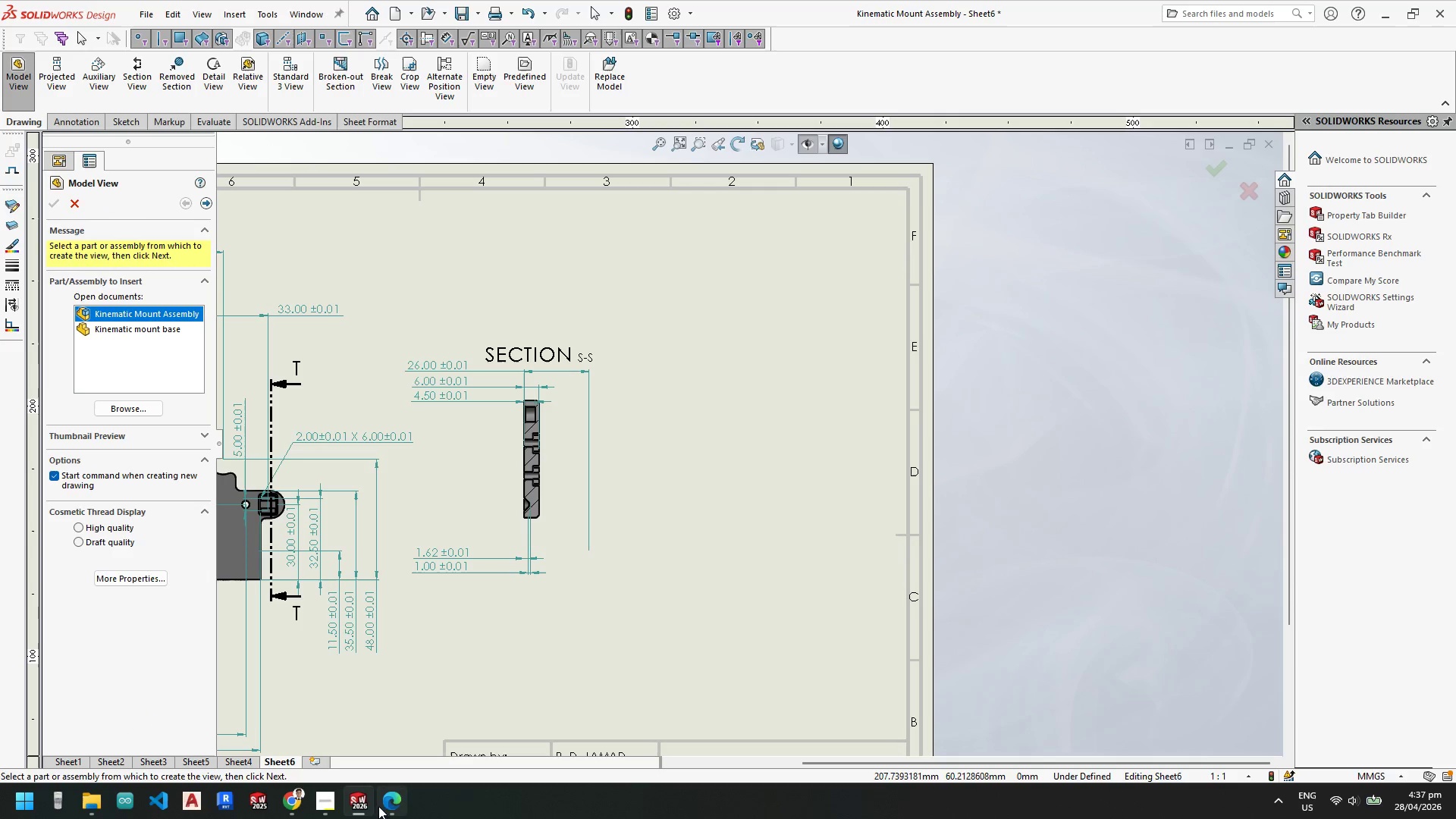 
left_click([416, 477])
 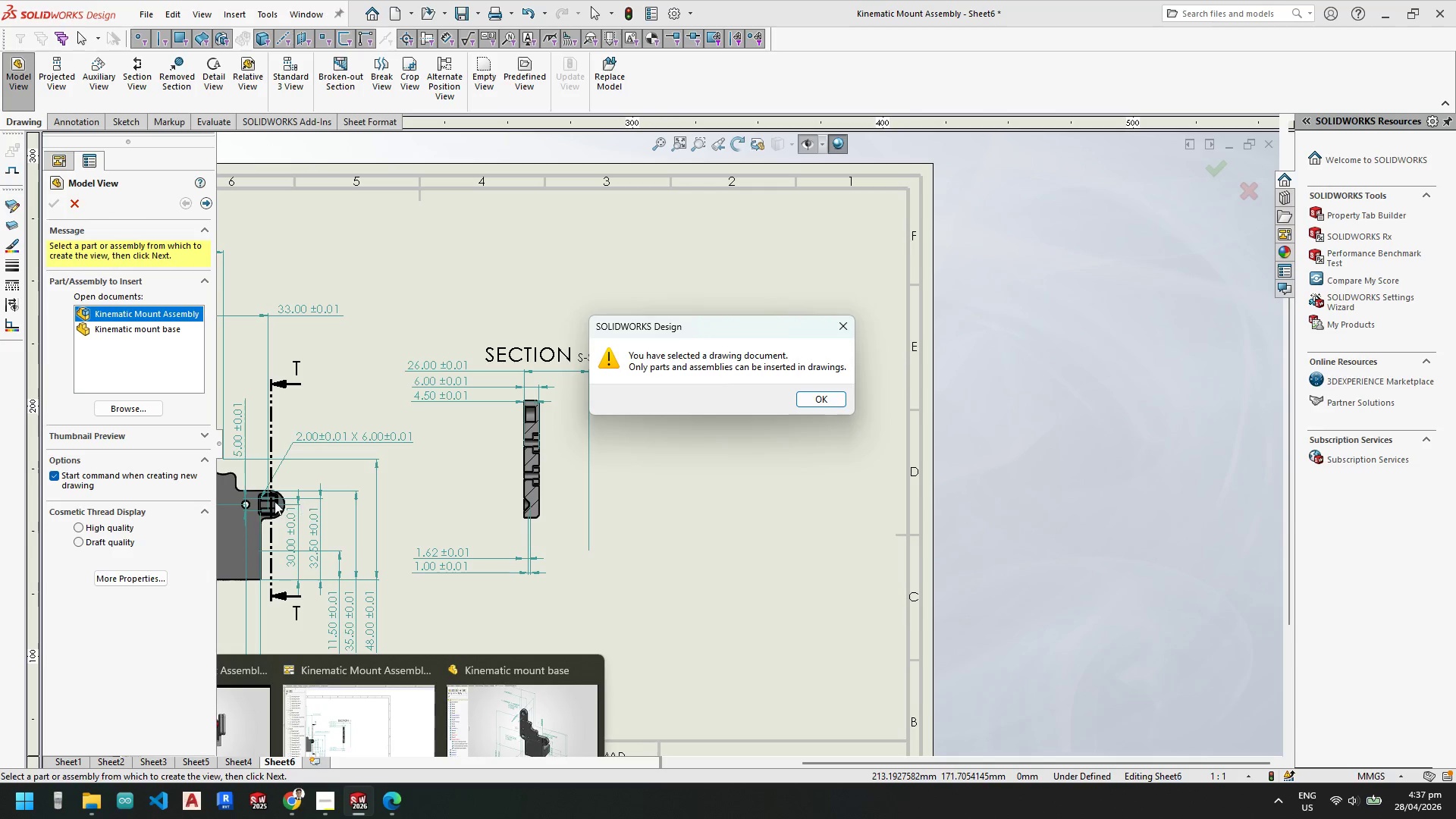 
key(Escape)
 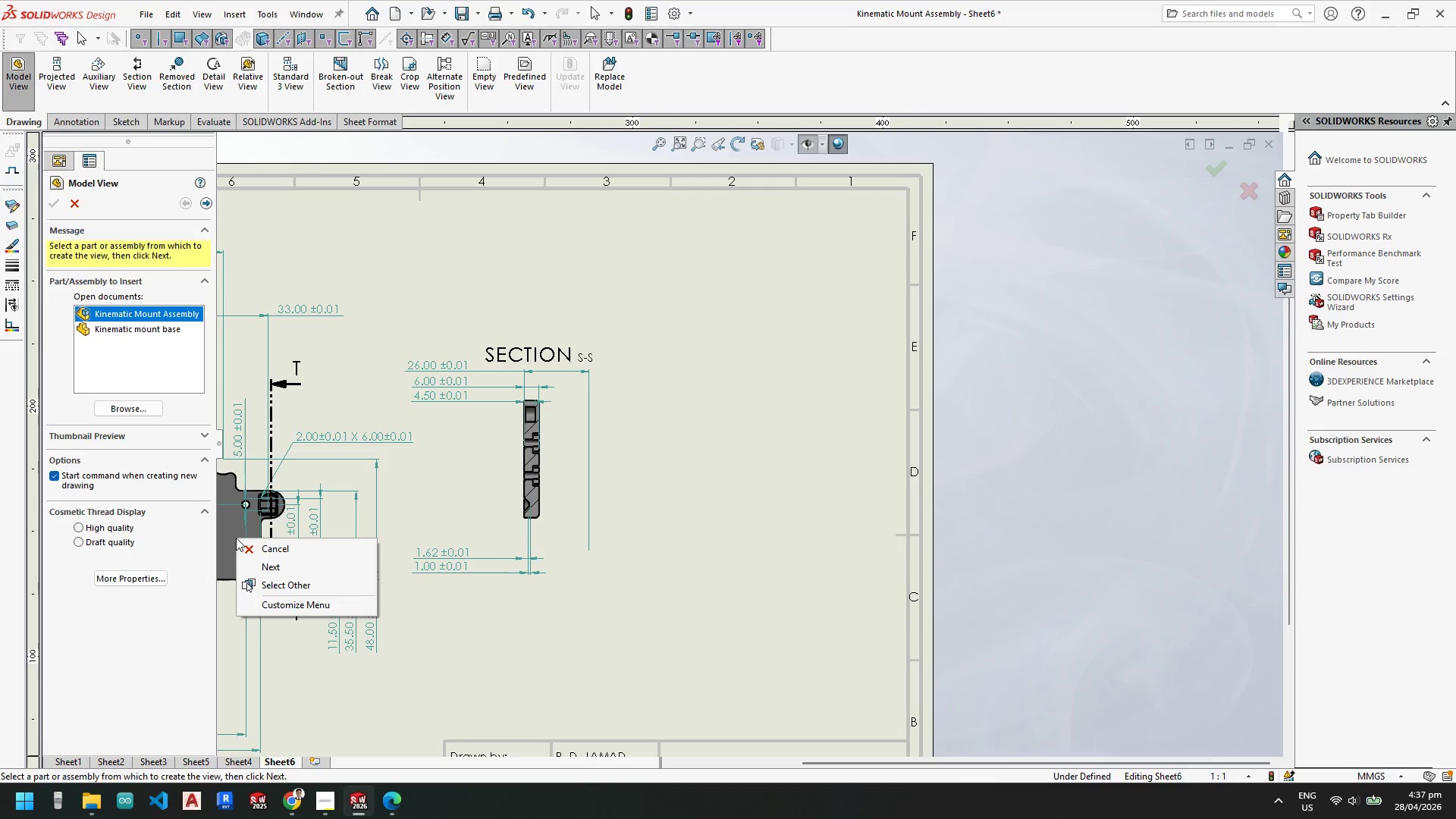 
key(Escape)
 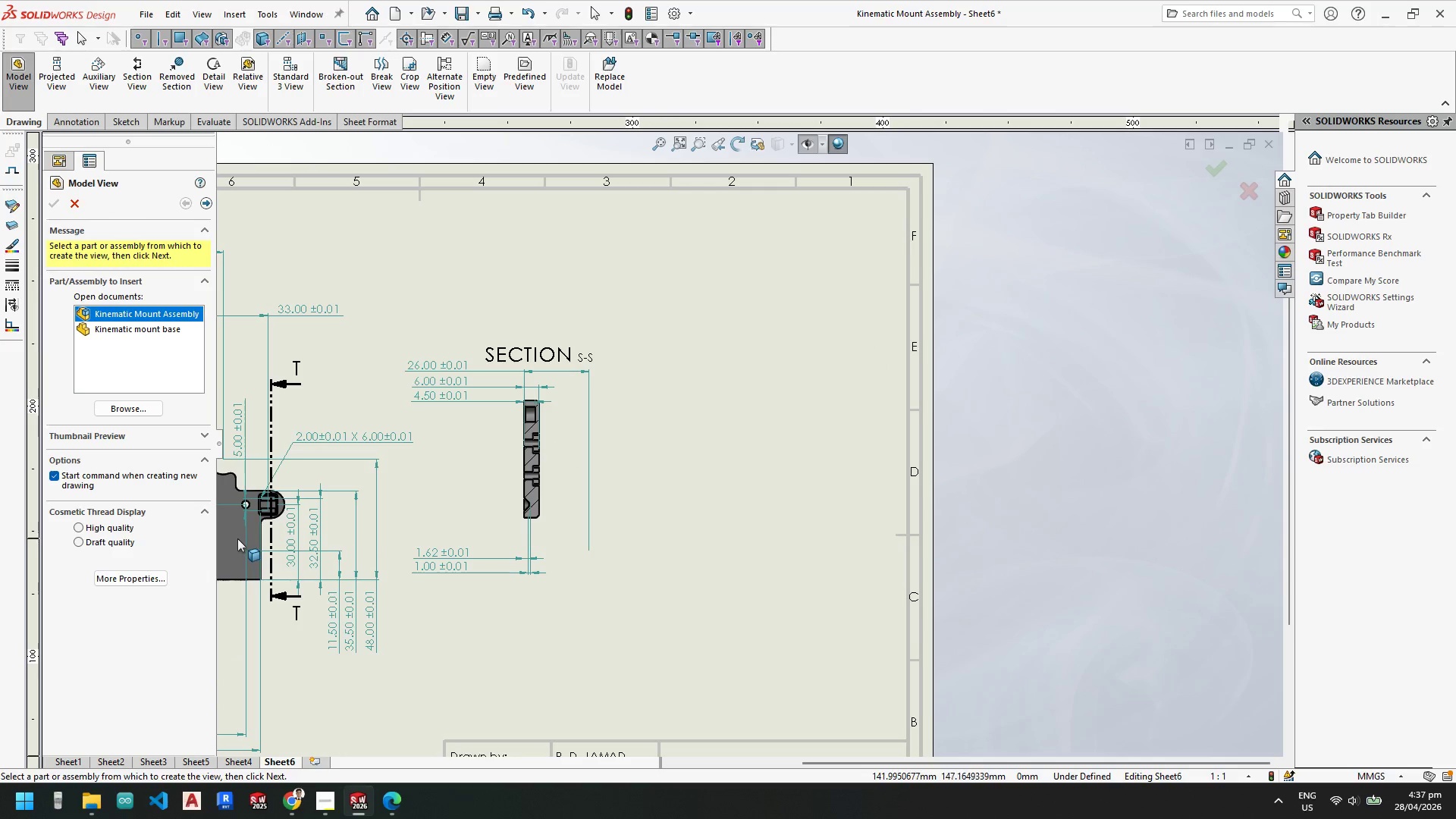 
key(Escape)
 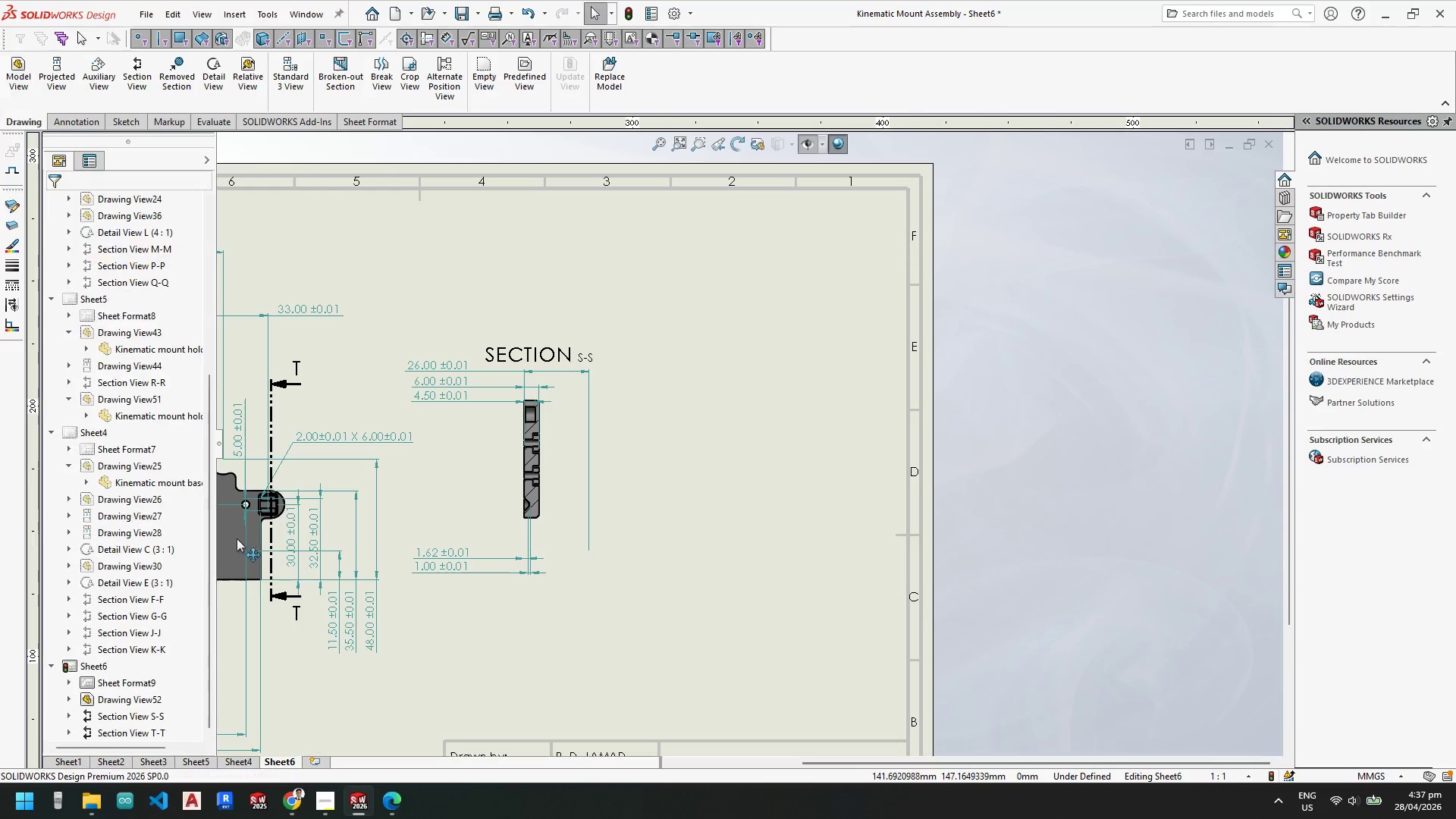 
key(Escape)
 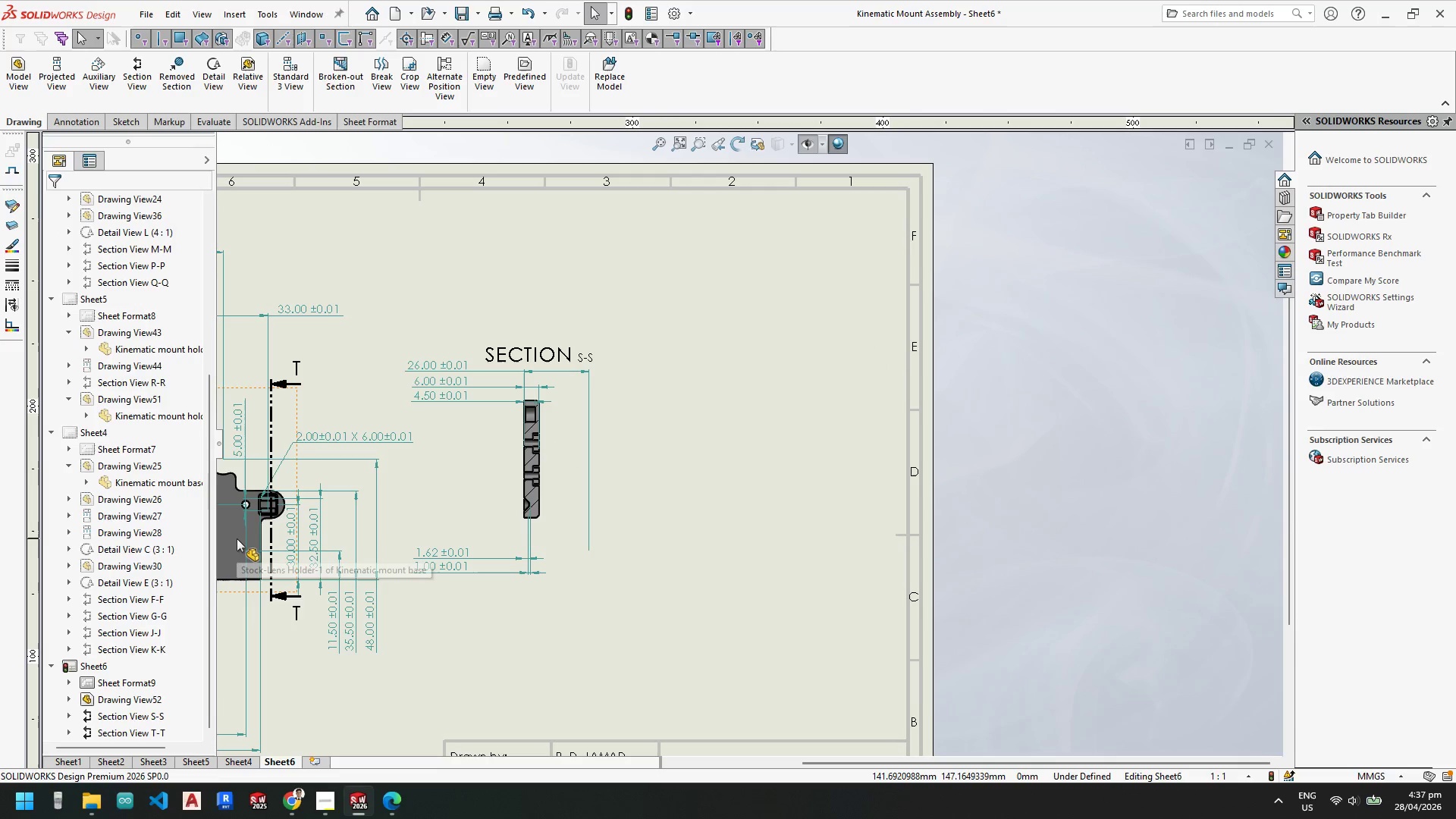 
right_click([237, 538])
 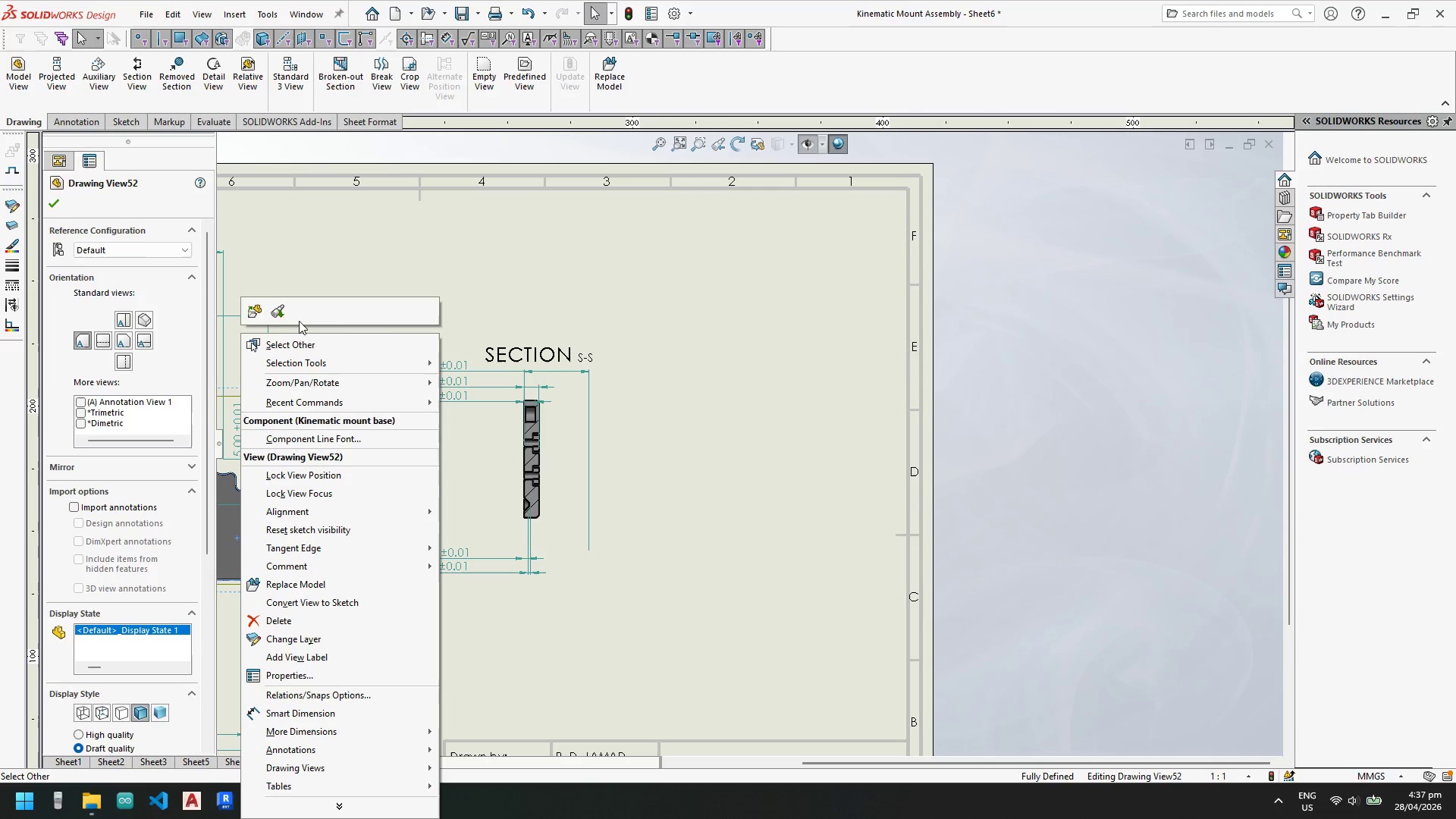 
left_click([250, 315])
 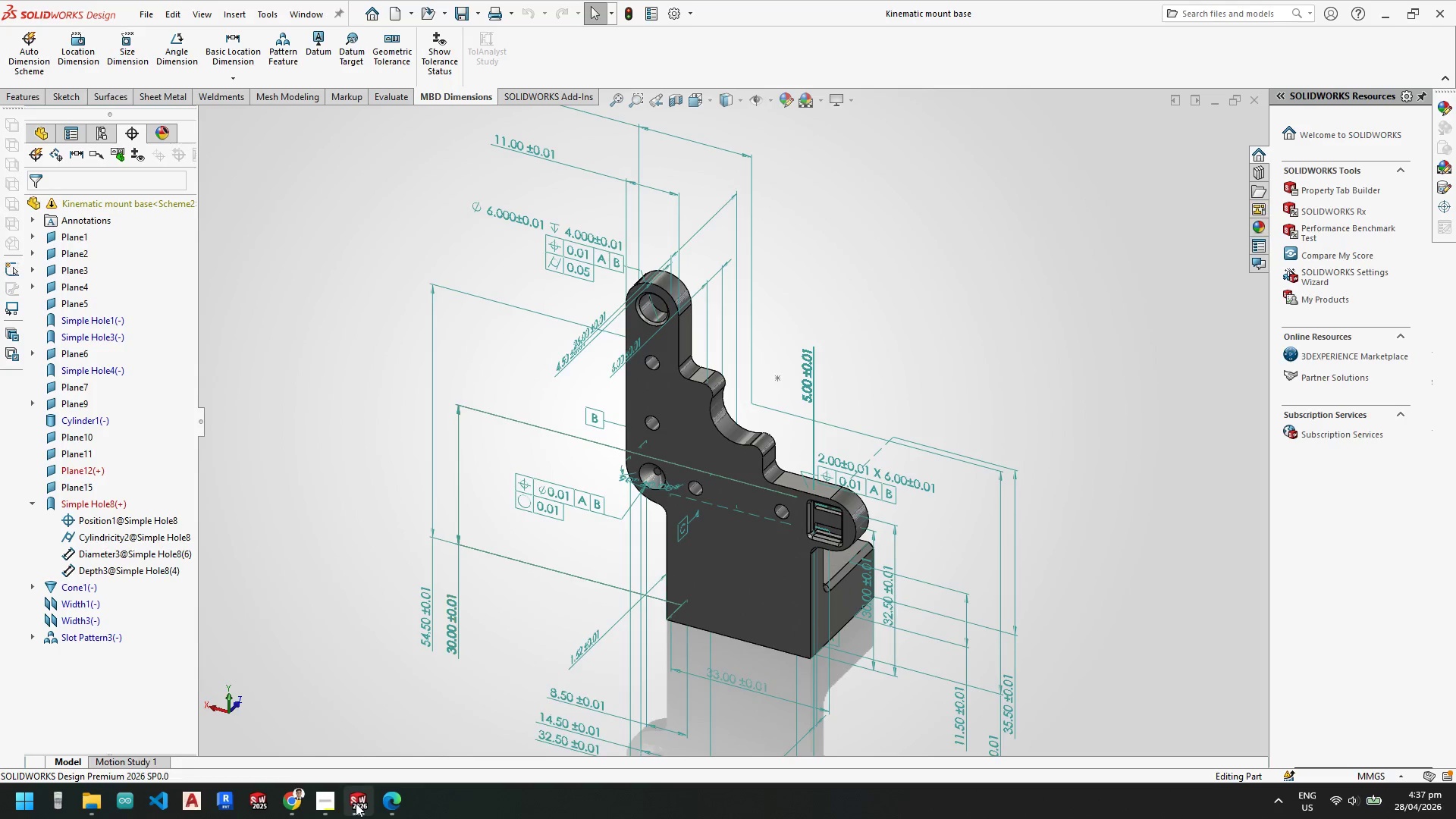 
left_click([362, 745])
 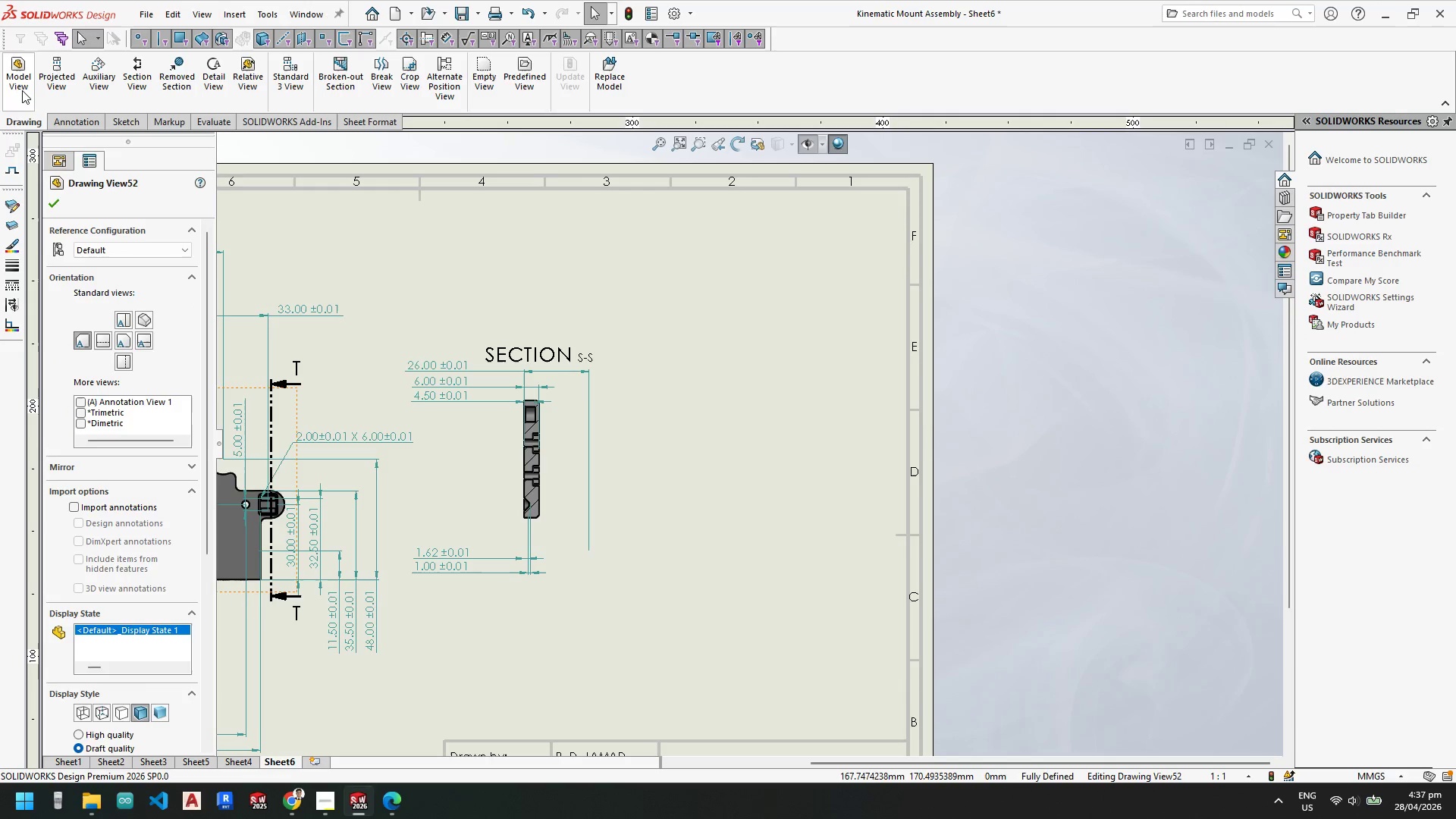 
key(Escape)
 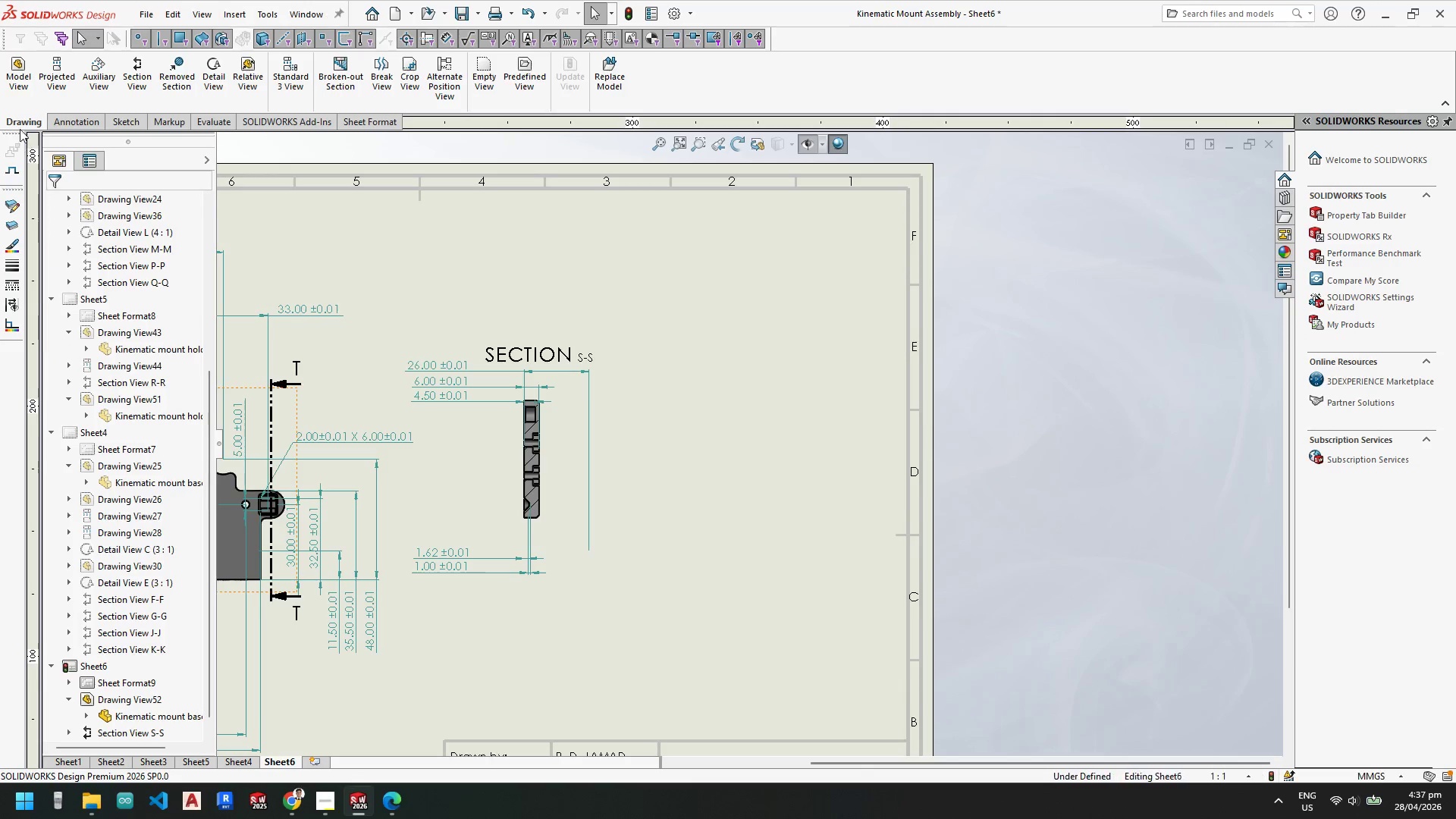 
key(Escape)
 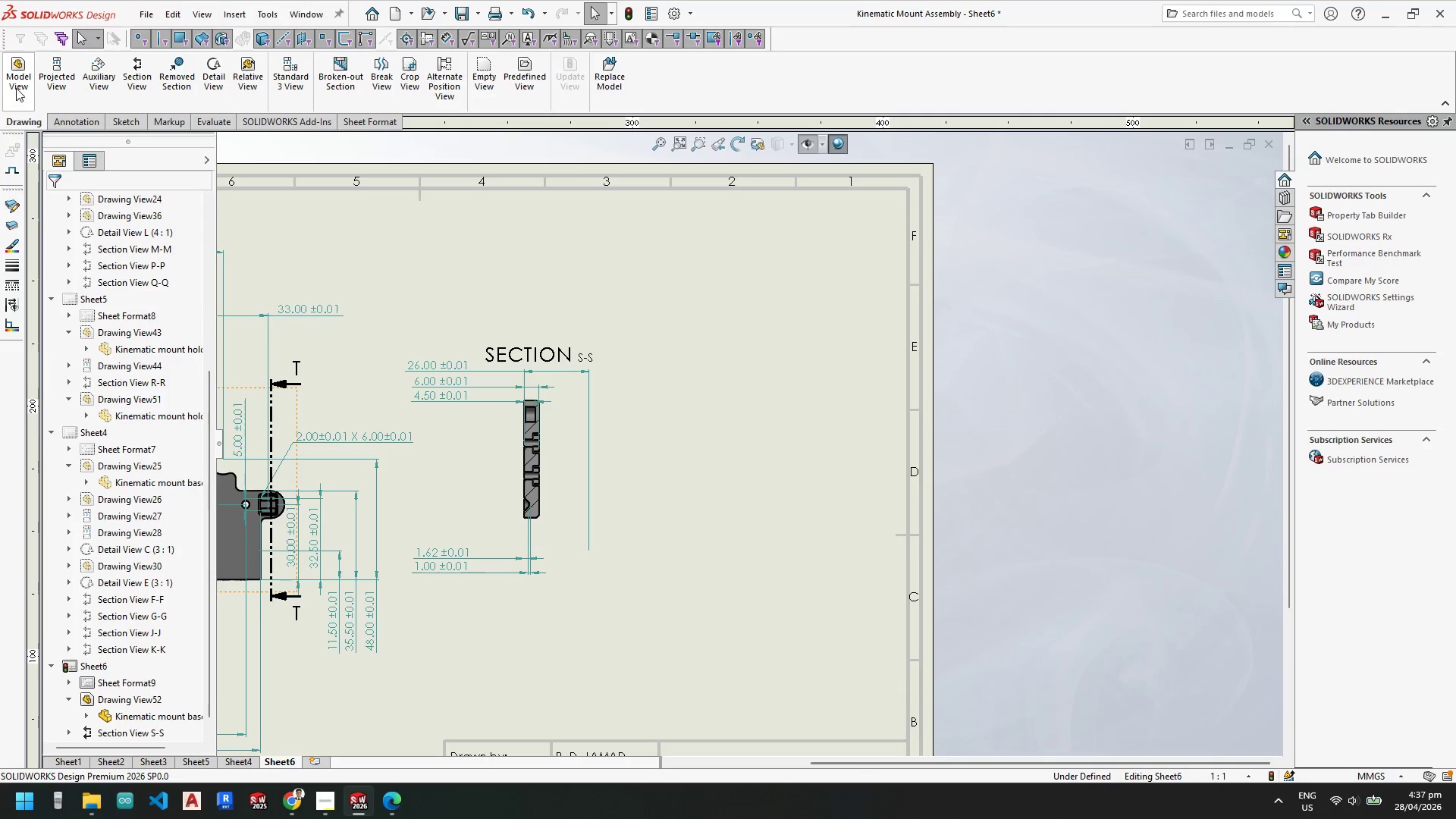 
left_click([16, 86])
 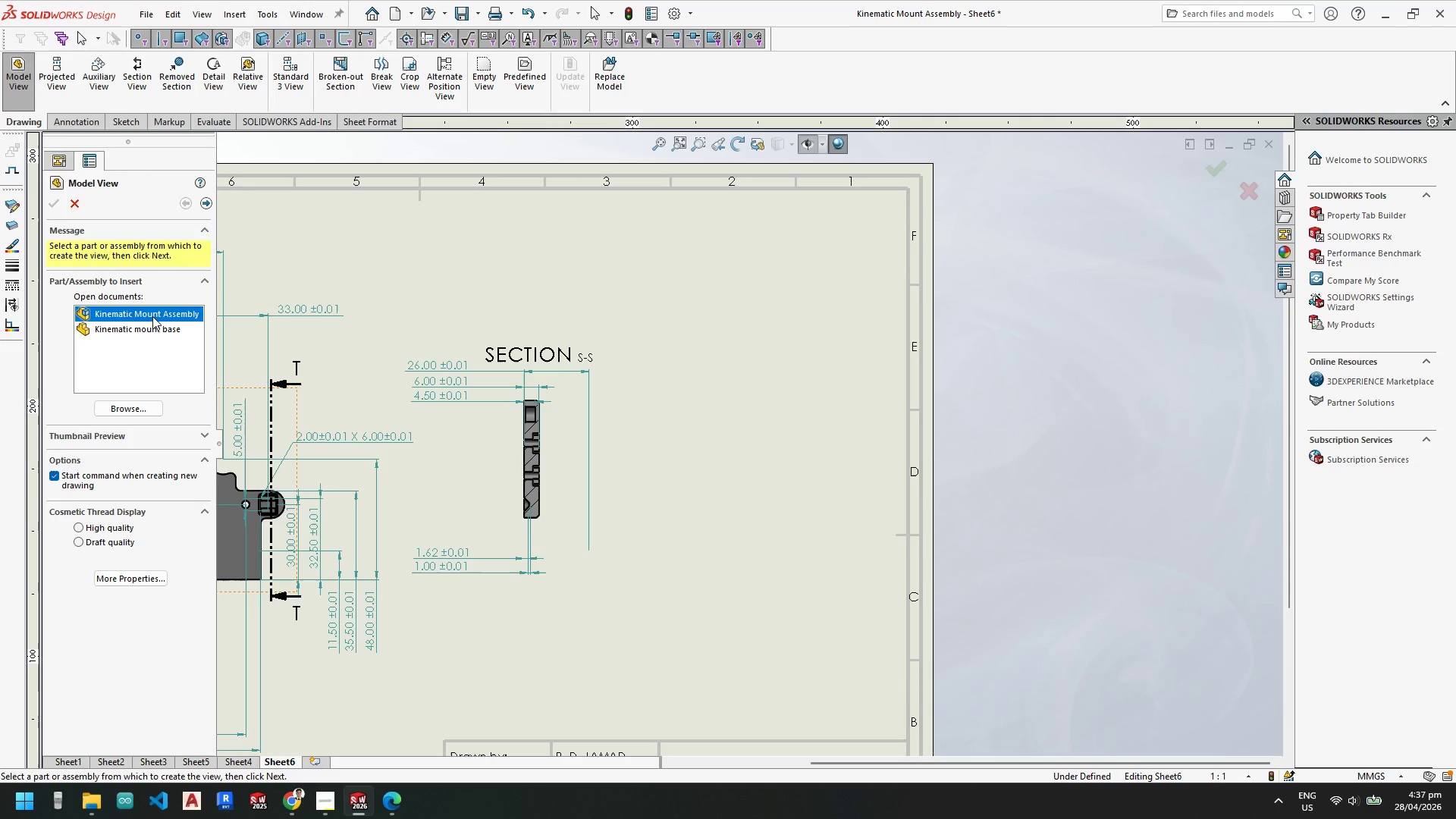 
mouse_move([342, 776])
 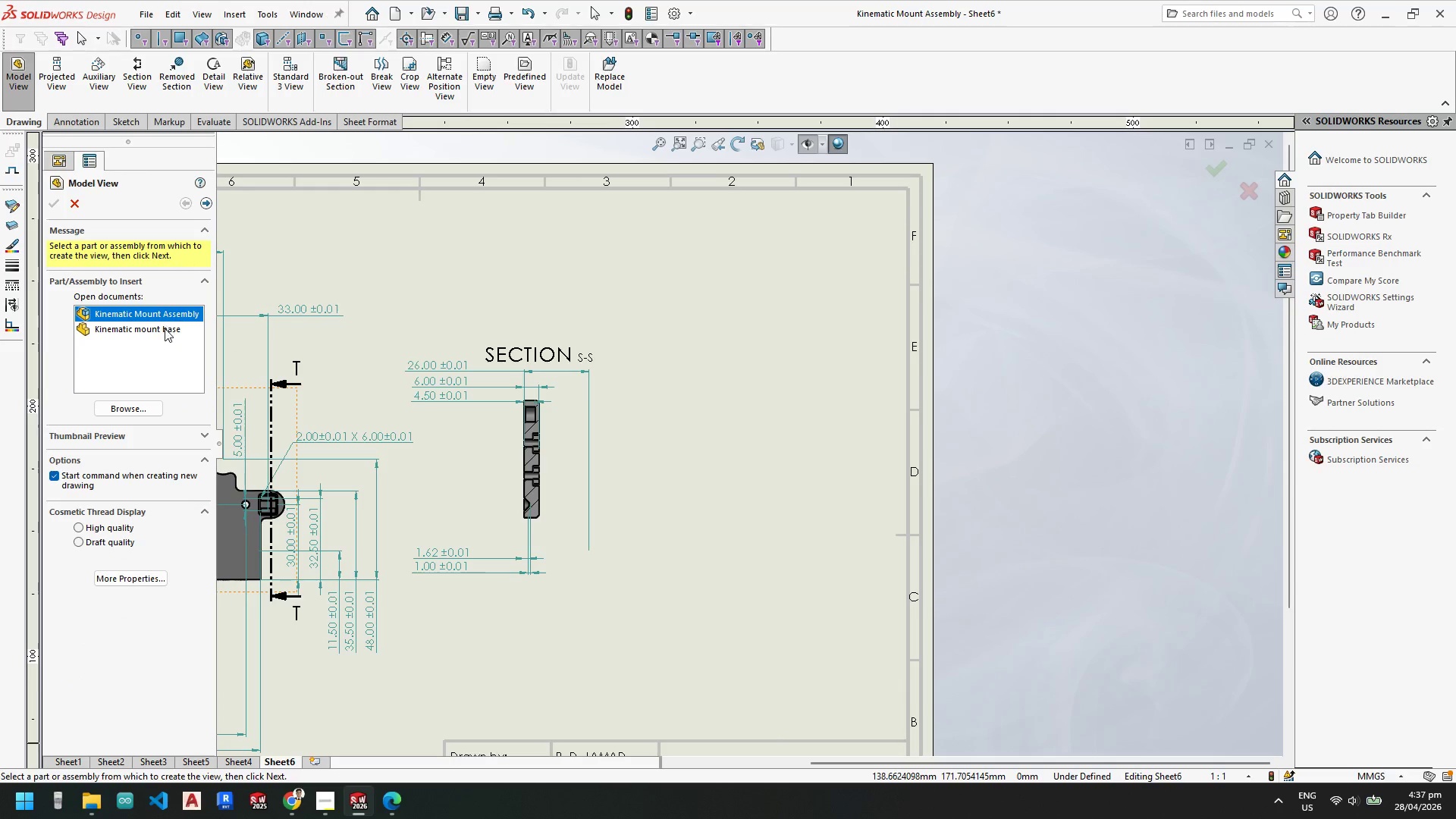 
left_click([165, 328])
 